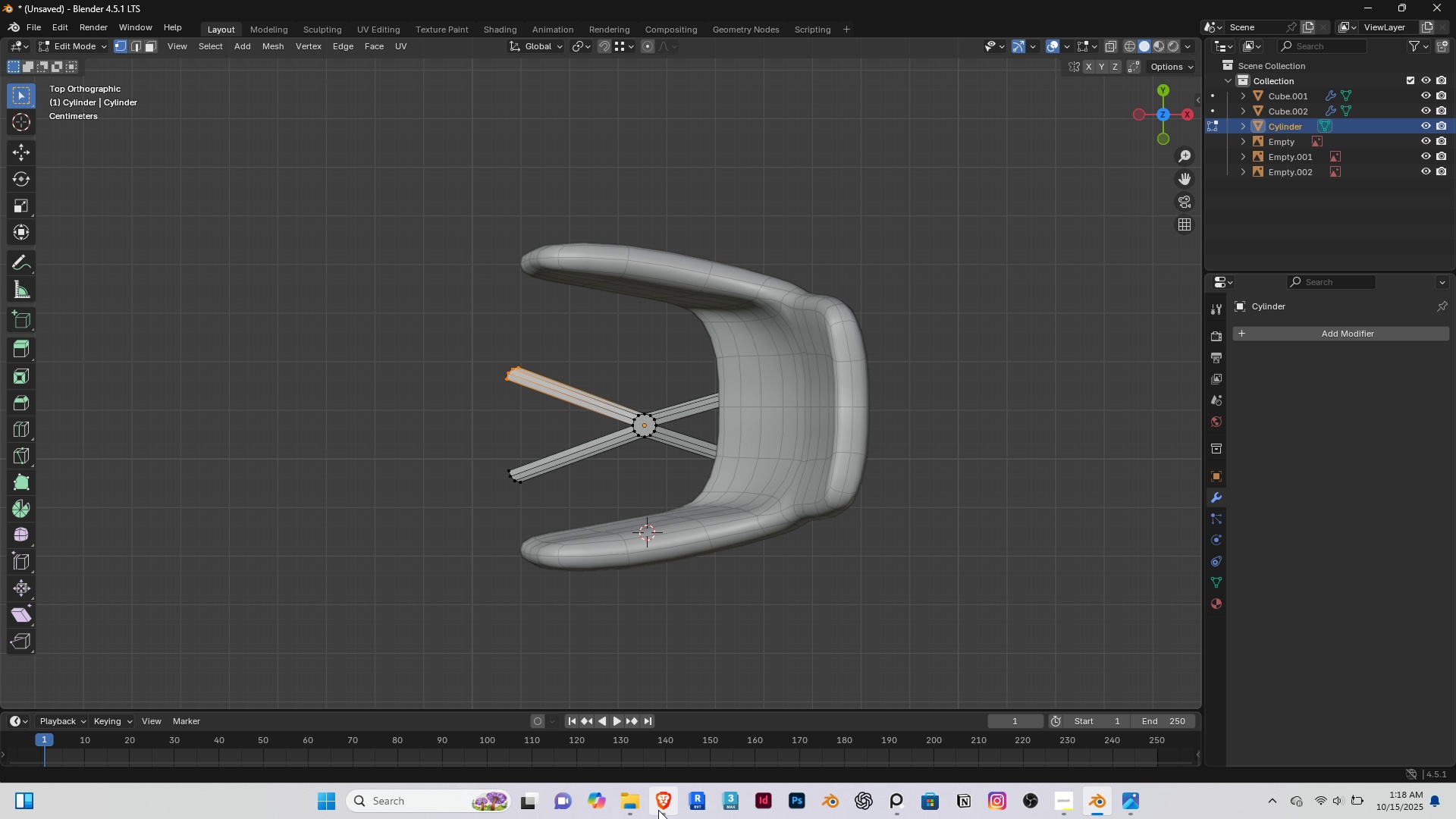 
left_click([664, 803])
 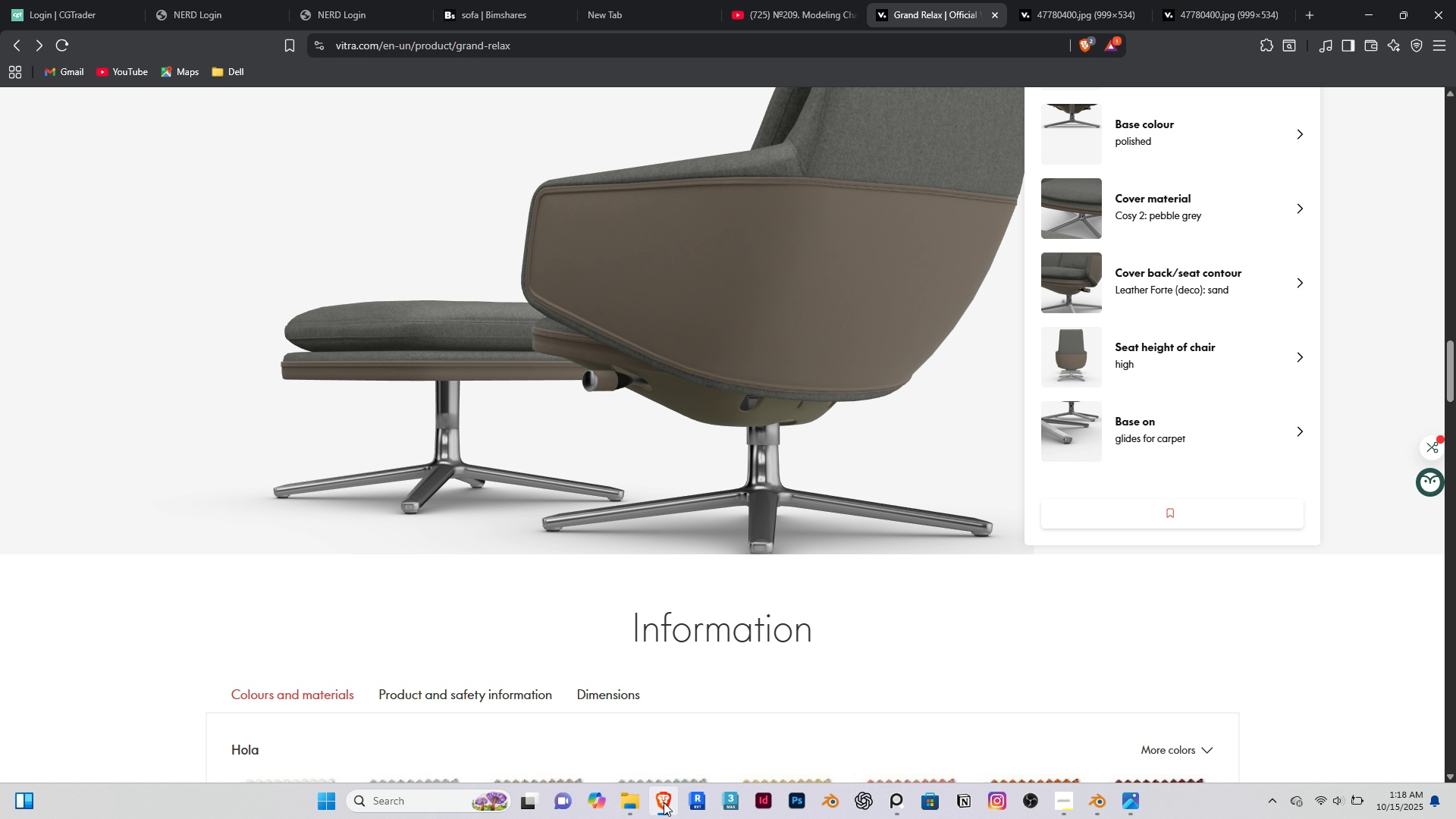 
left_click([664, 802])
 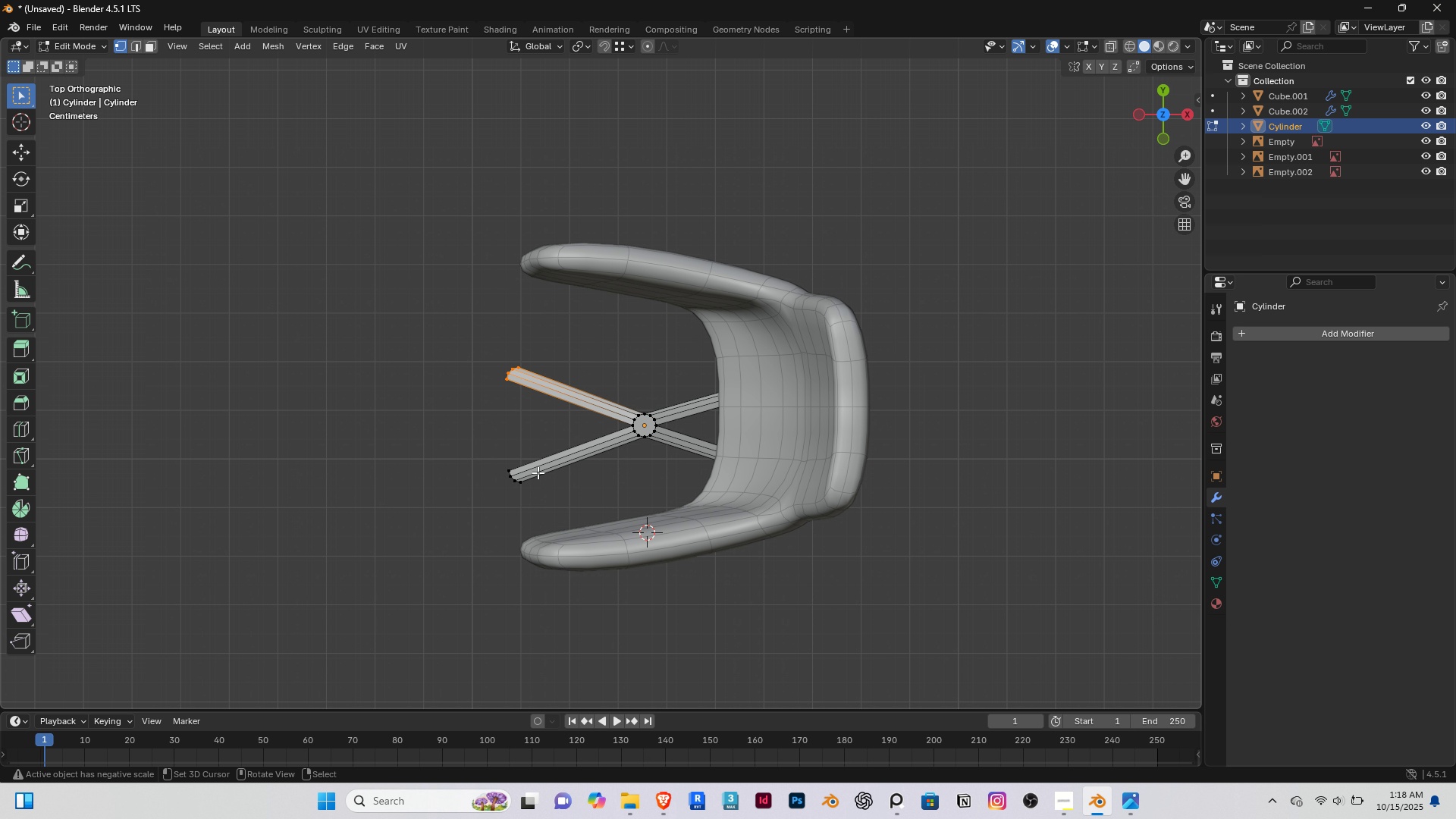 
key(G)
 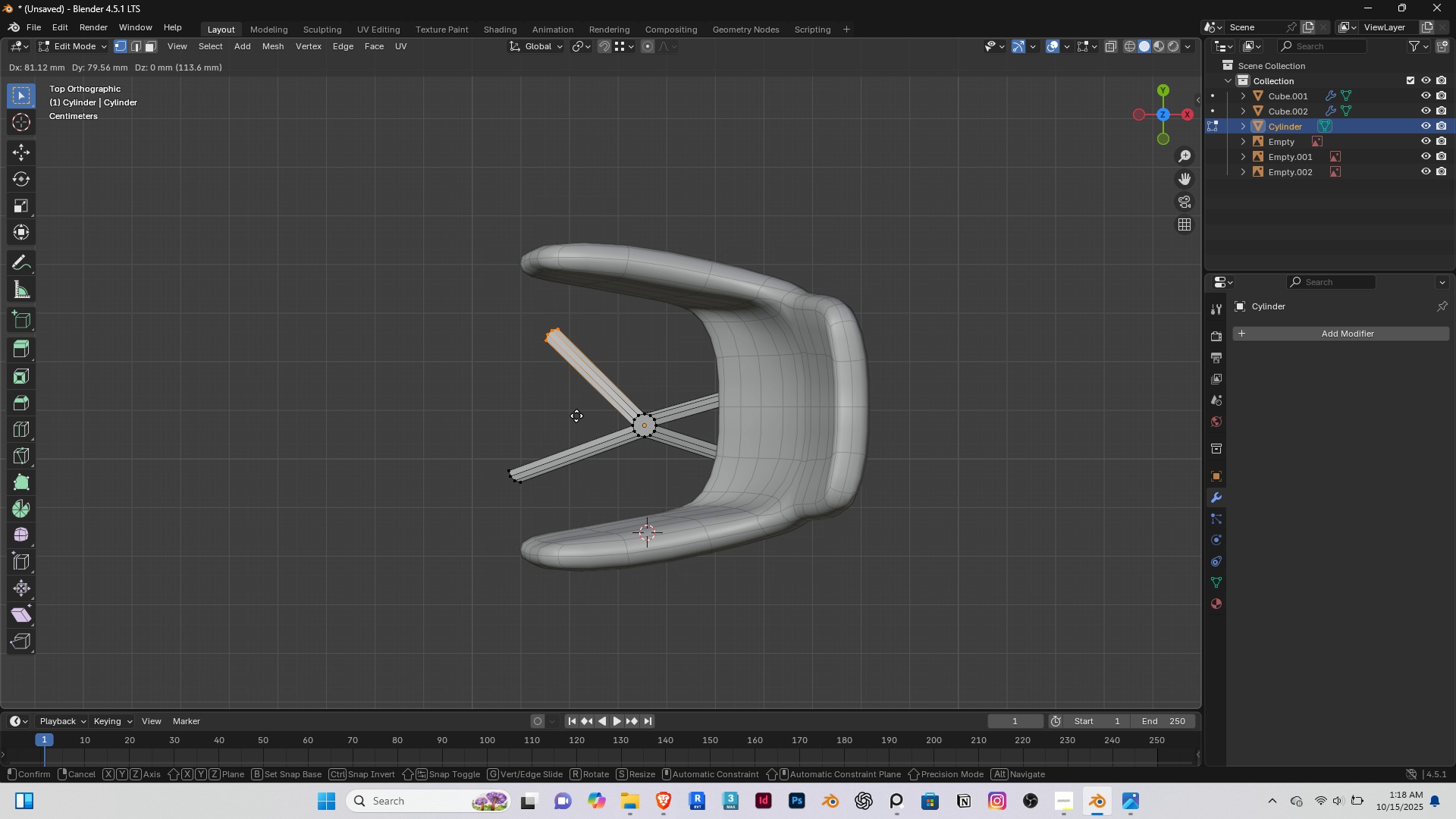 
right_click([574, 416])
 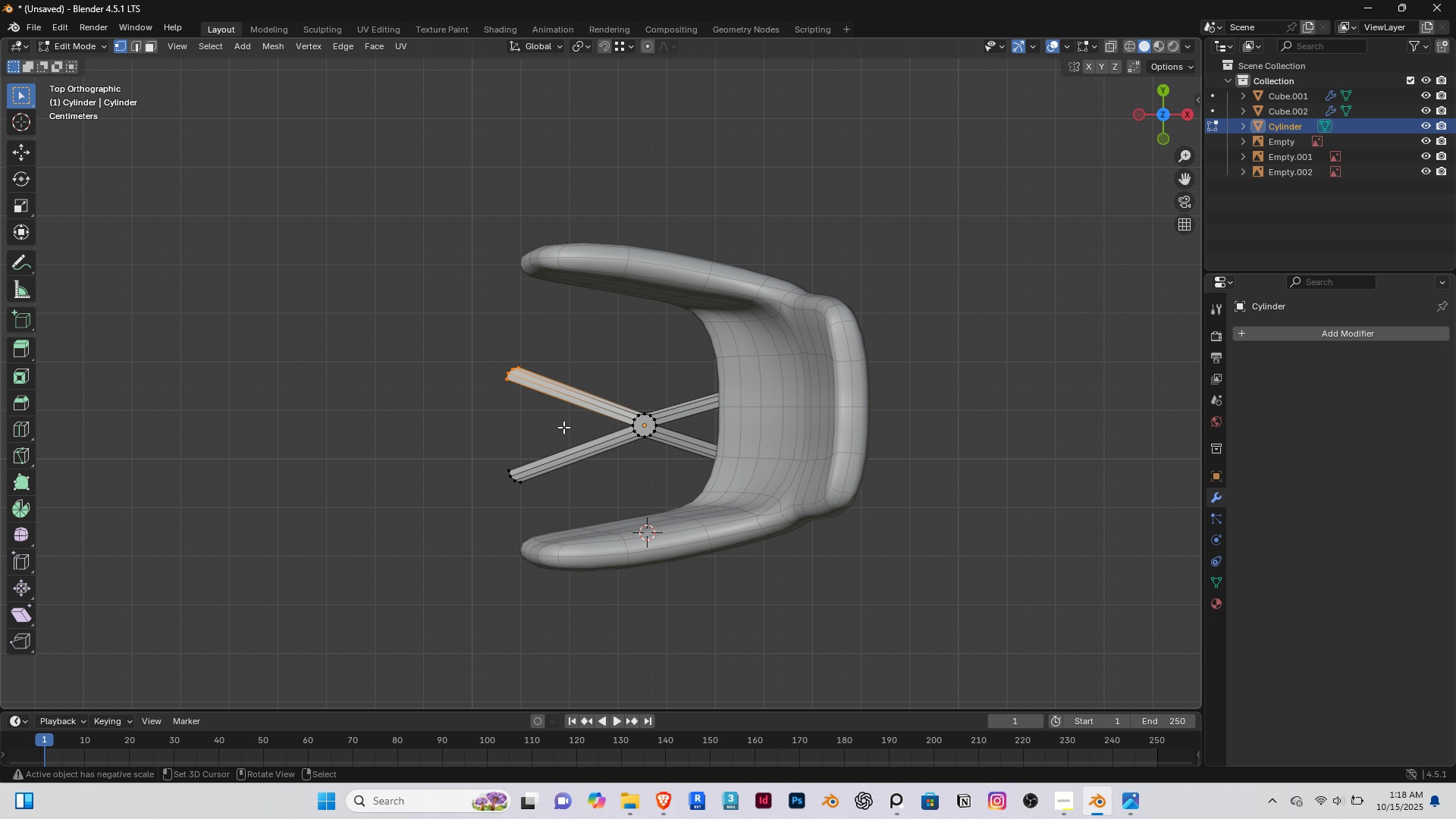 
key(G)
 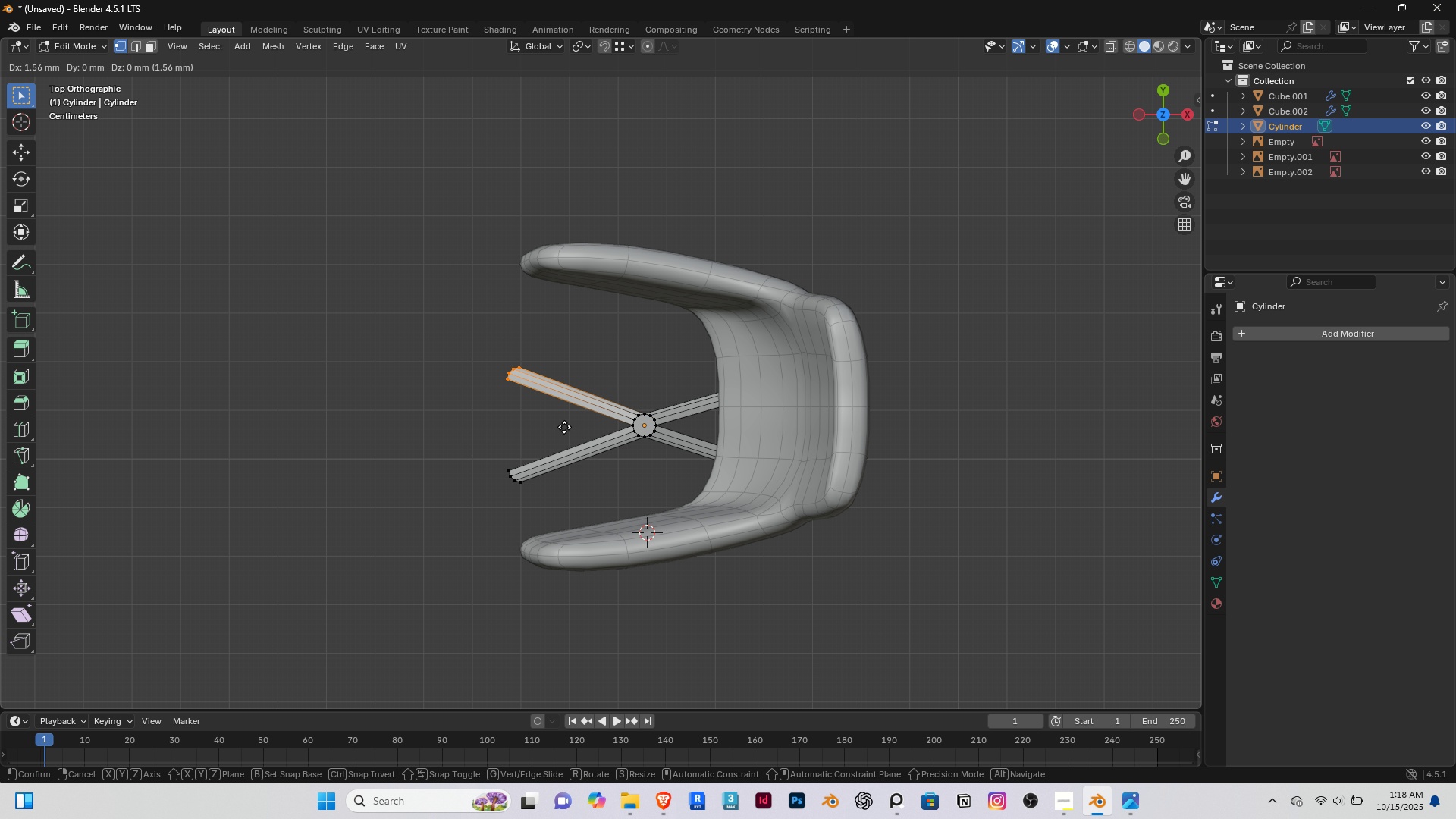 
key(Y)
 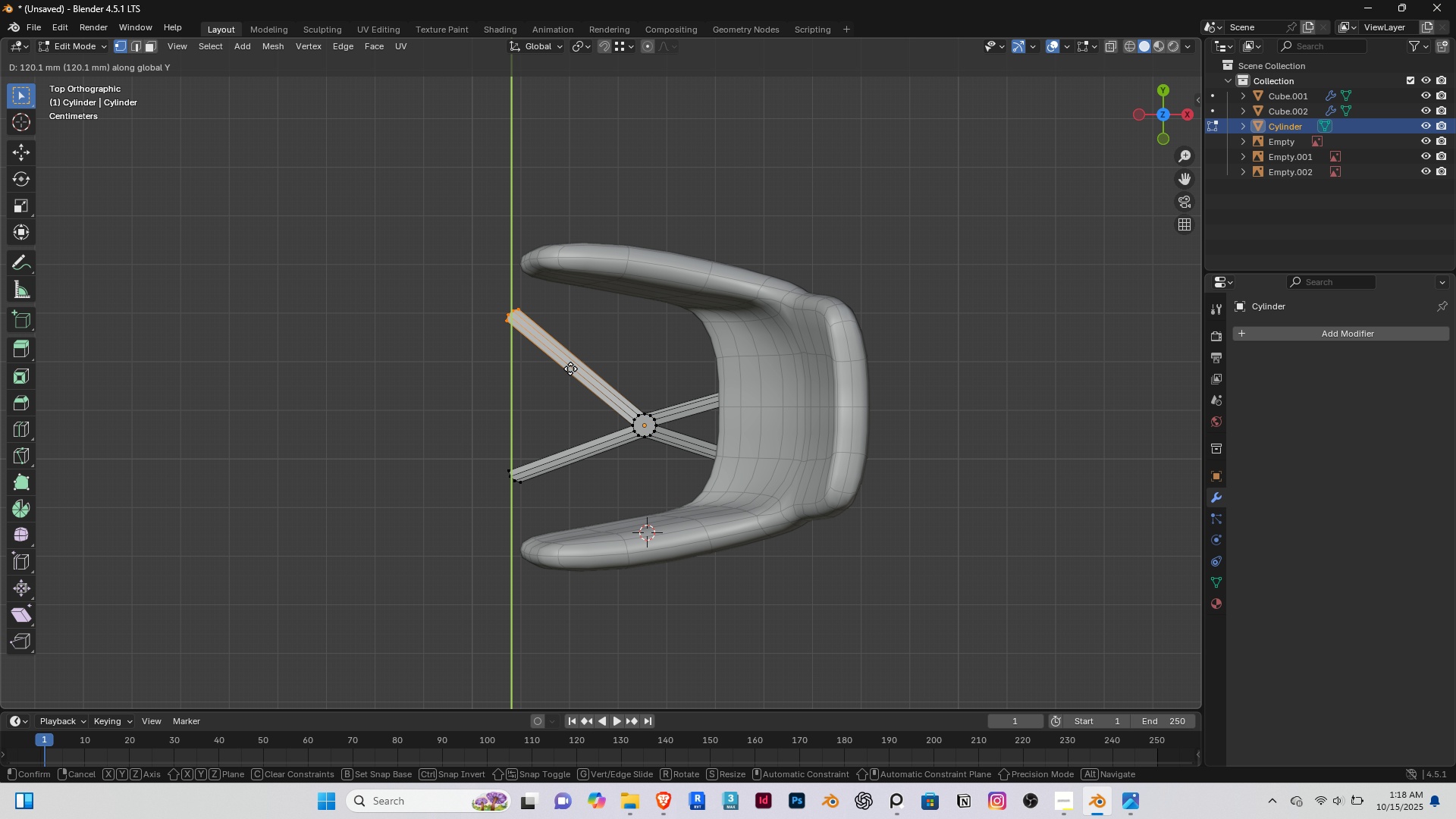 
wait(5.05)
 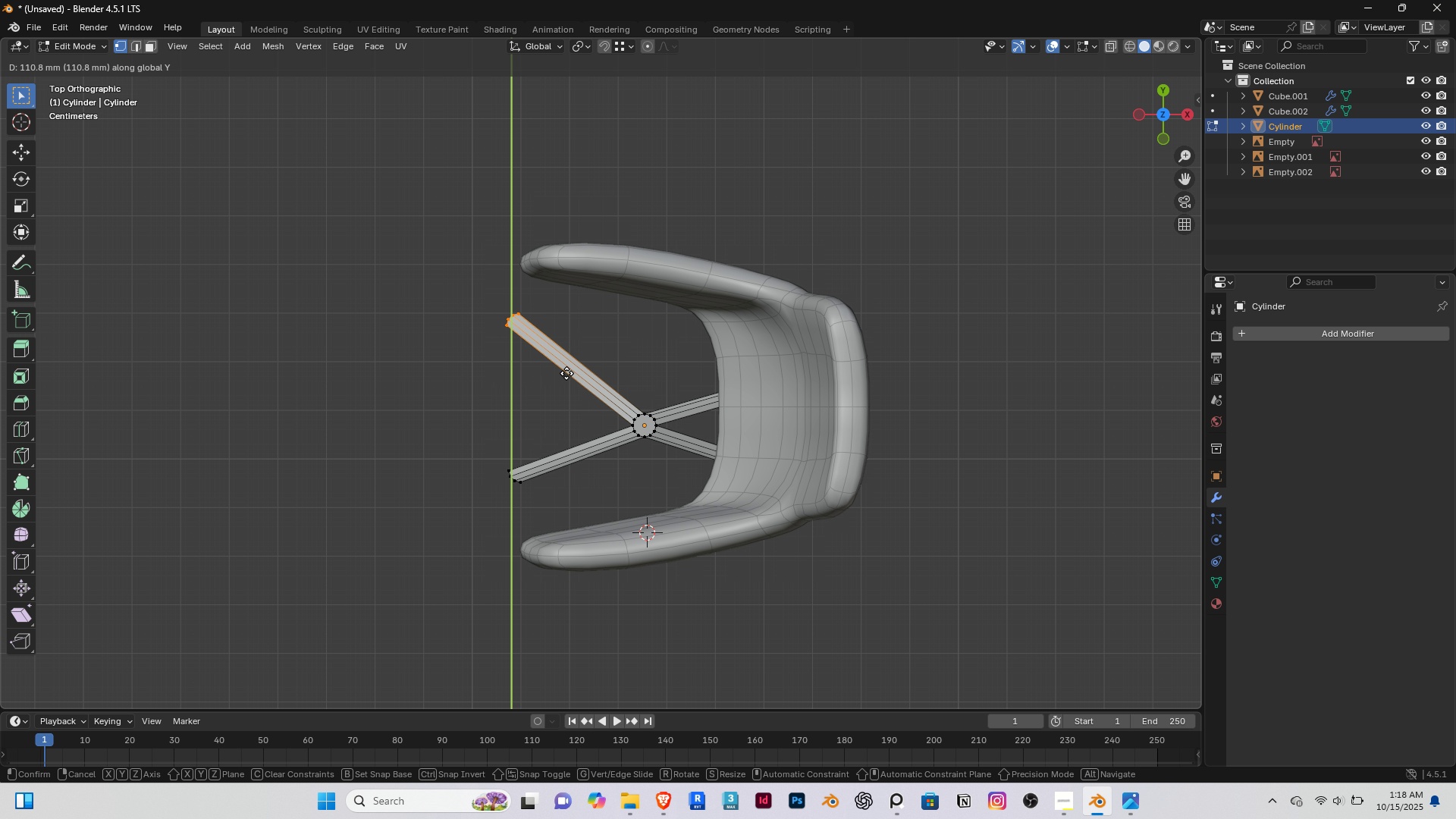 
left_click([572, 368])
 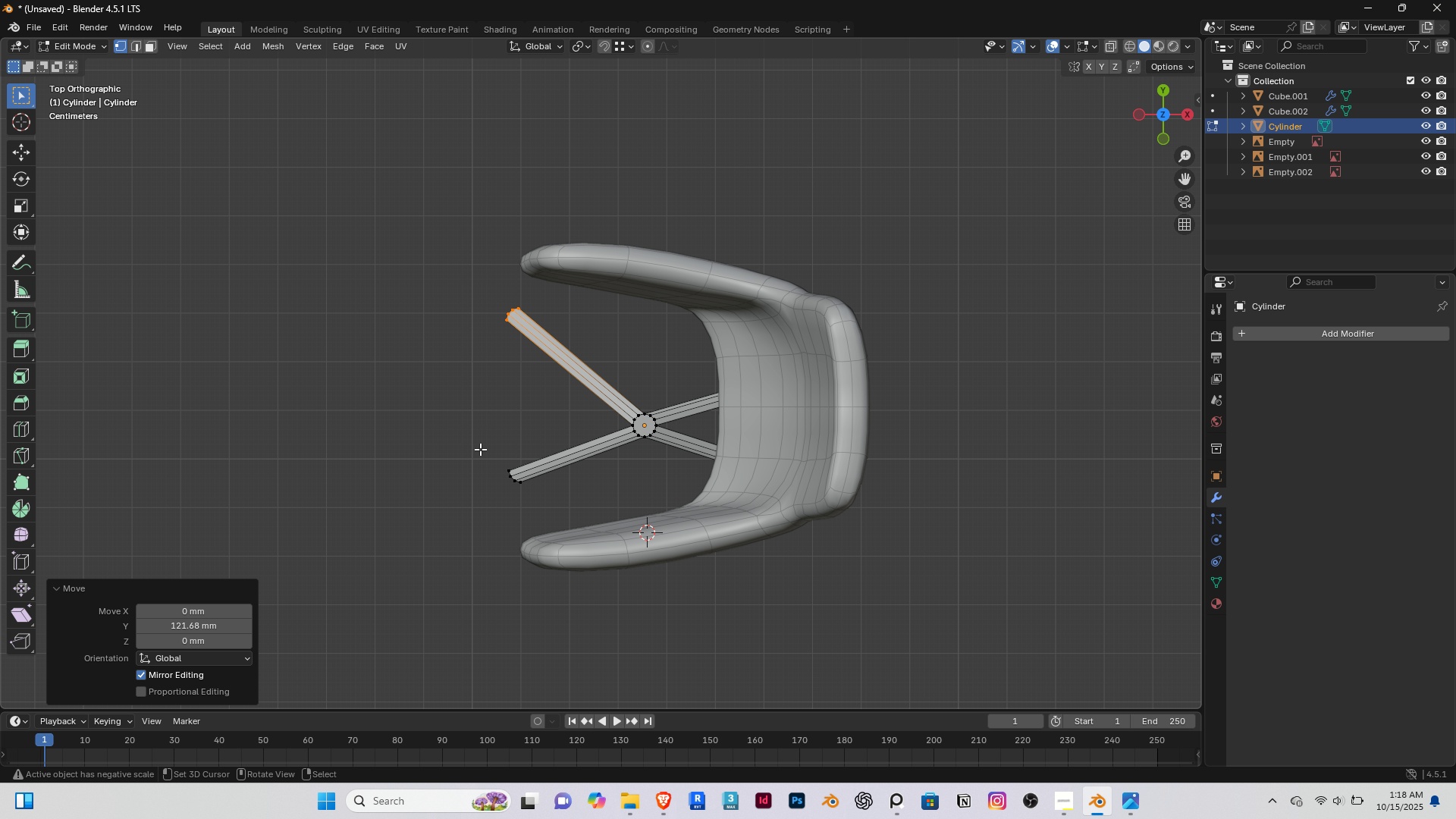 
left_click_drag(start_coordinate=[470, 443], to_coordinate=[563, 522])
 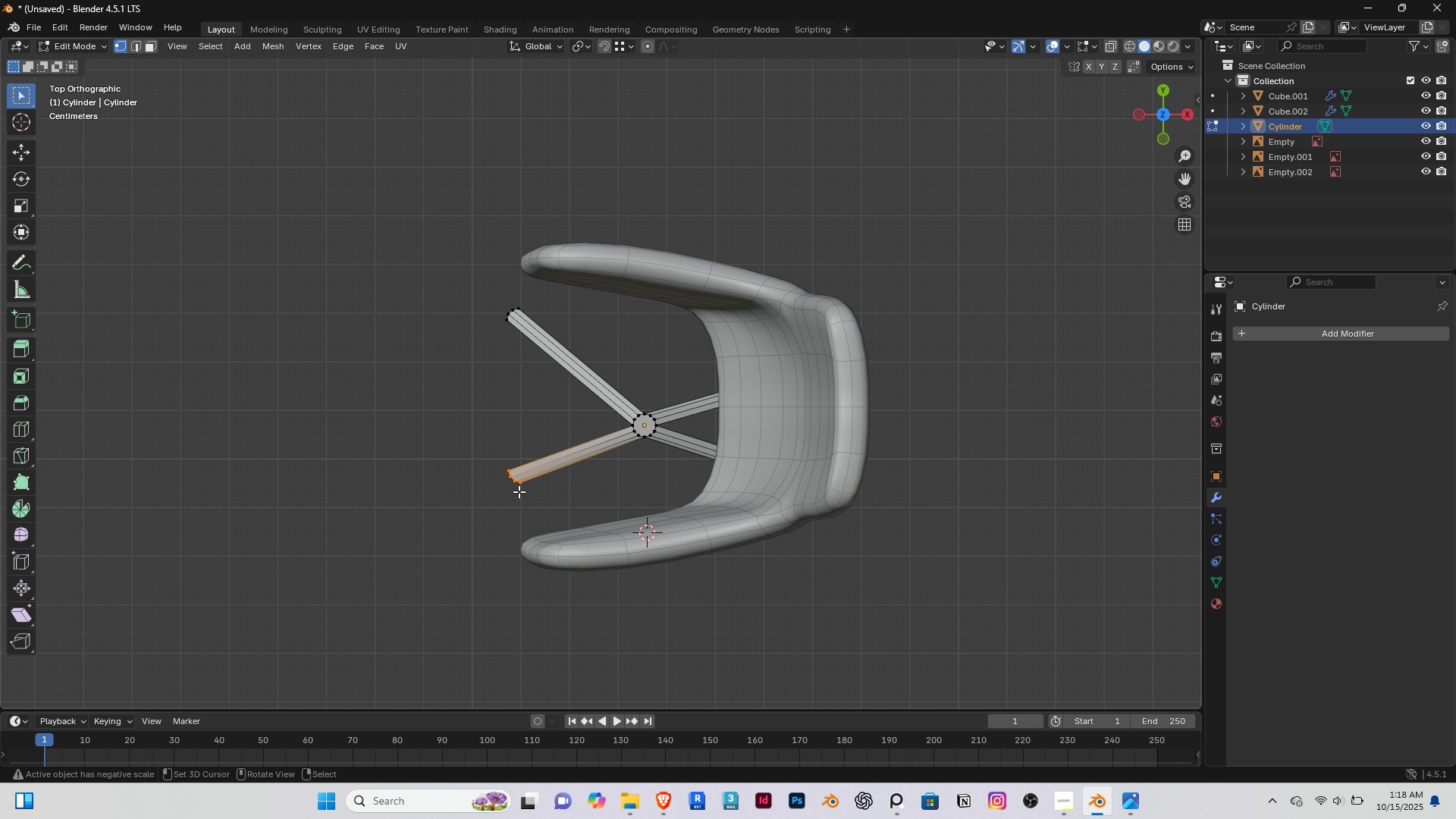 
type(gy)
 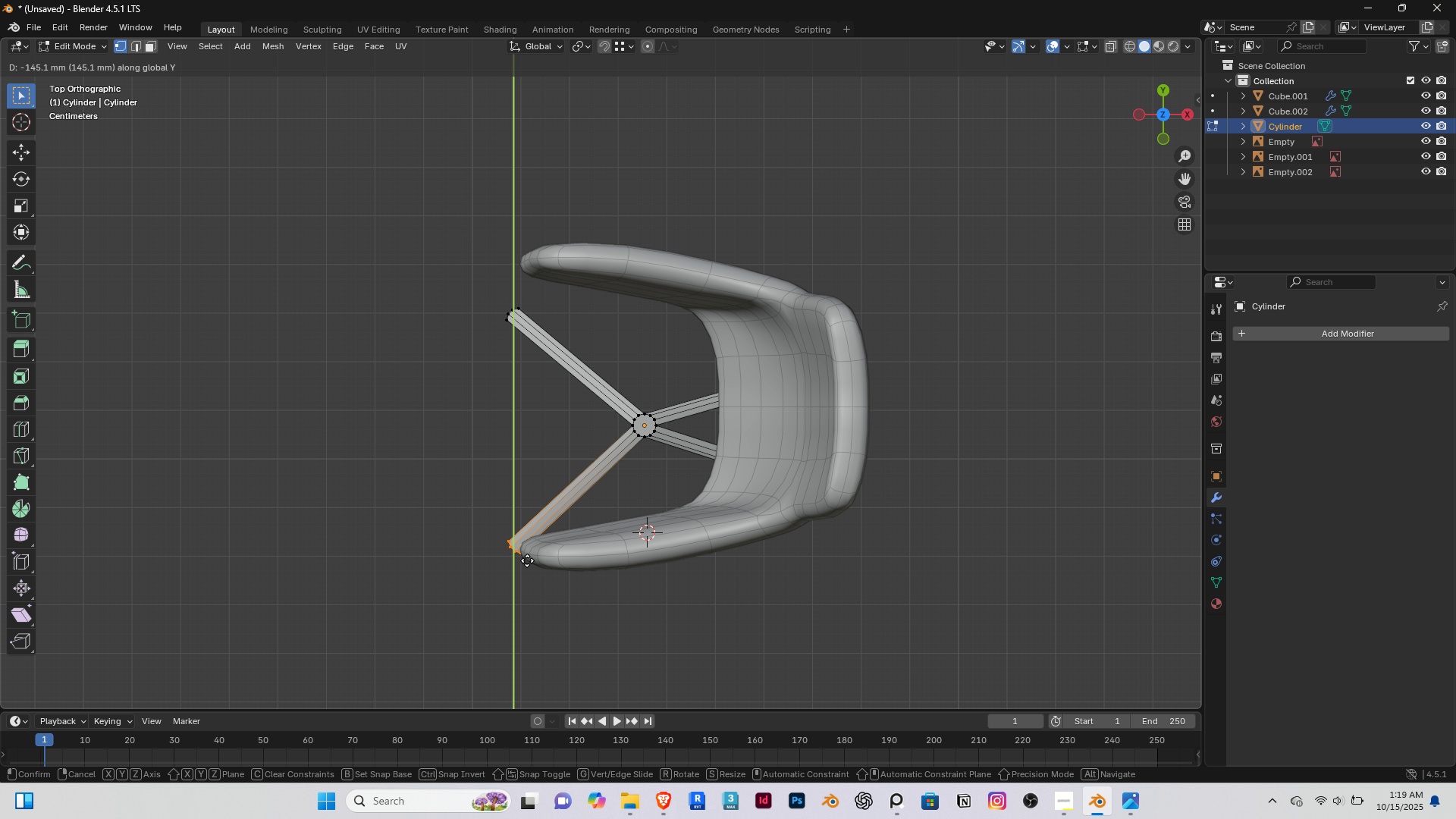 
wait(9.54)
 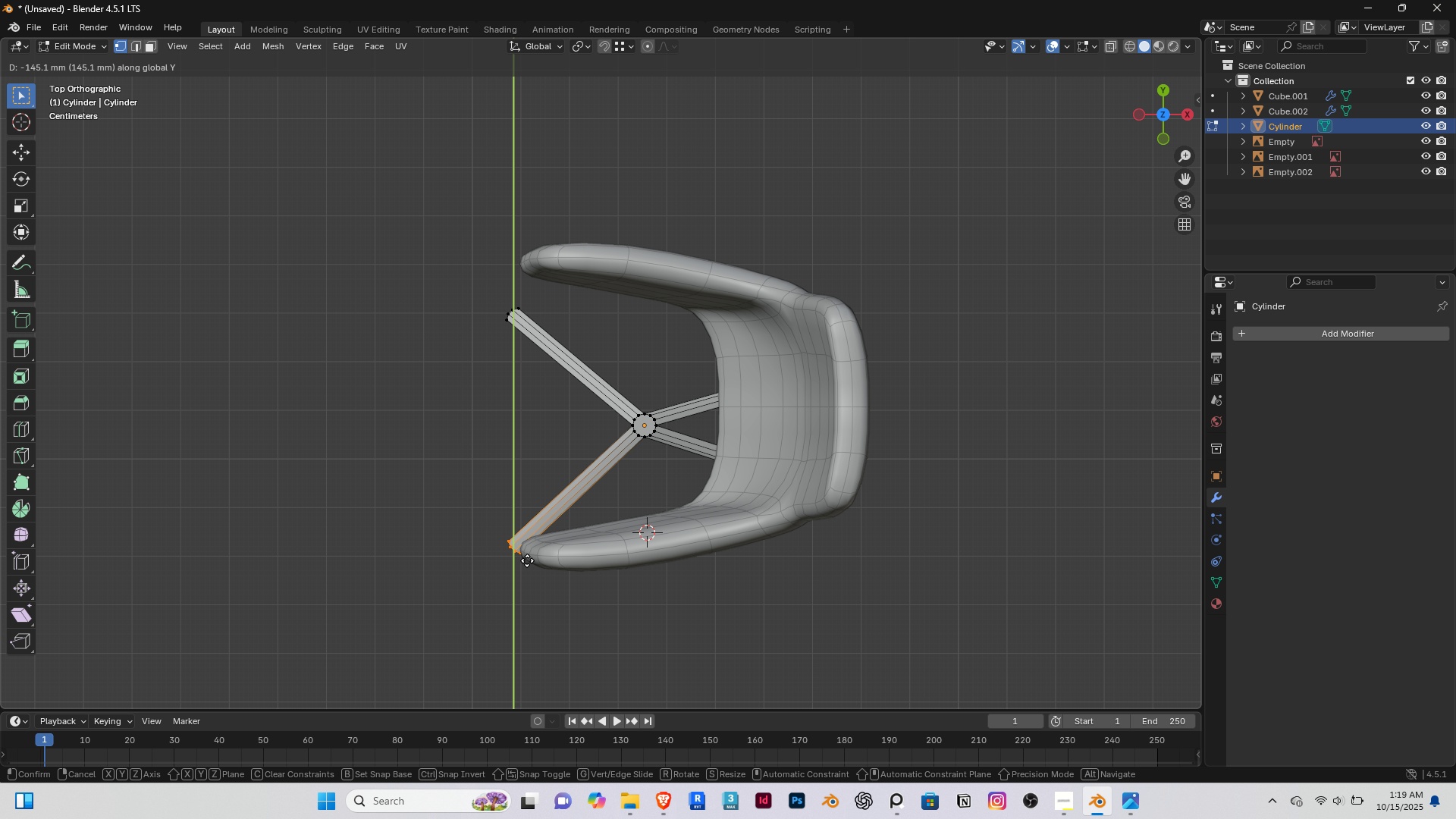 
left_click([537, 581])
 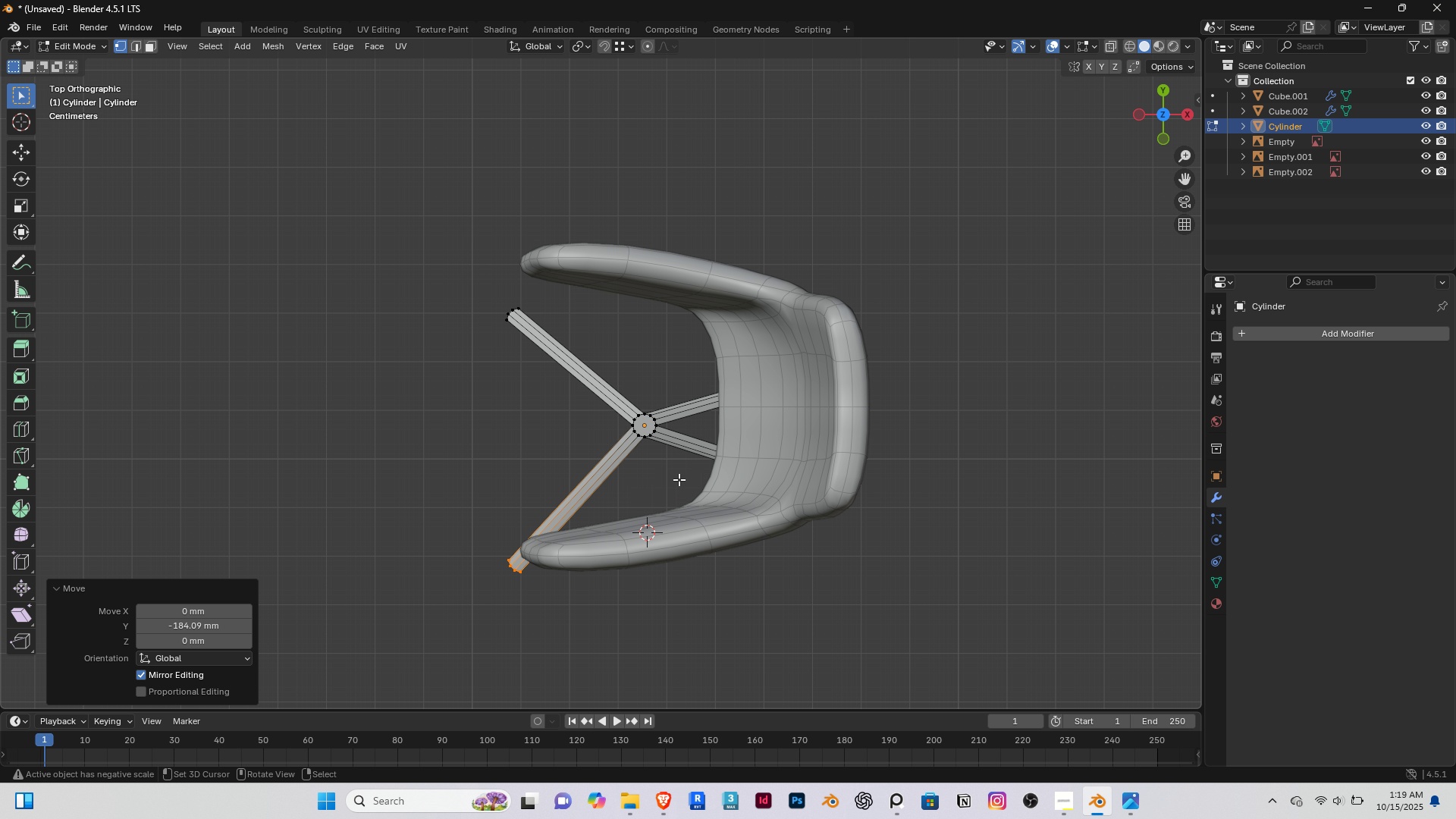 
hold_key(key=ShiftRight, duration=0.66)
 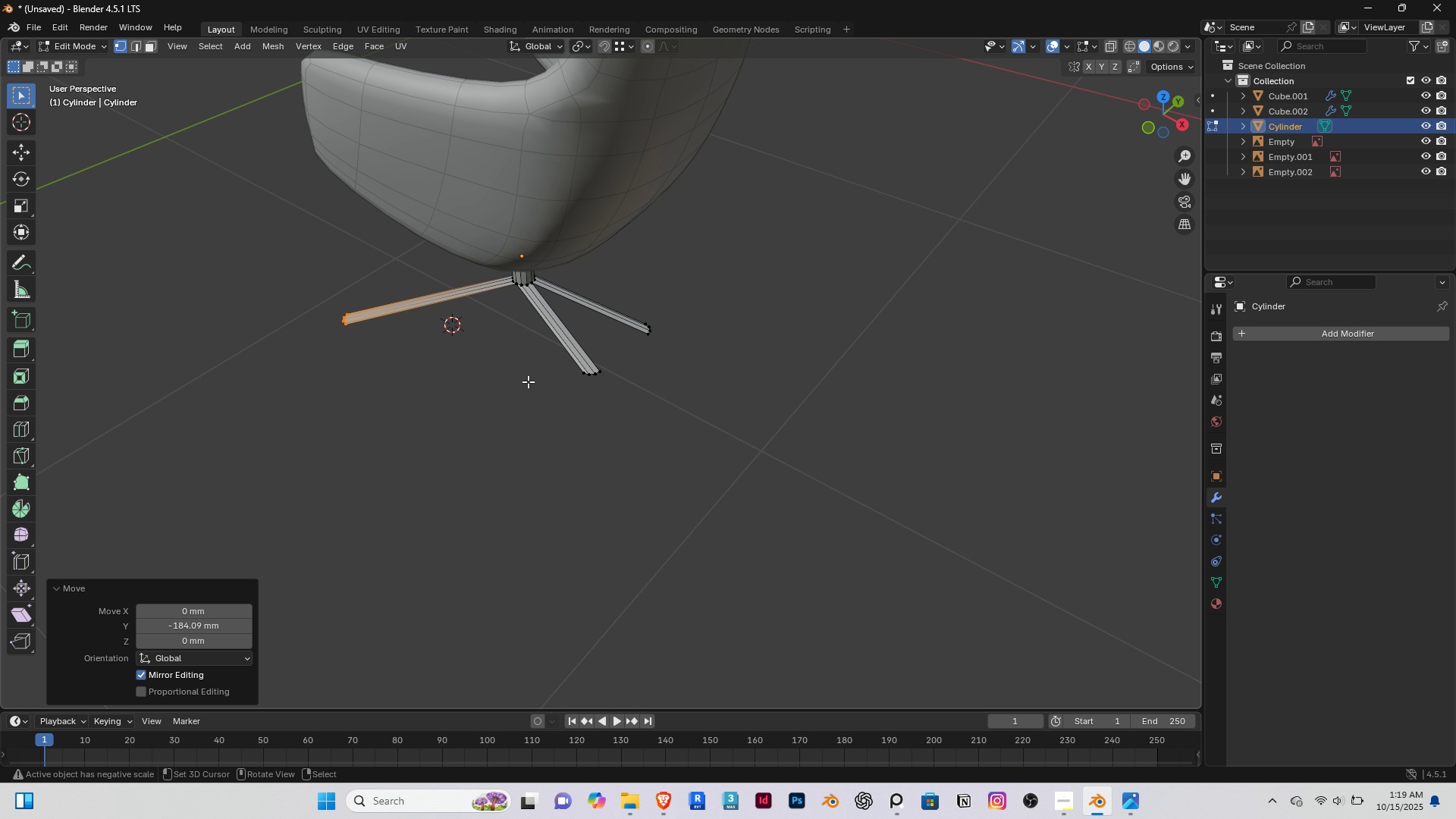 
left_click_drag(start_coordinate=[519, 345], to_coordinate=[649, 425])
 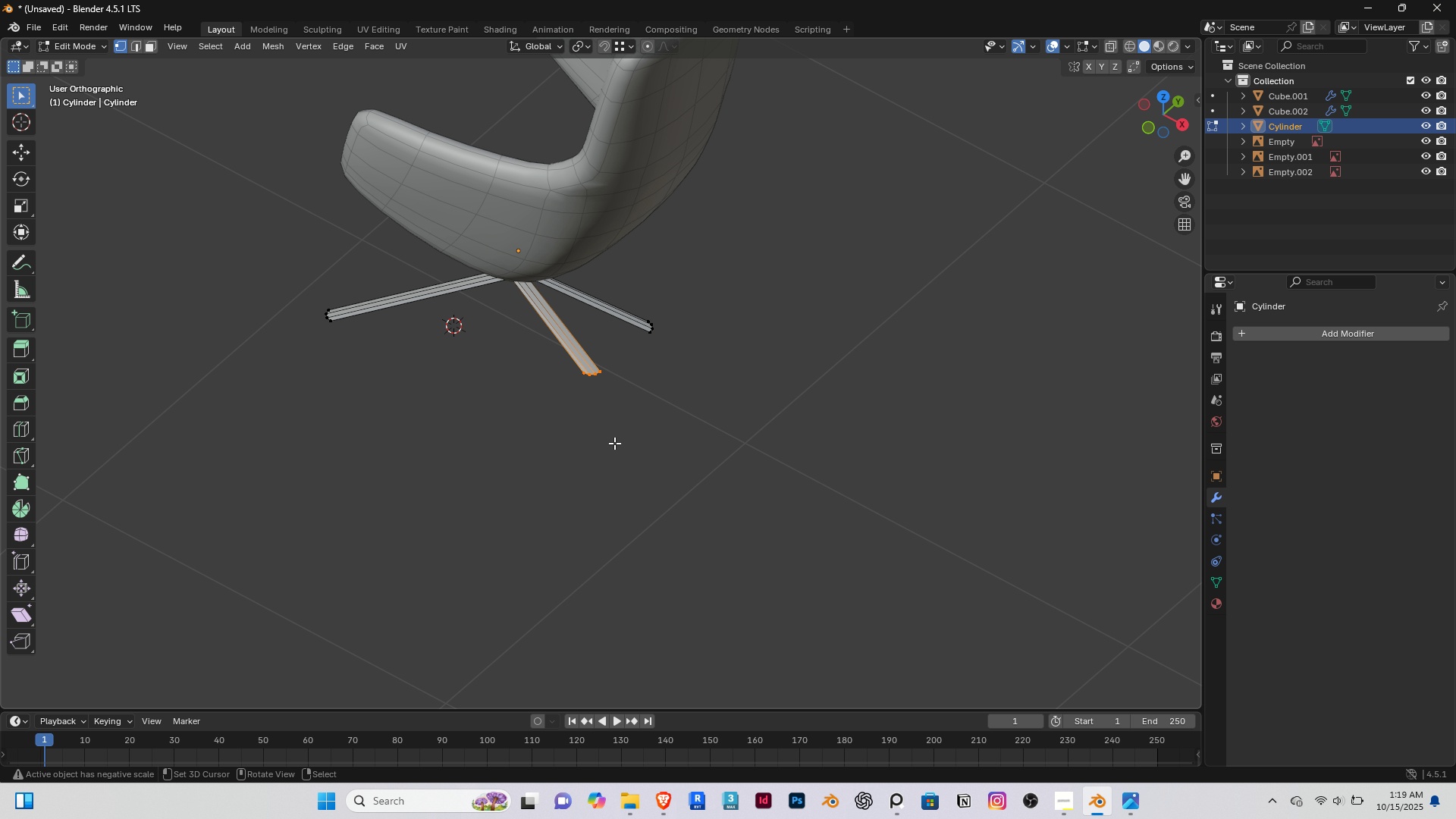 
key(Home)
 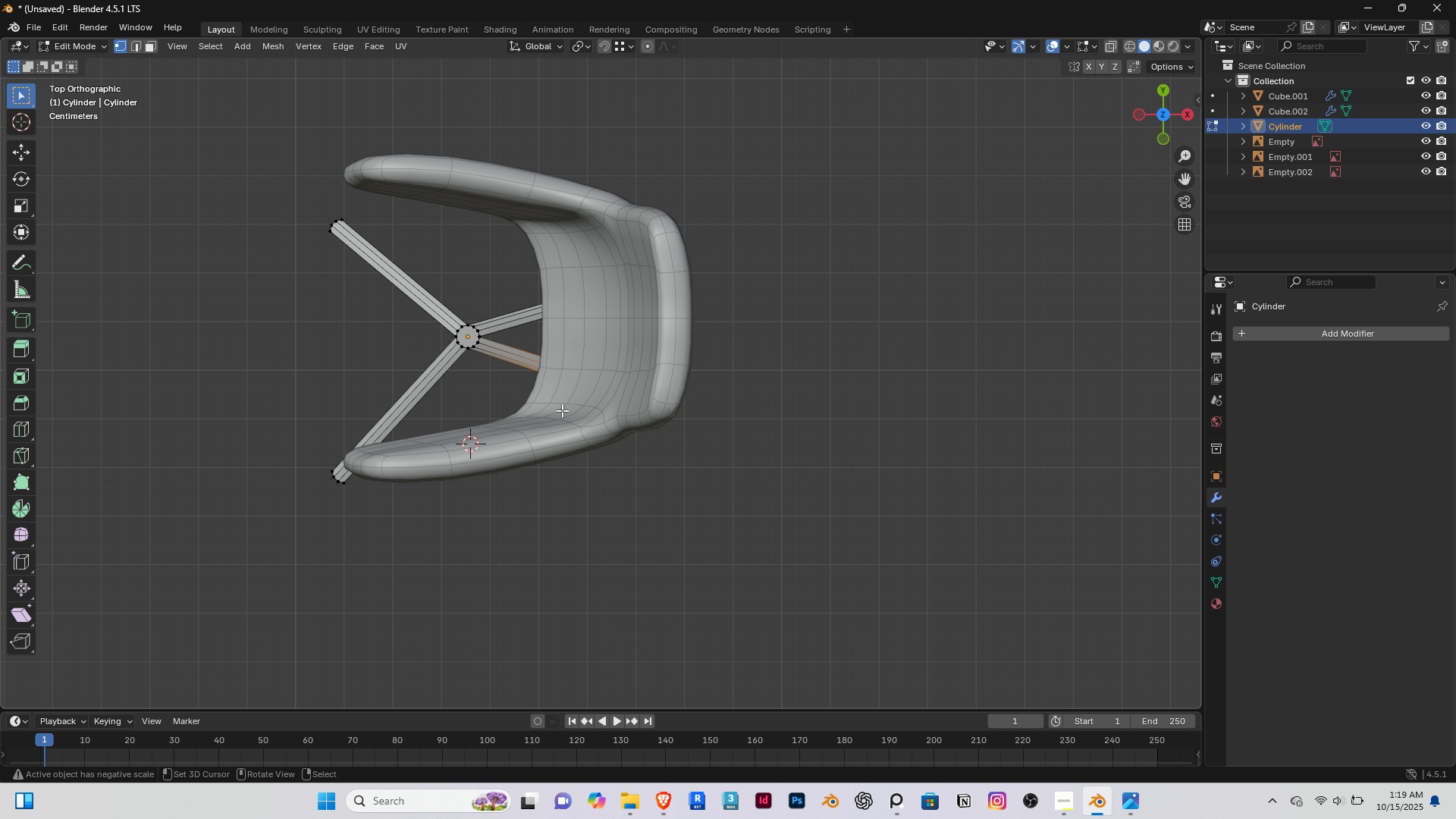 
scroll: coordinate [487, 297], scroll_direction: up, amount: 3.0
 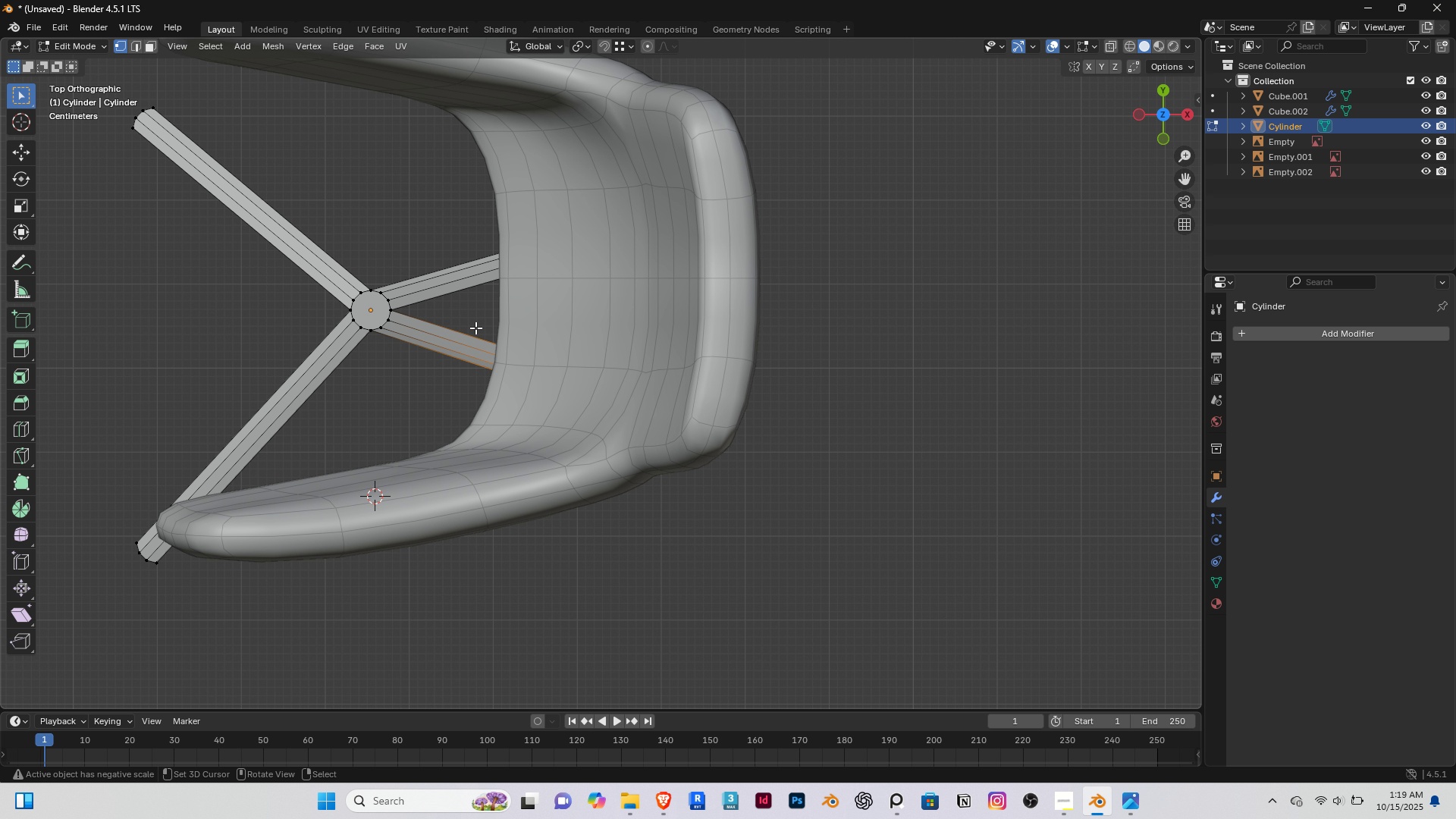 
hold_key(key=ShiftRight, duration=0.42)
 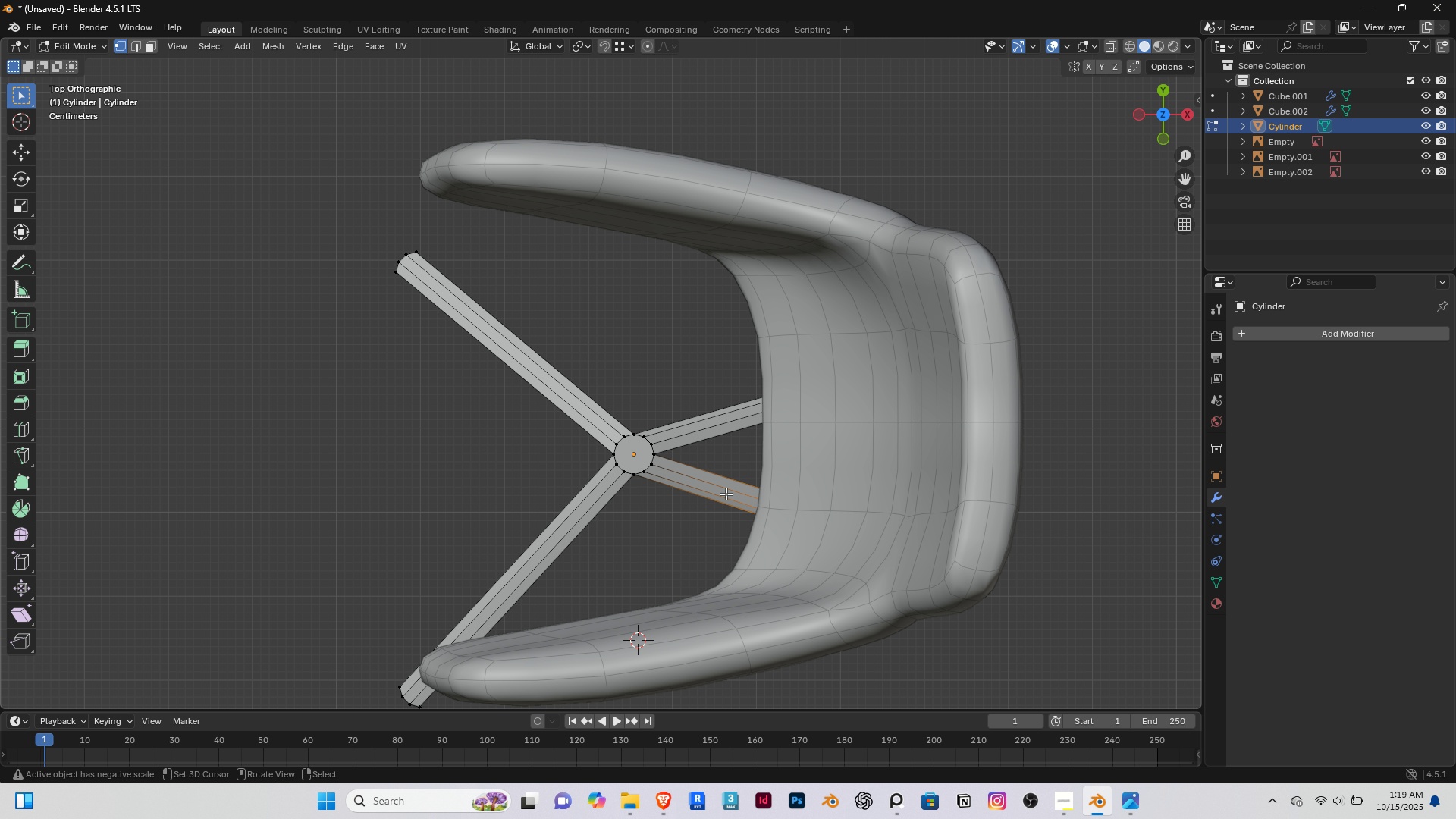 
type(gy)
 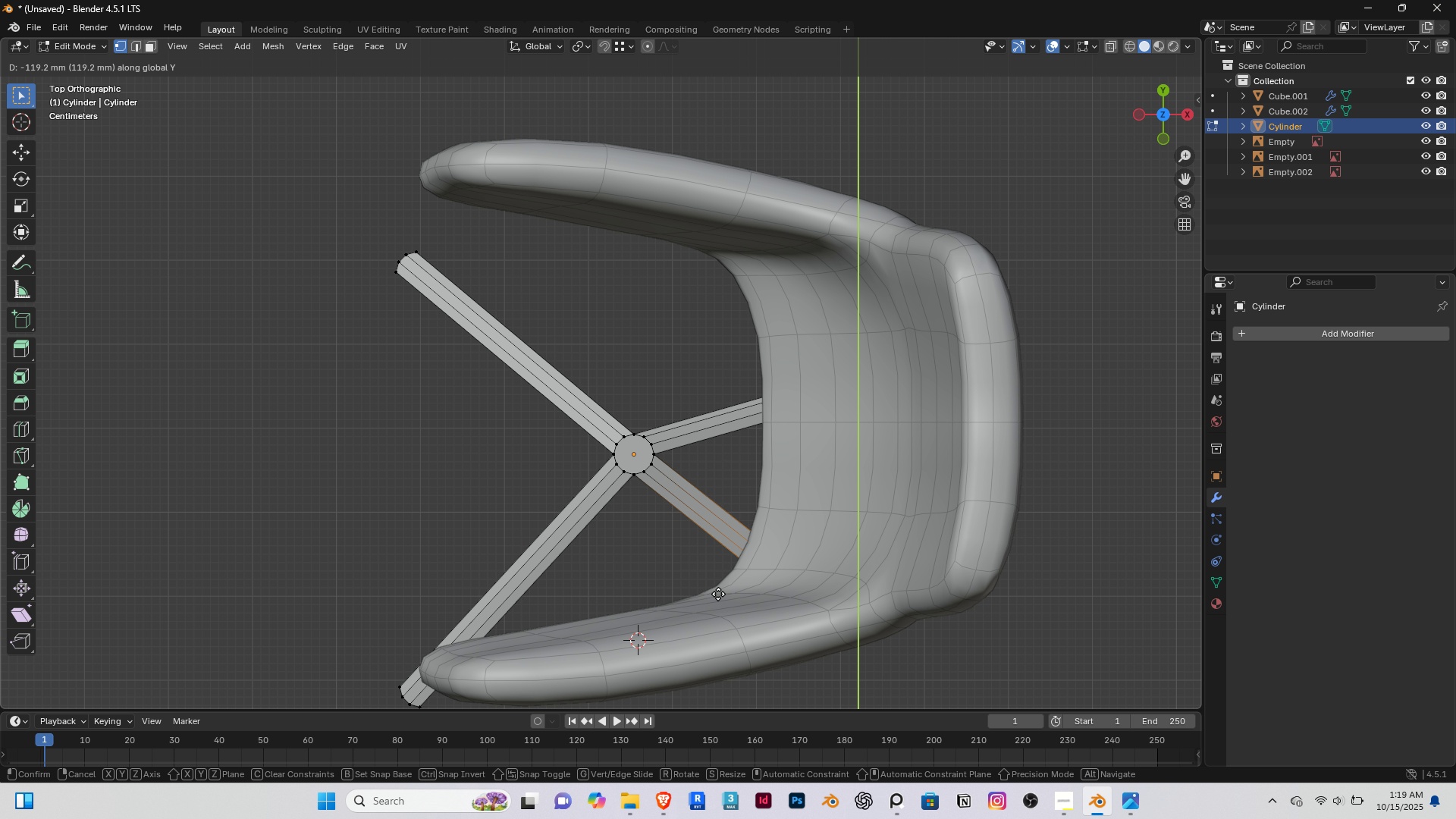 
left_click([716, 601])
 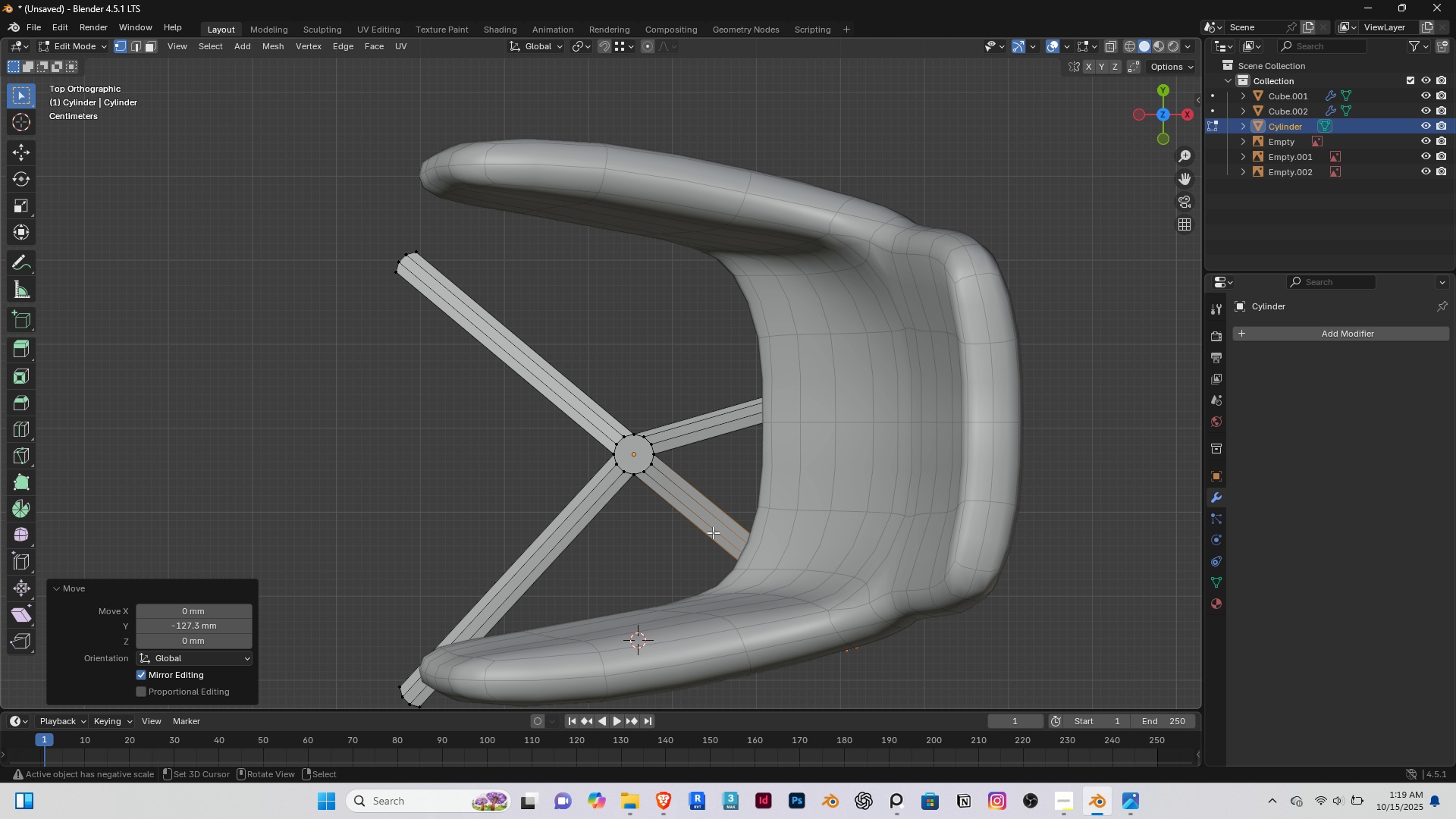 
scroll: coordinate [713, 532], scroll_direction: down, amount: 3.0
 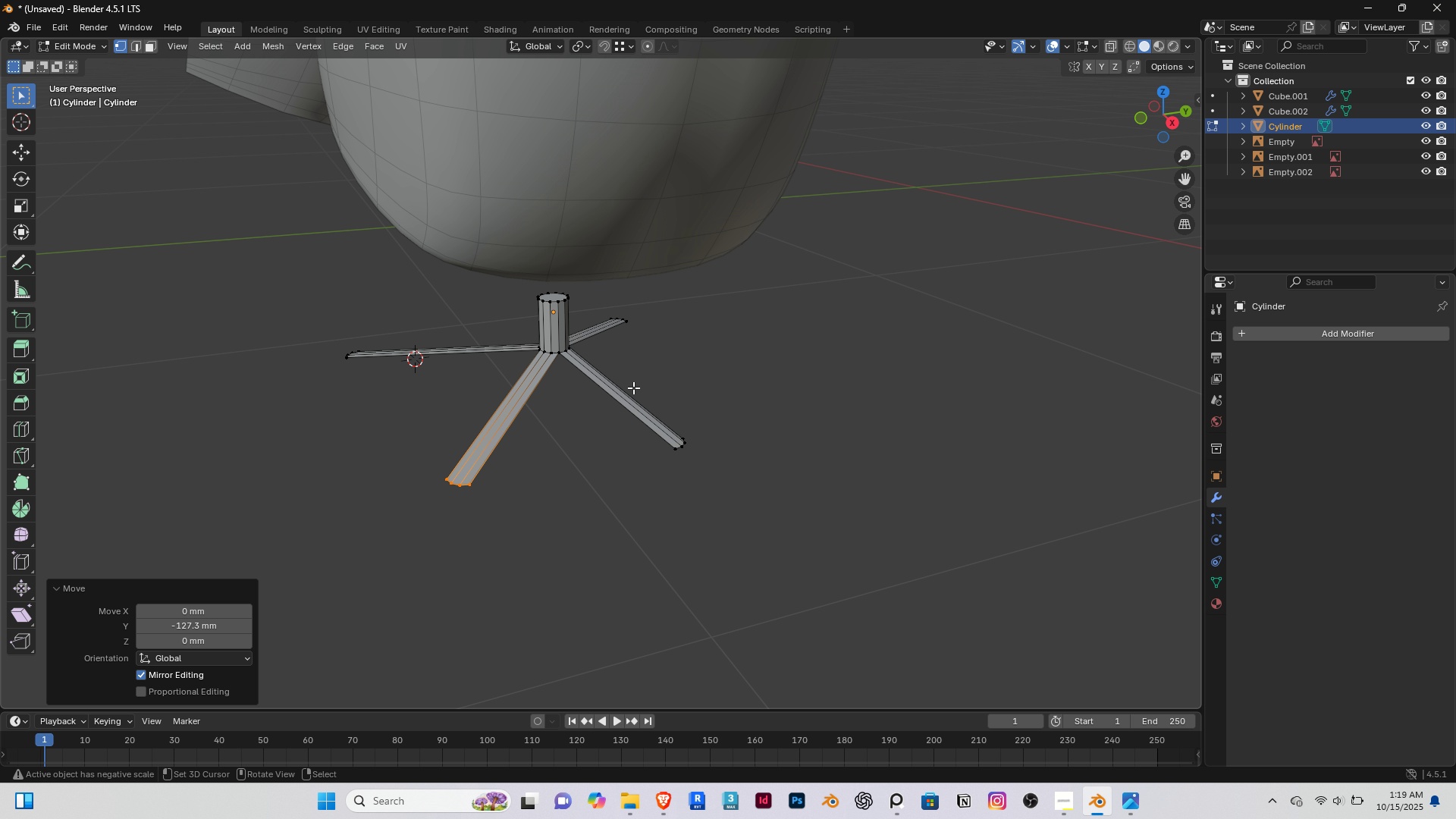 
left_click_drag(start_coordinate=[630, 382], to_coordinate=[727, 504])
 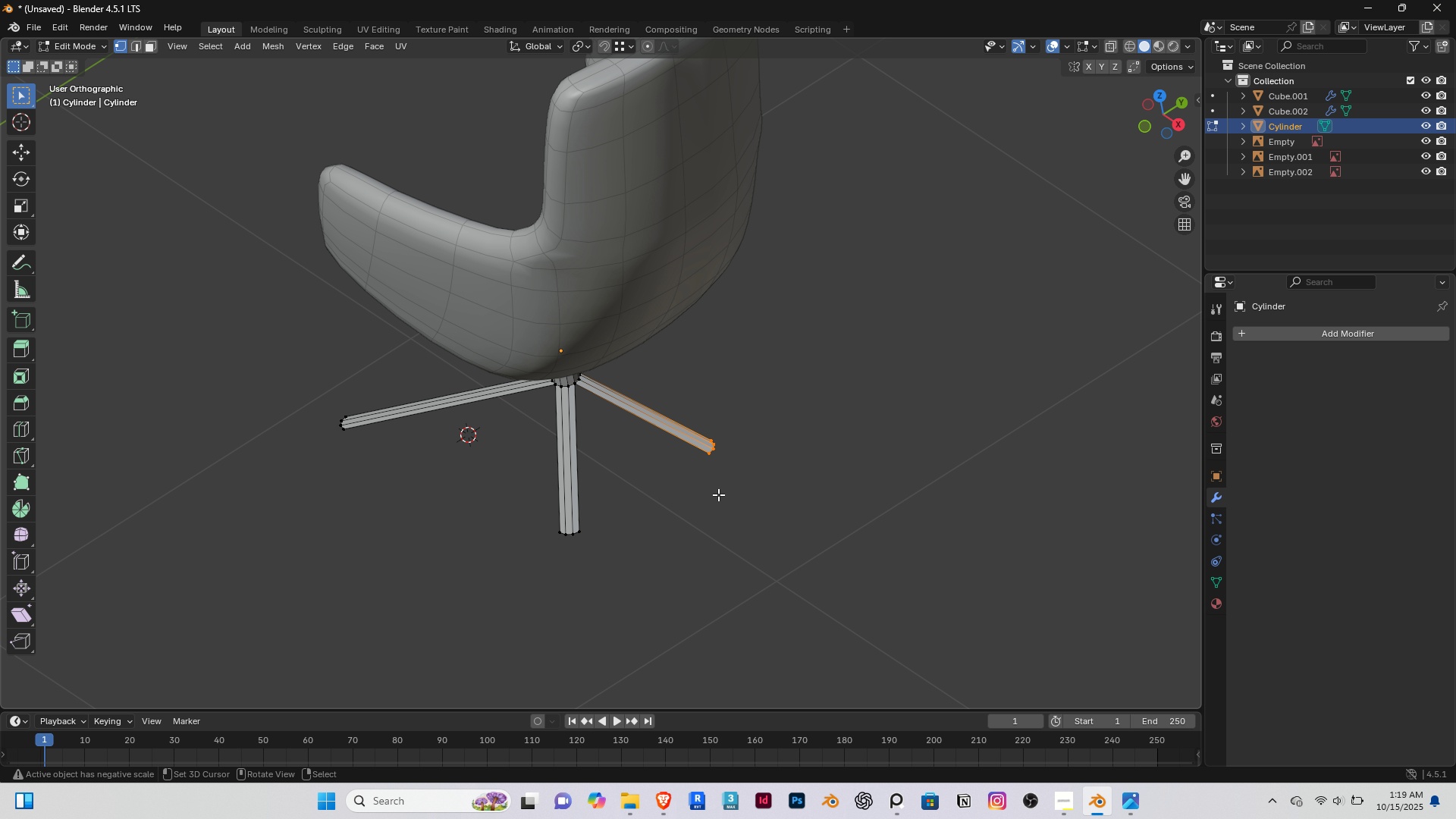 
key(Home)
 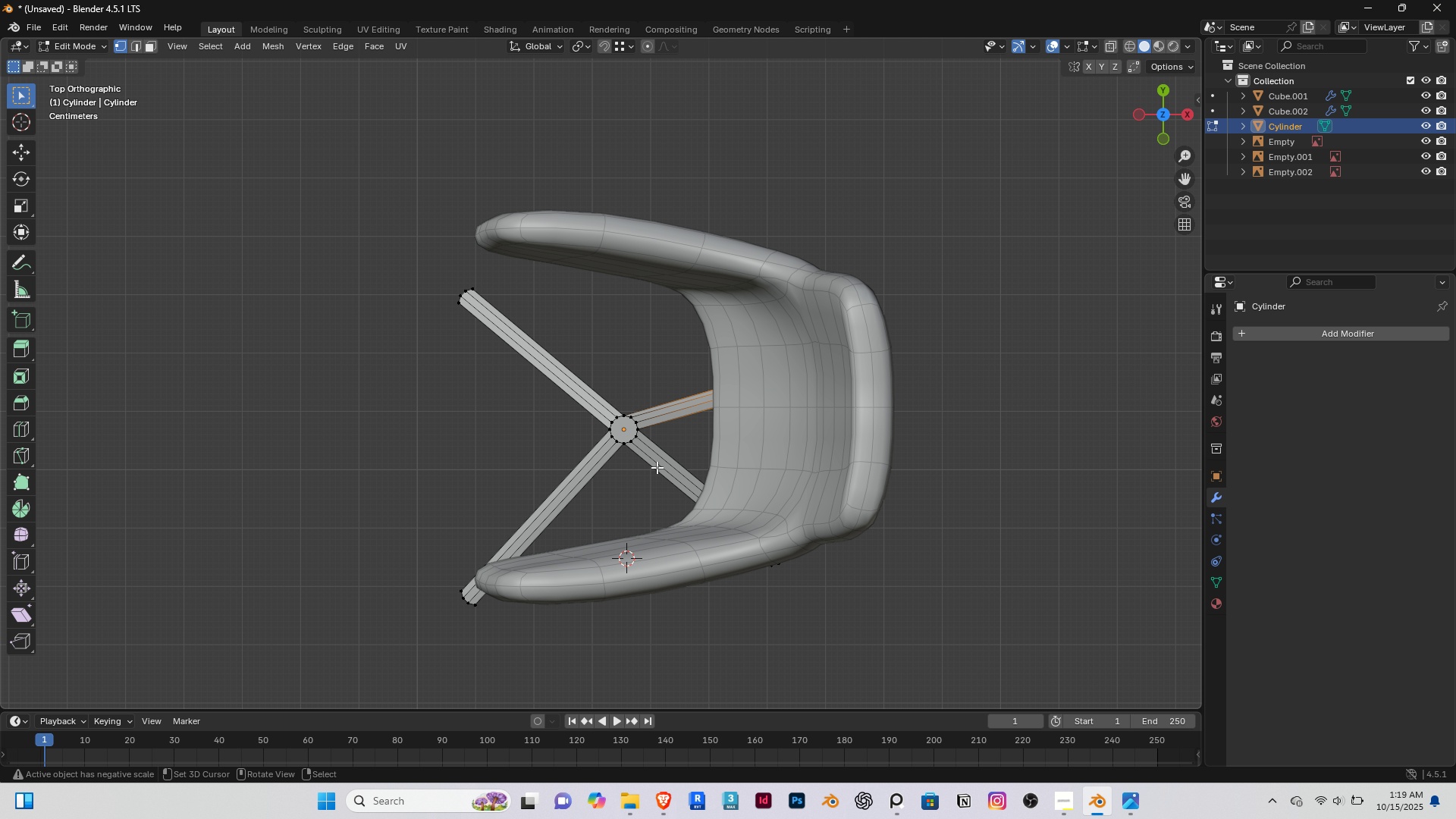 
type(gy)
 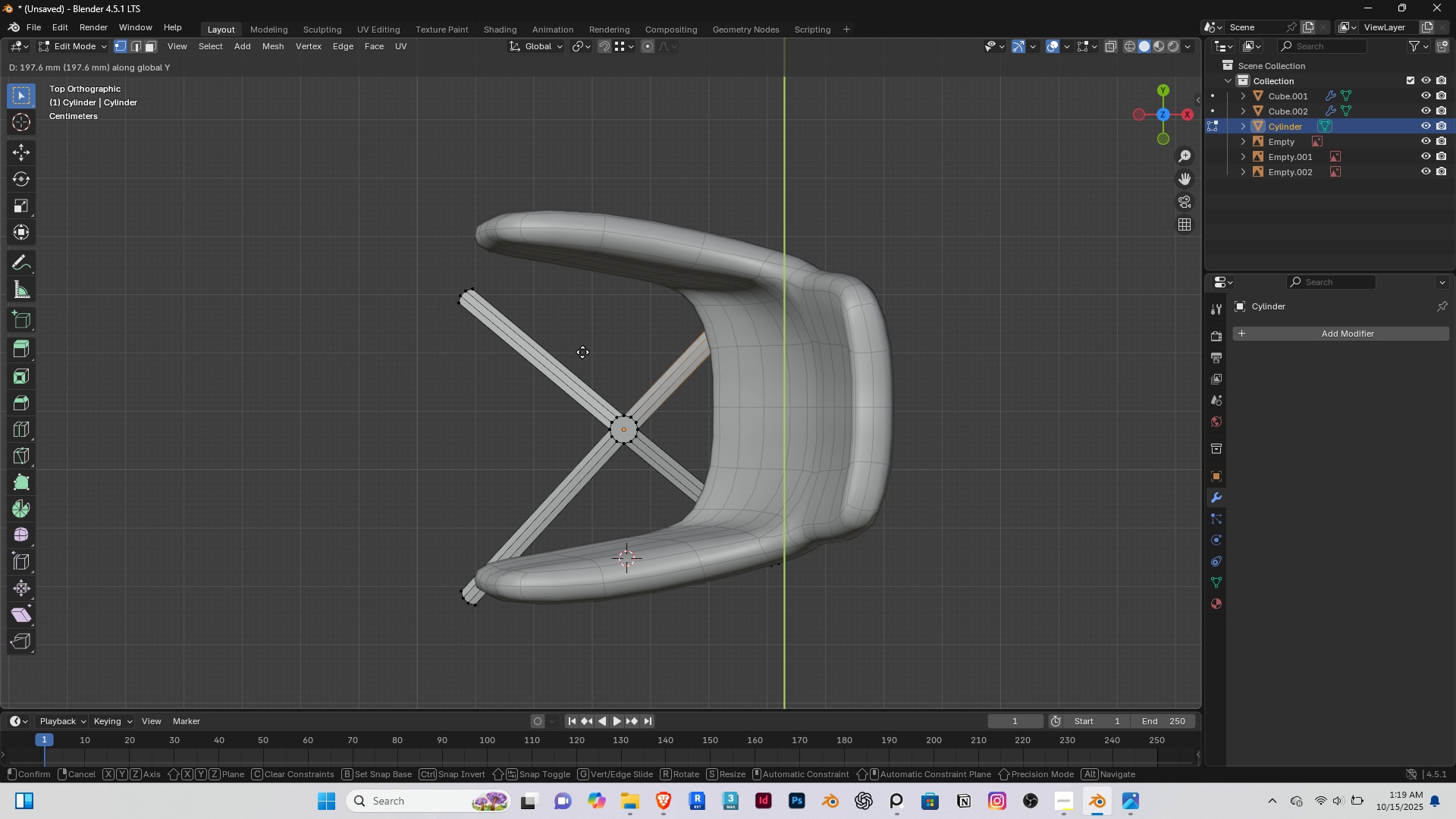 
left_click([582, 352])
 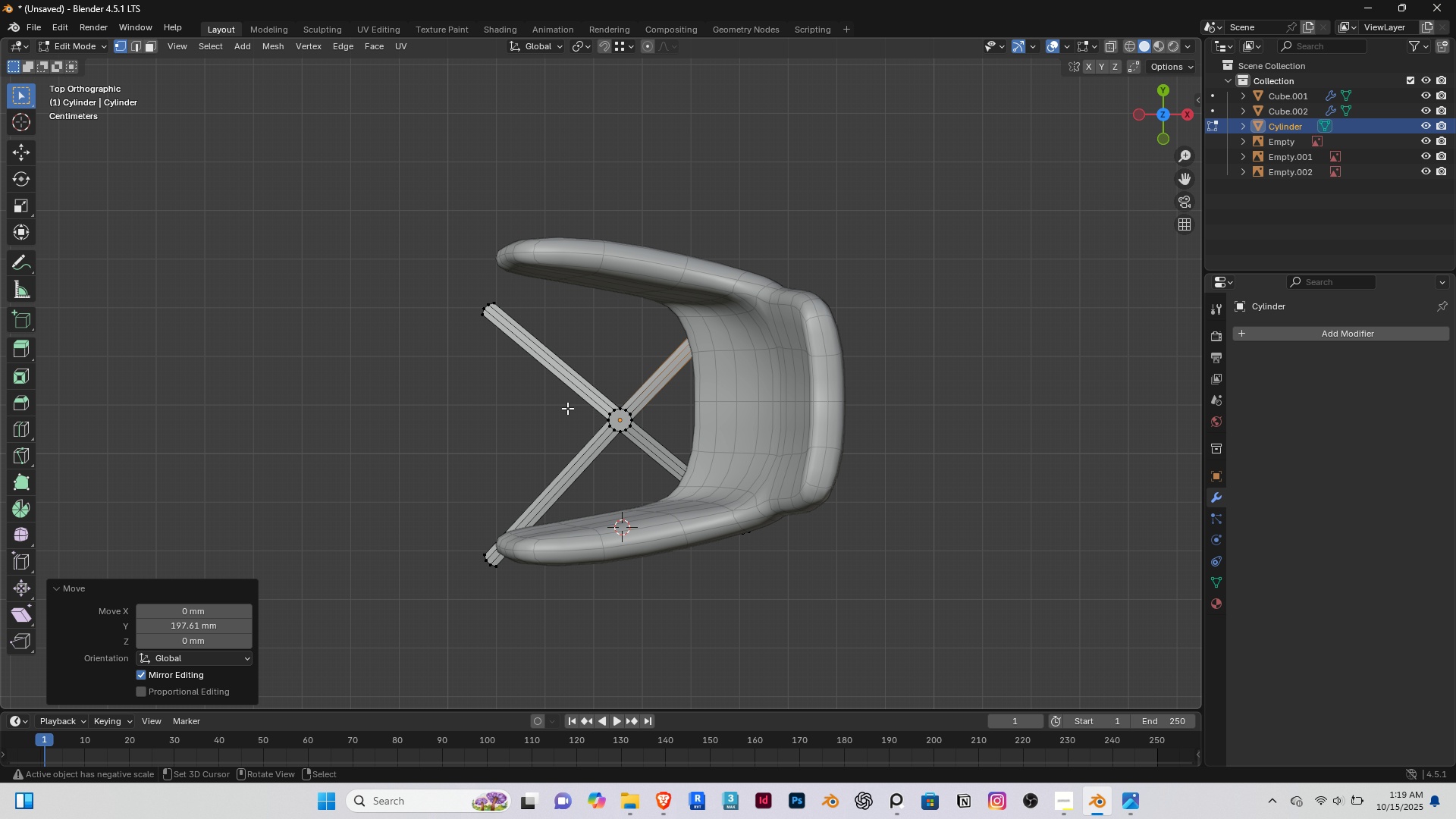 
scroll: coordinate [567, 408], scroll_direction: down, amount: 4.0
 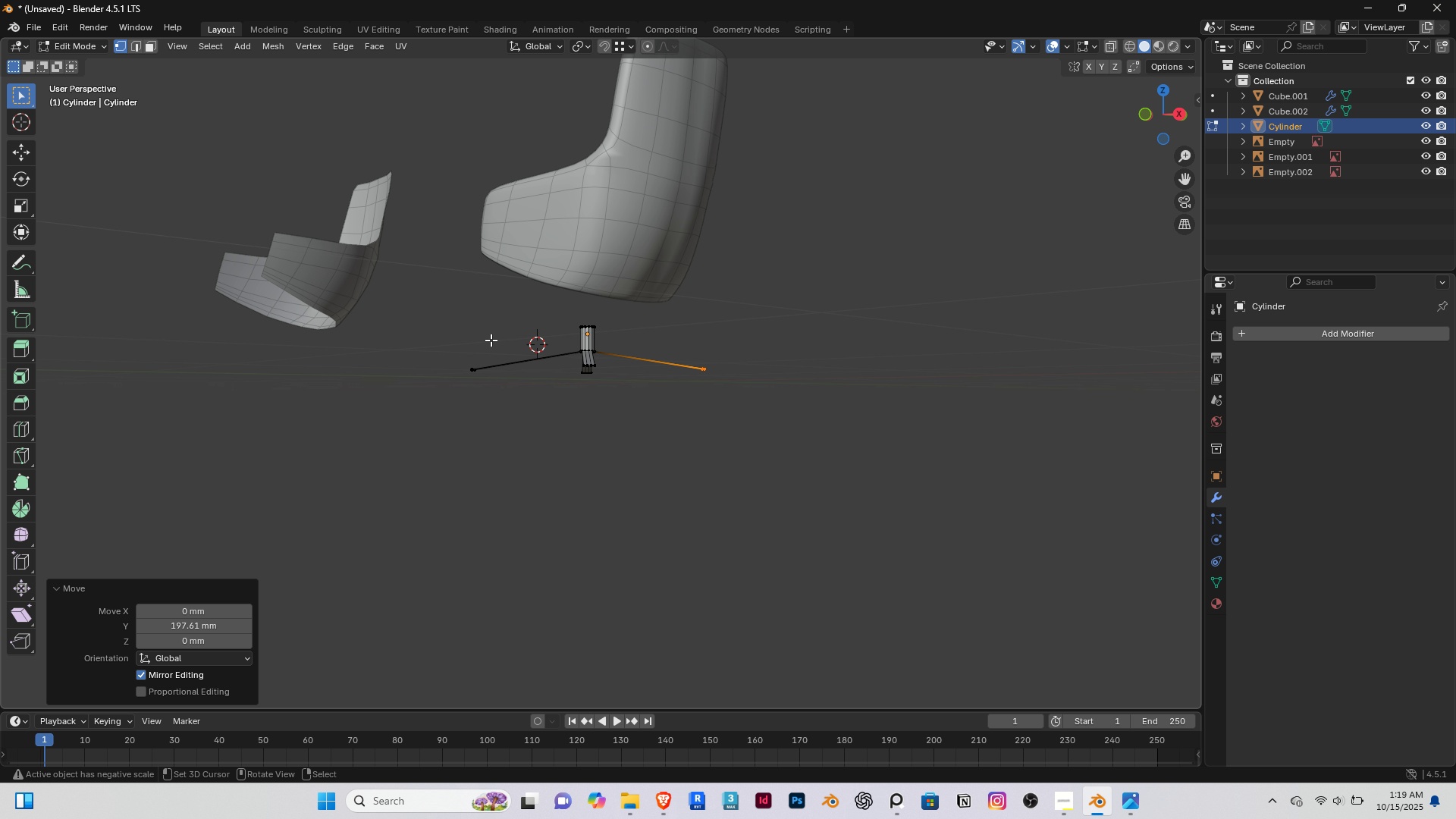 
key(End)
 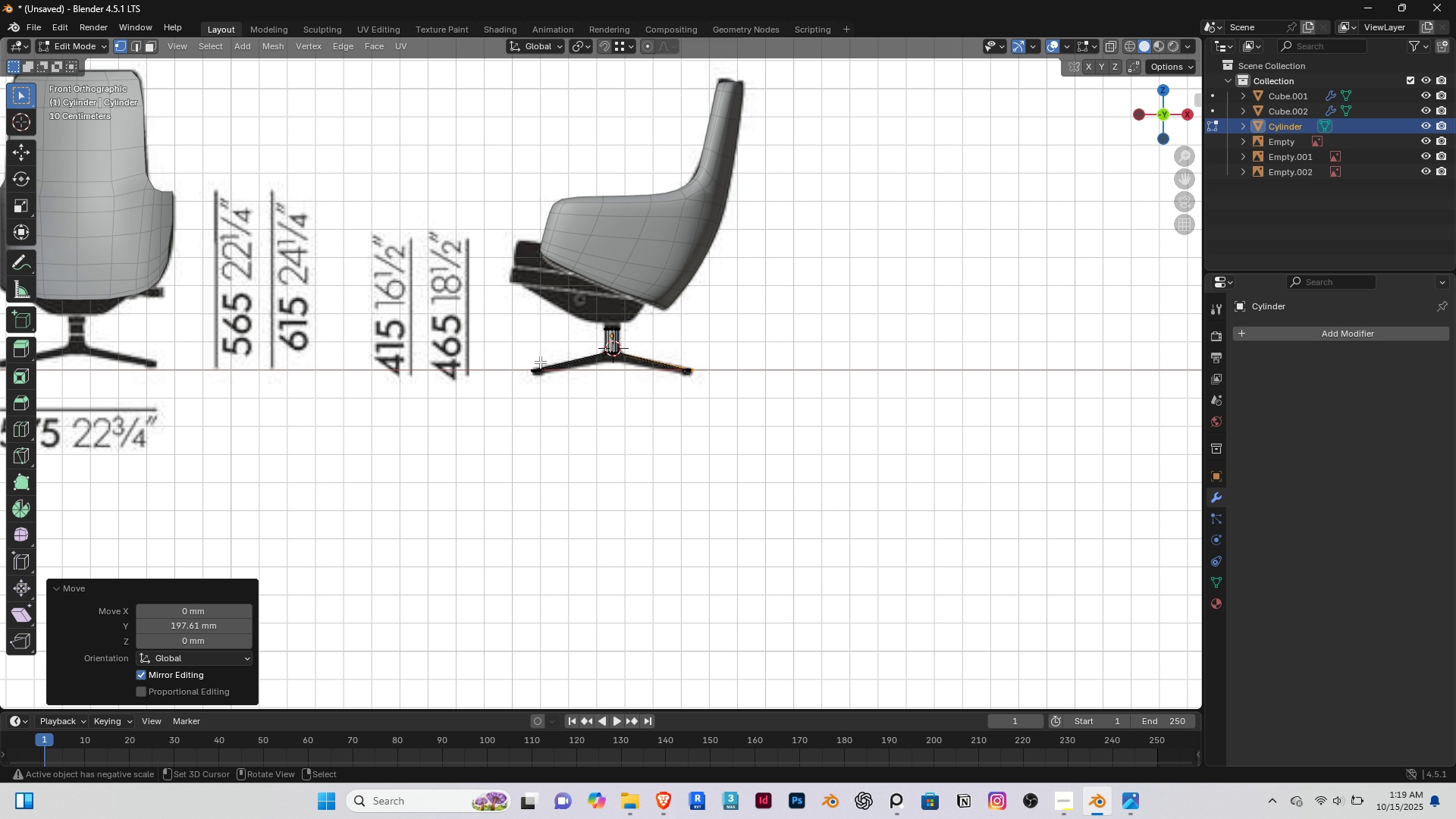 
scroll: coordinate [570, 359], scroll_direction: up, amount: 6.0
 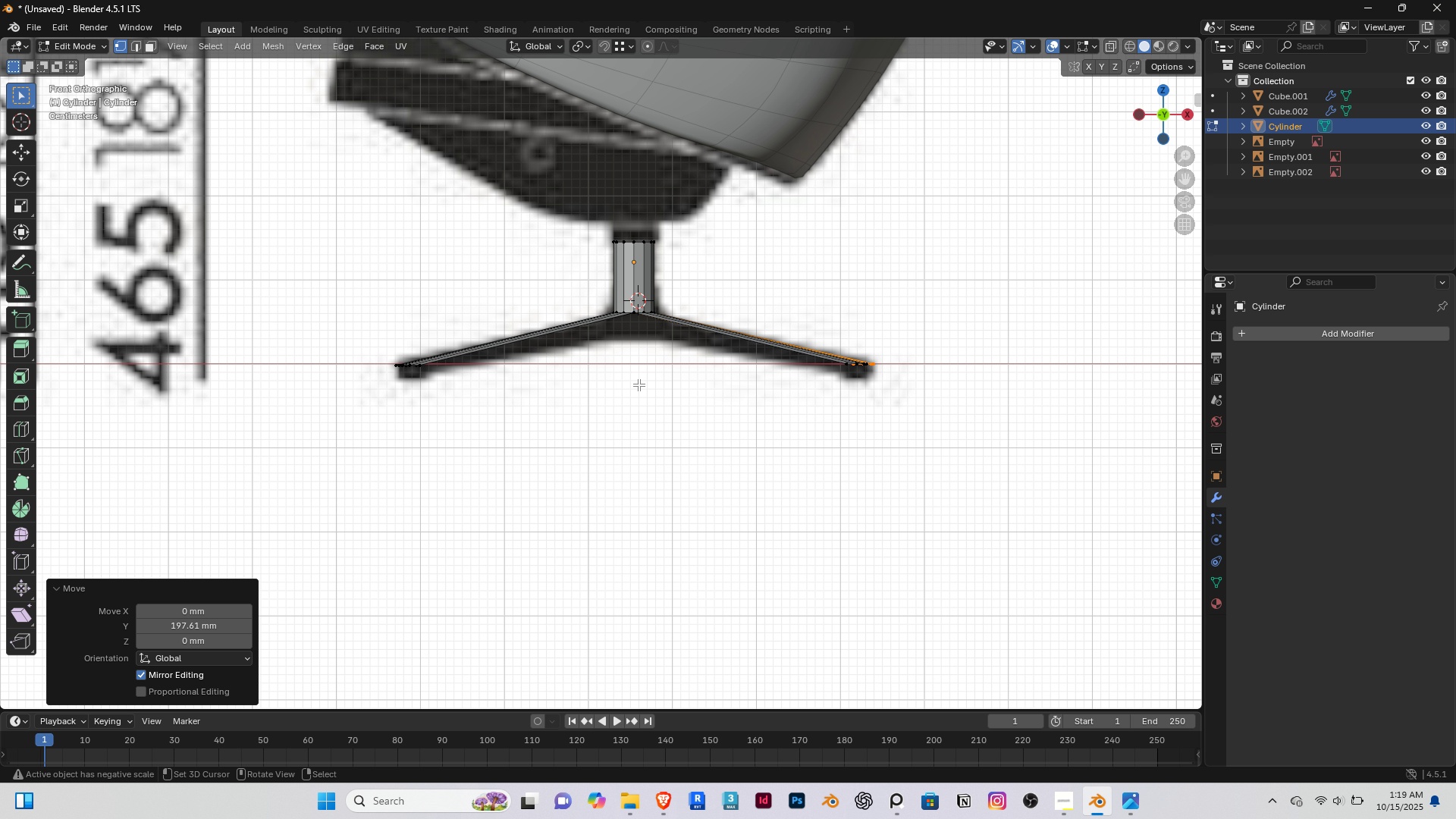 
scroll: coordinate [604, 427], scroll_direction: down, amount: 16.0
 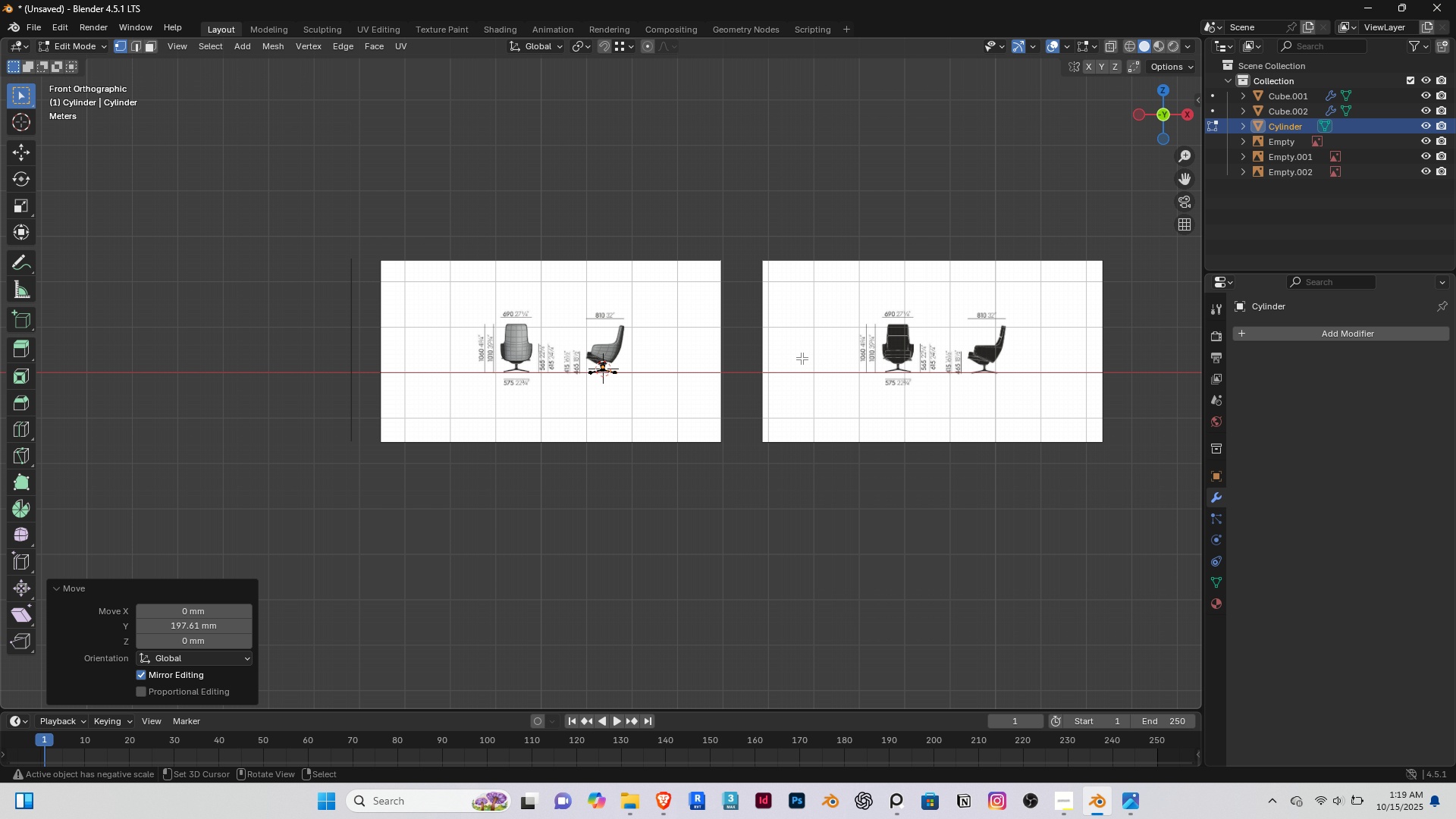 
scroll: coordinate [622, 349], scroll_direction: up, amount: 16.0
 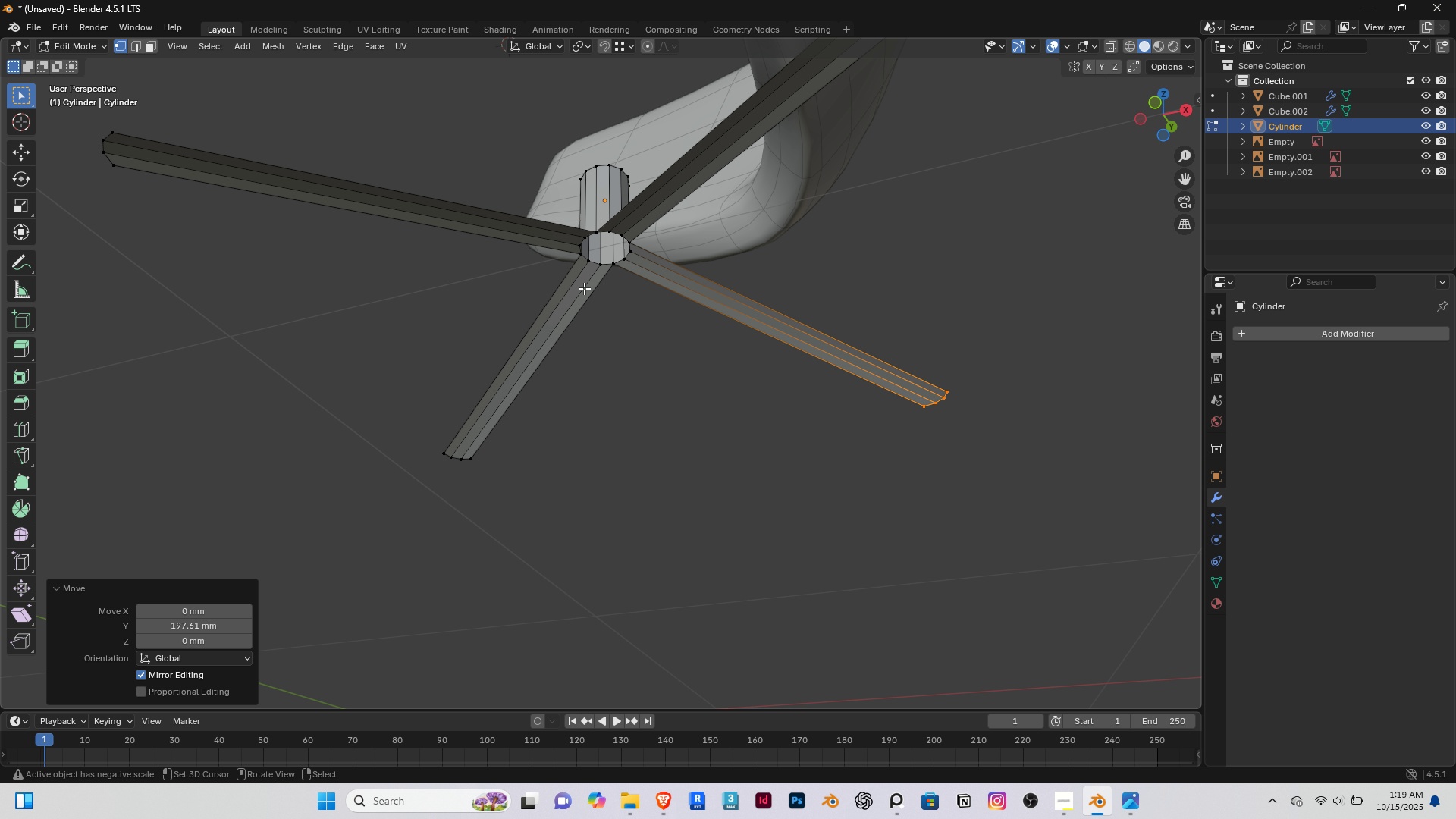 
wait(8.63)
 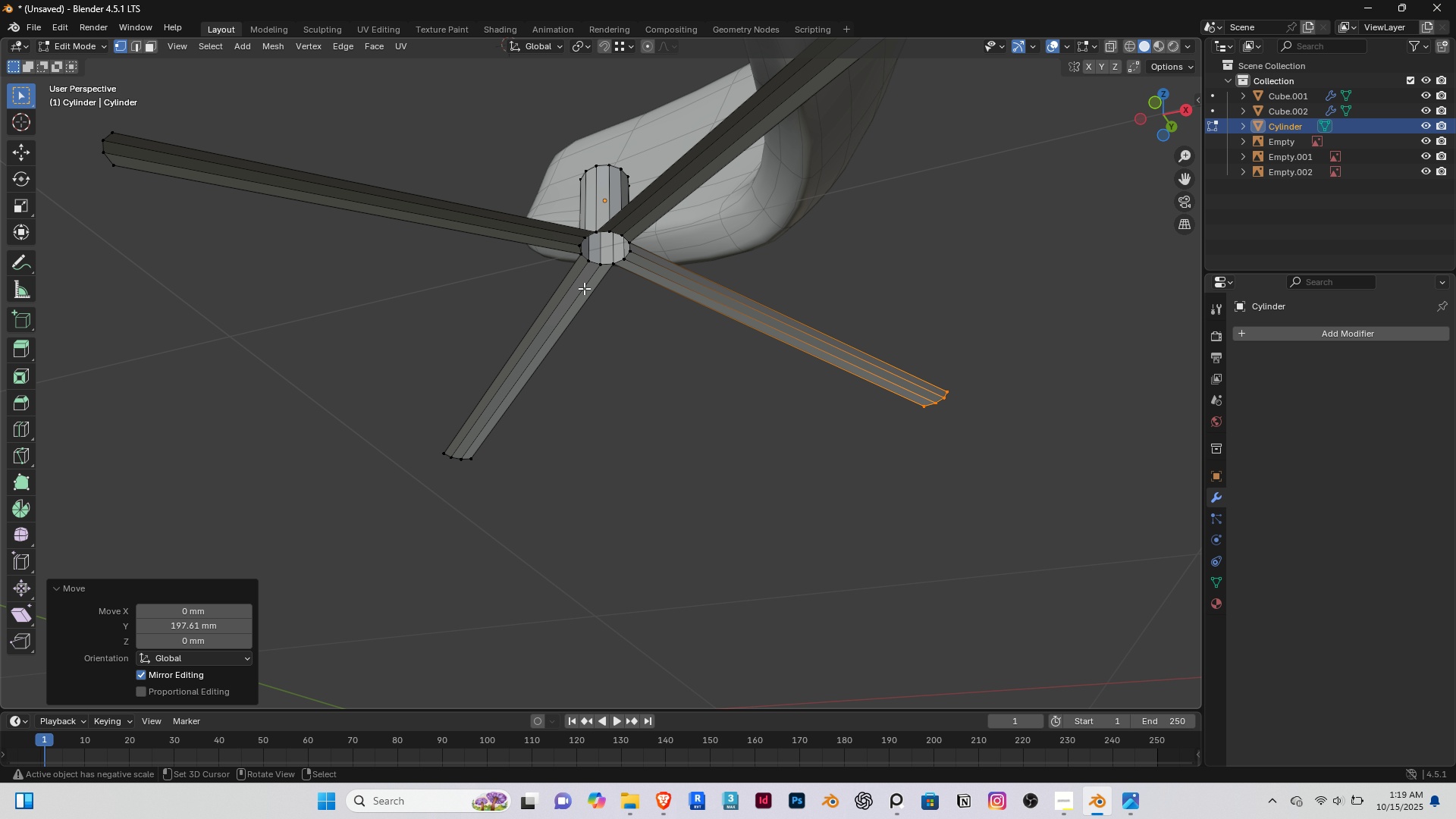 
key(3)
 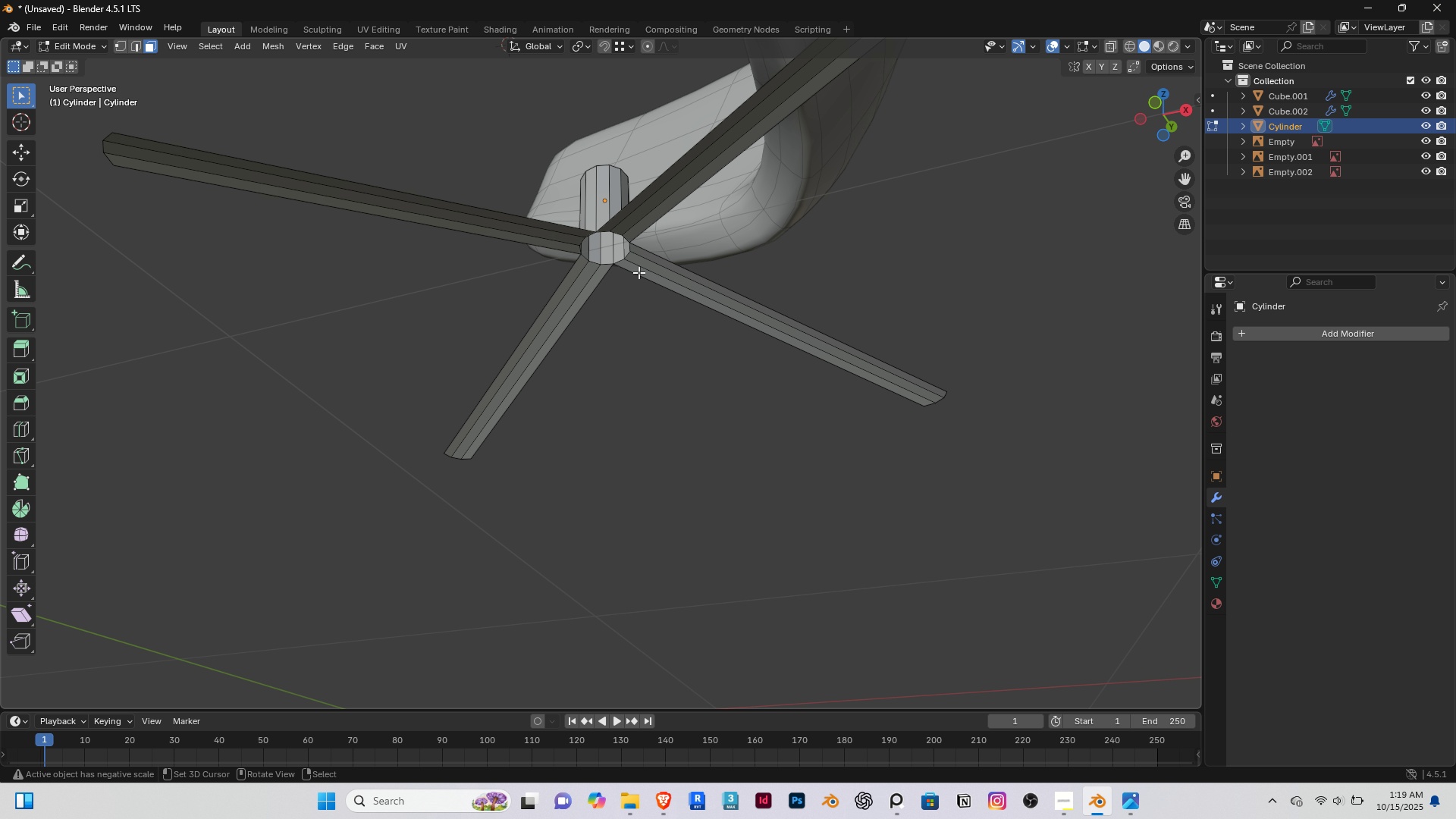 
double_click([639, 272])
 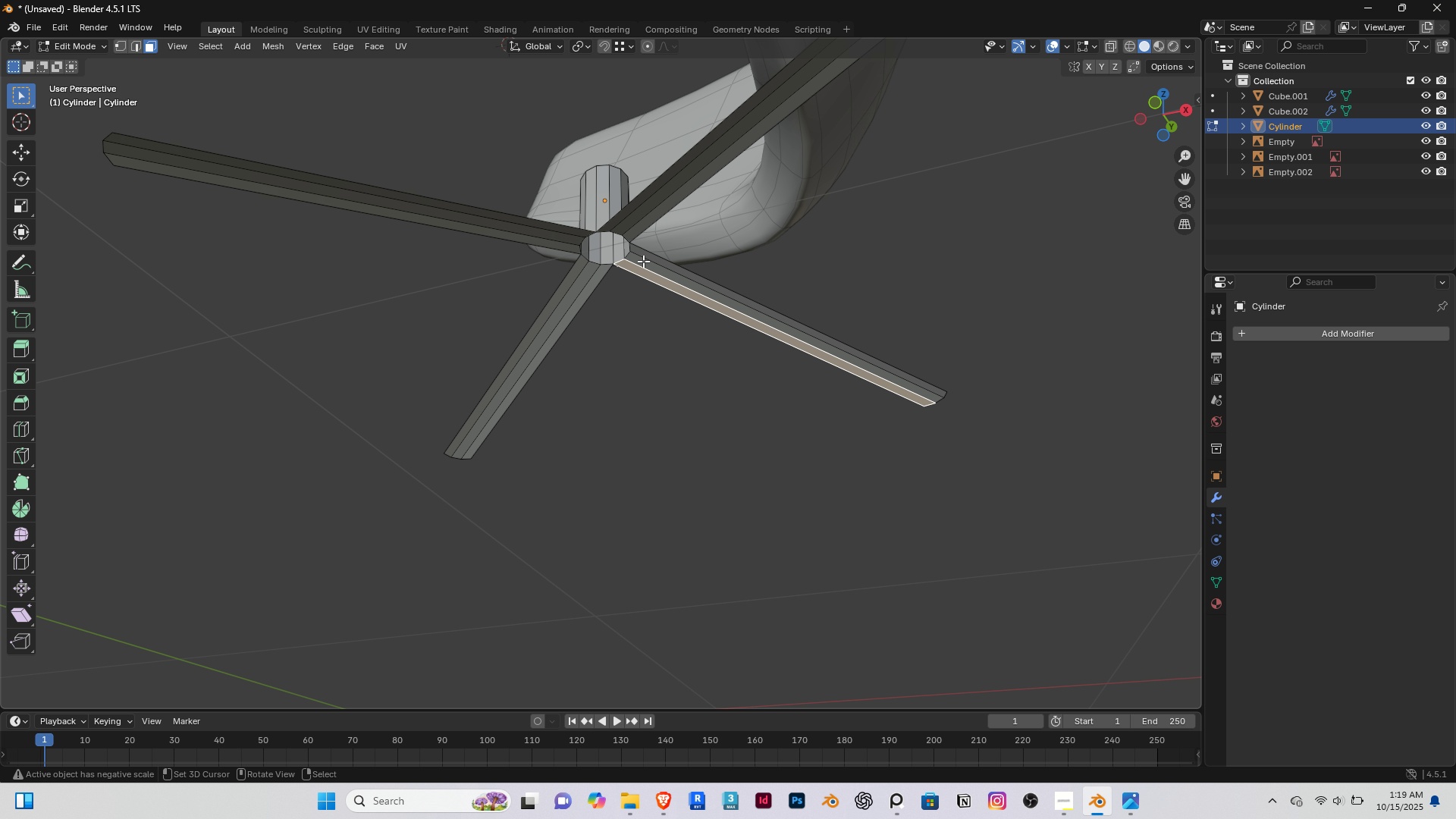 
scroll: coordinate [641, 259], scroll_direction: up, amount: 5.0
 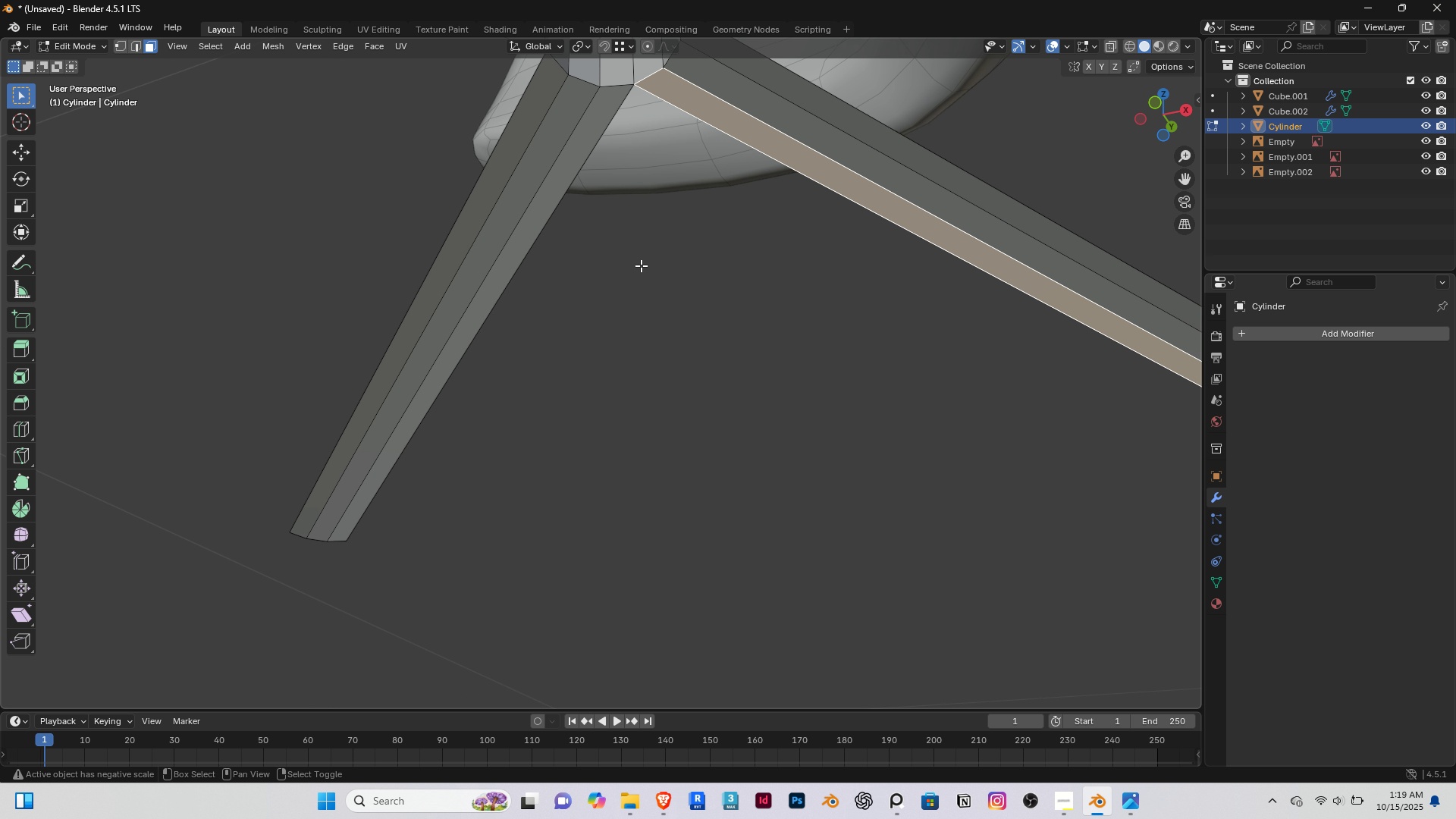 
hold_key(key=ShiftRight, duration=0.39)
 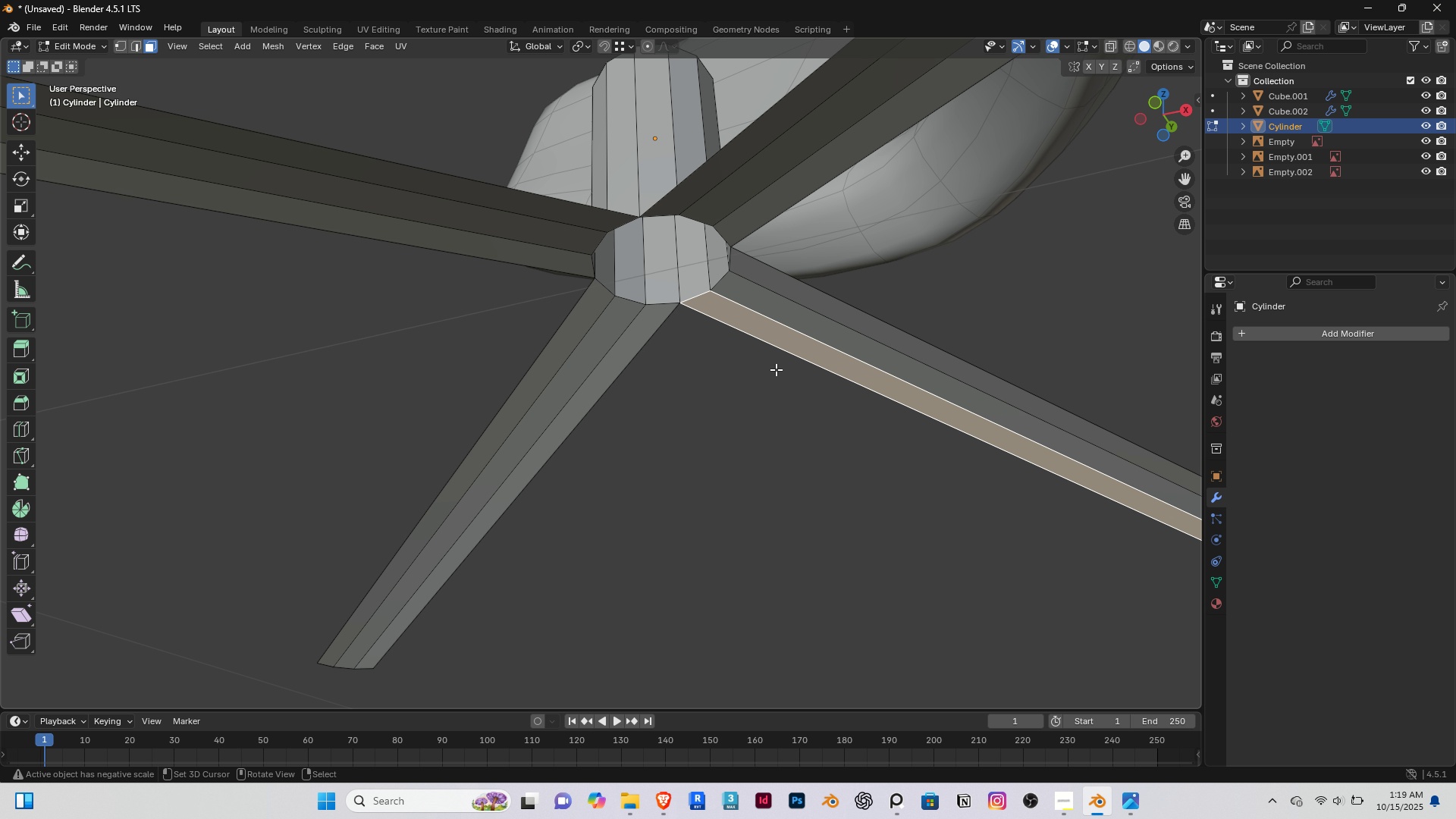 
hold_key(key=ShiftRight, duration=1.52)
right_click([766, 303])
 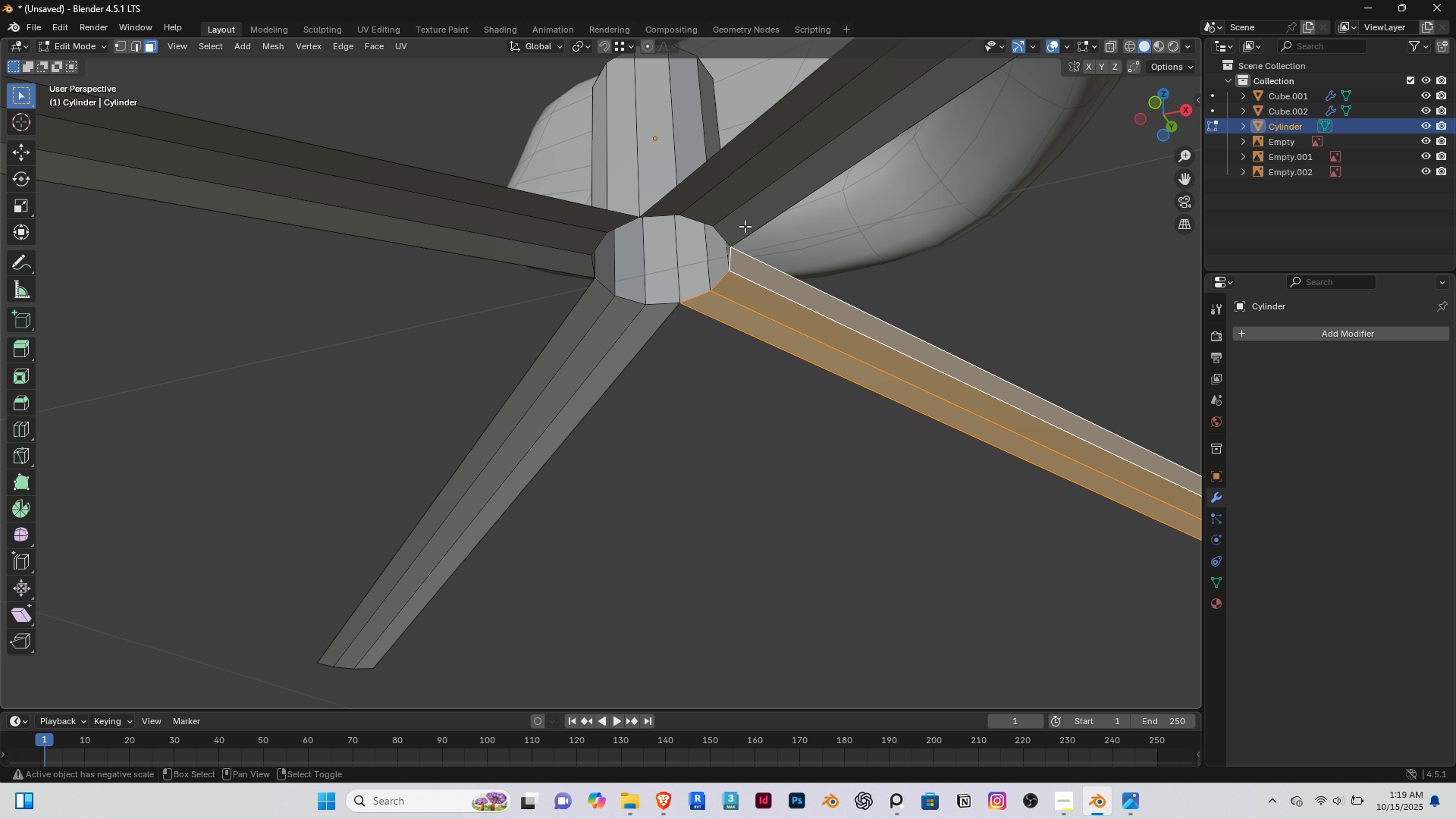 
hold_key(key=ShiftRight, duration=1.53)
right_click([745, 226])
 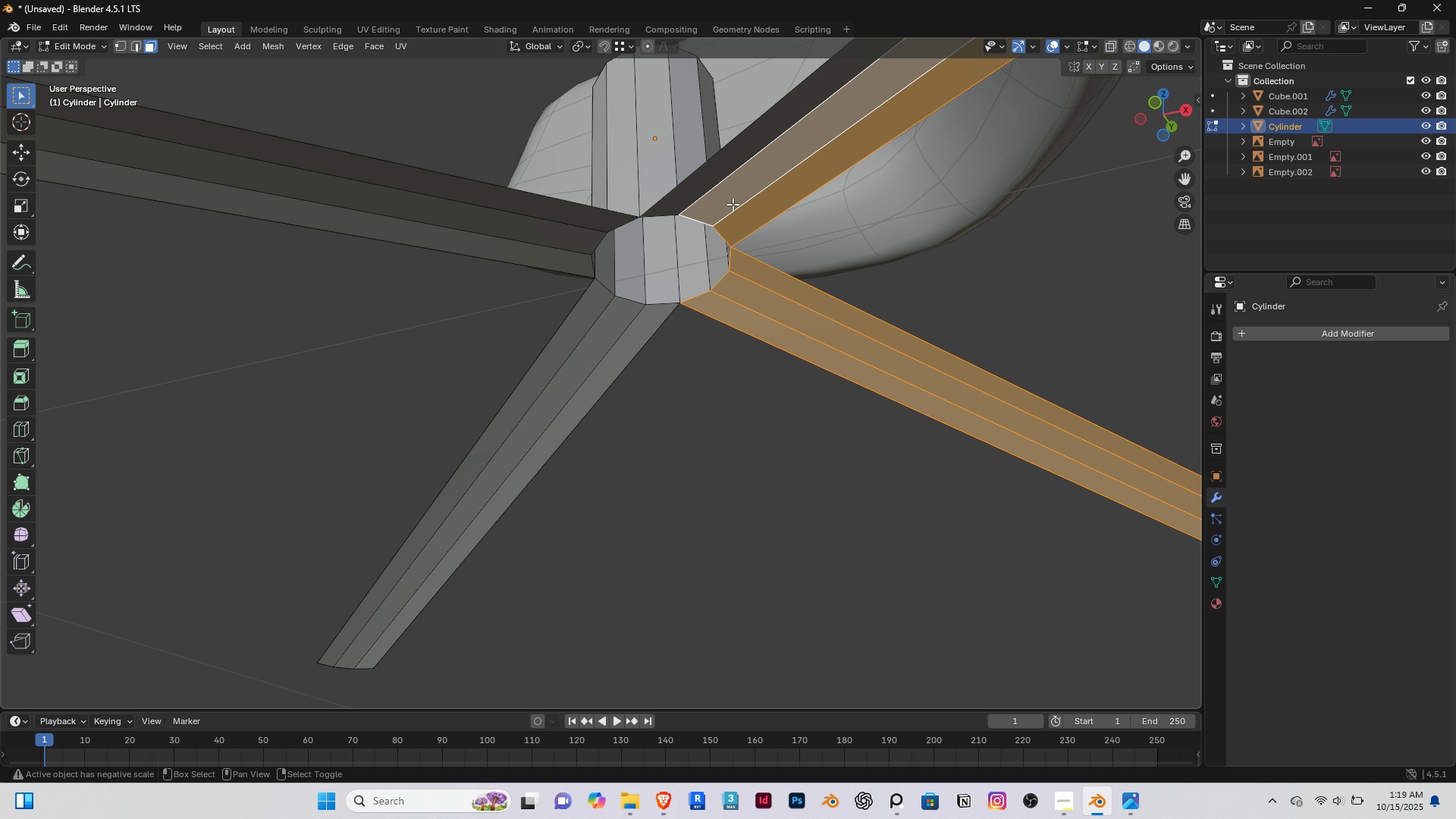 
double_click([733, 204])
 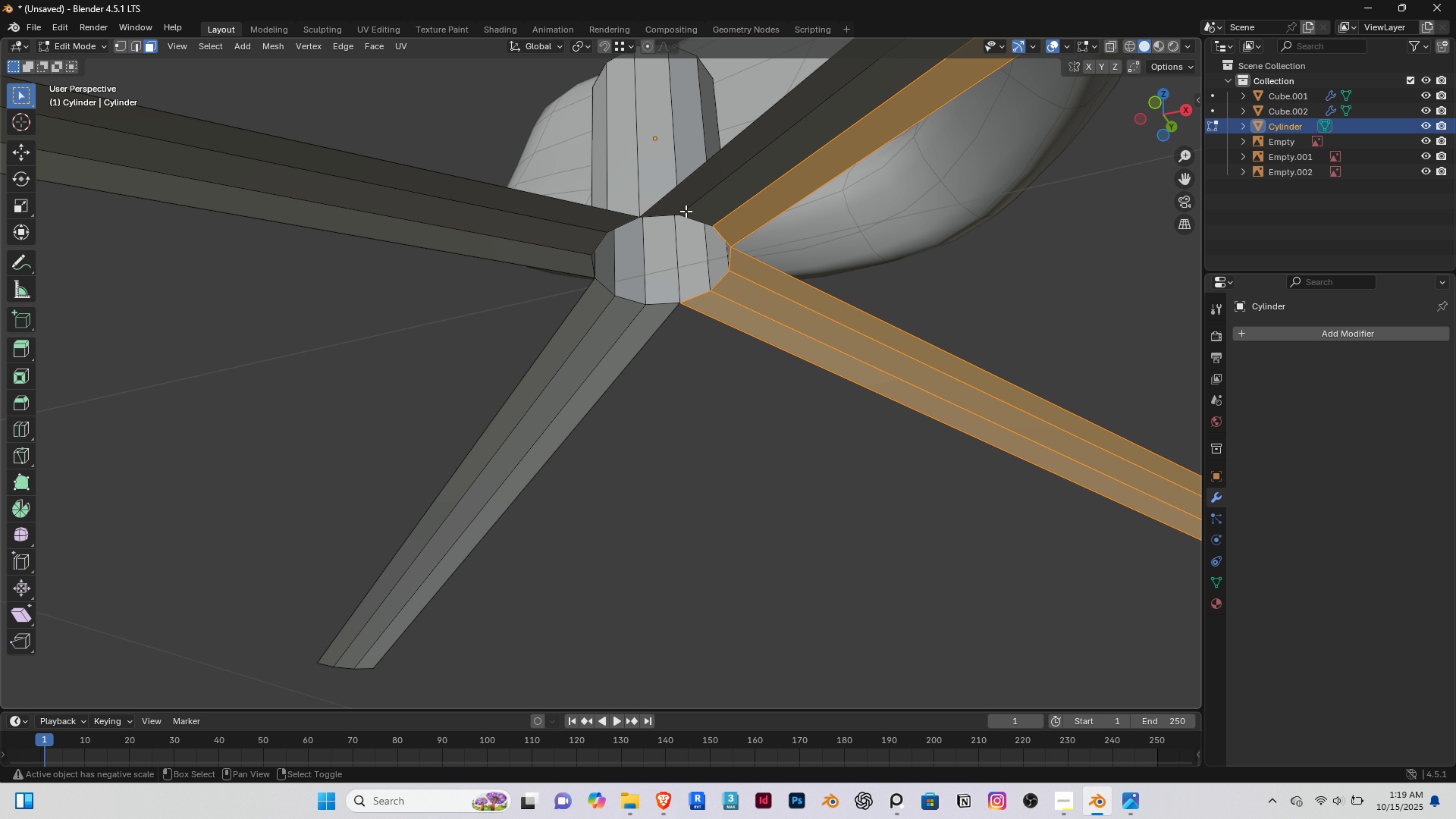 
hold_key(key=ShiftRight, duration=1.51)
right_click([700, 209])
 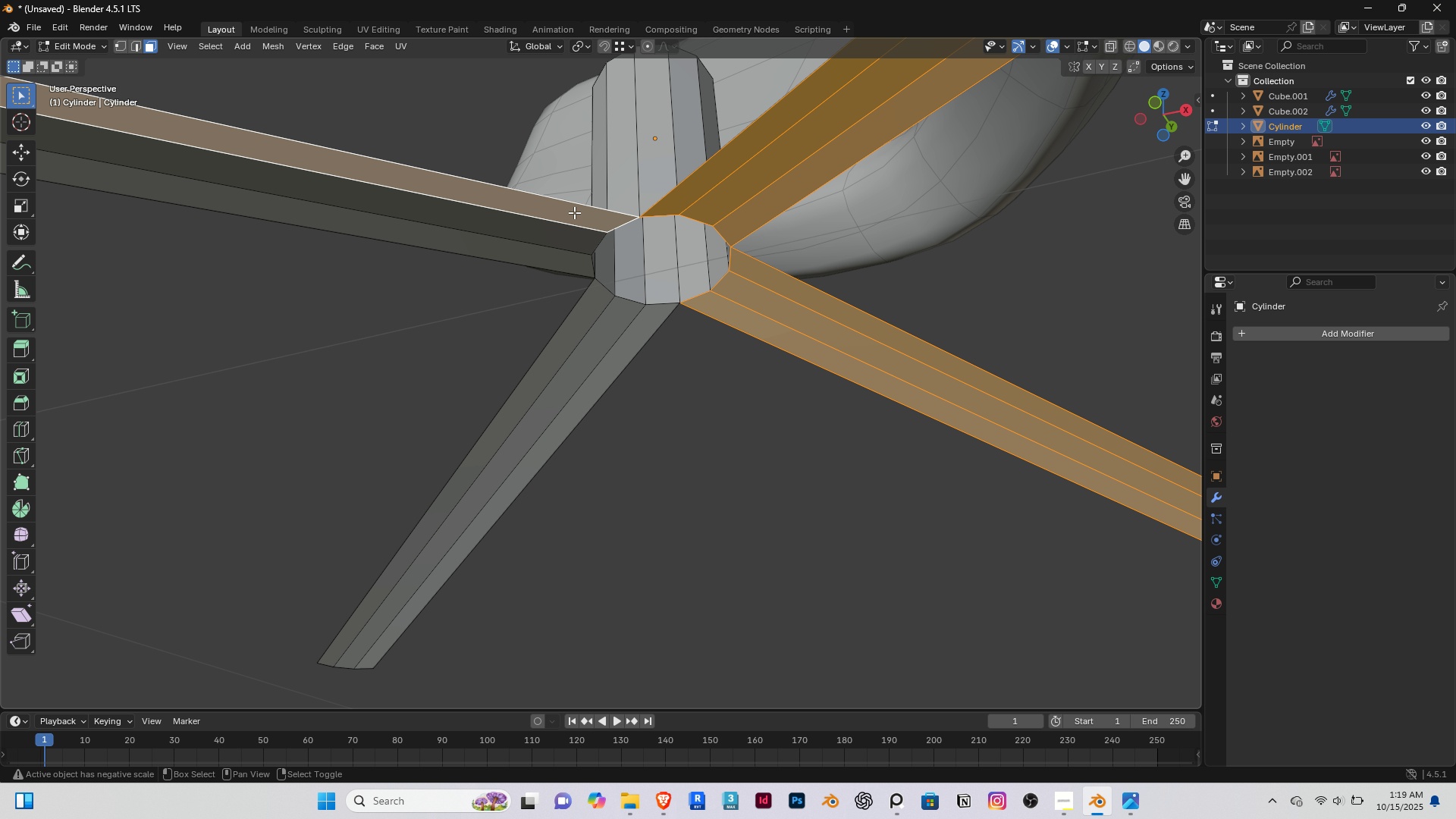 
right_click([574, 212])
 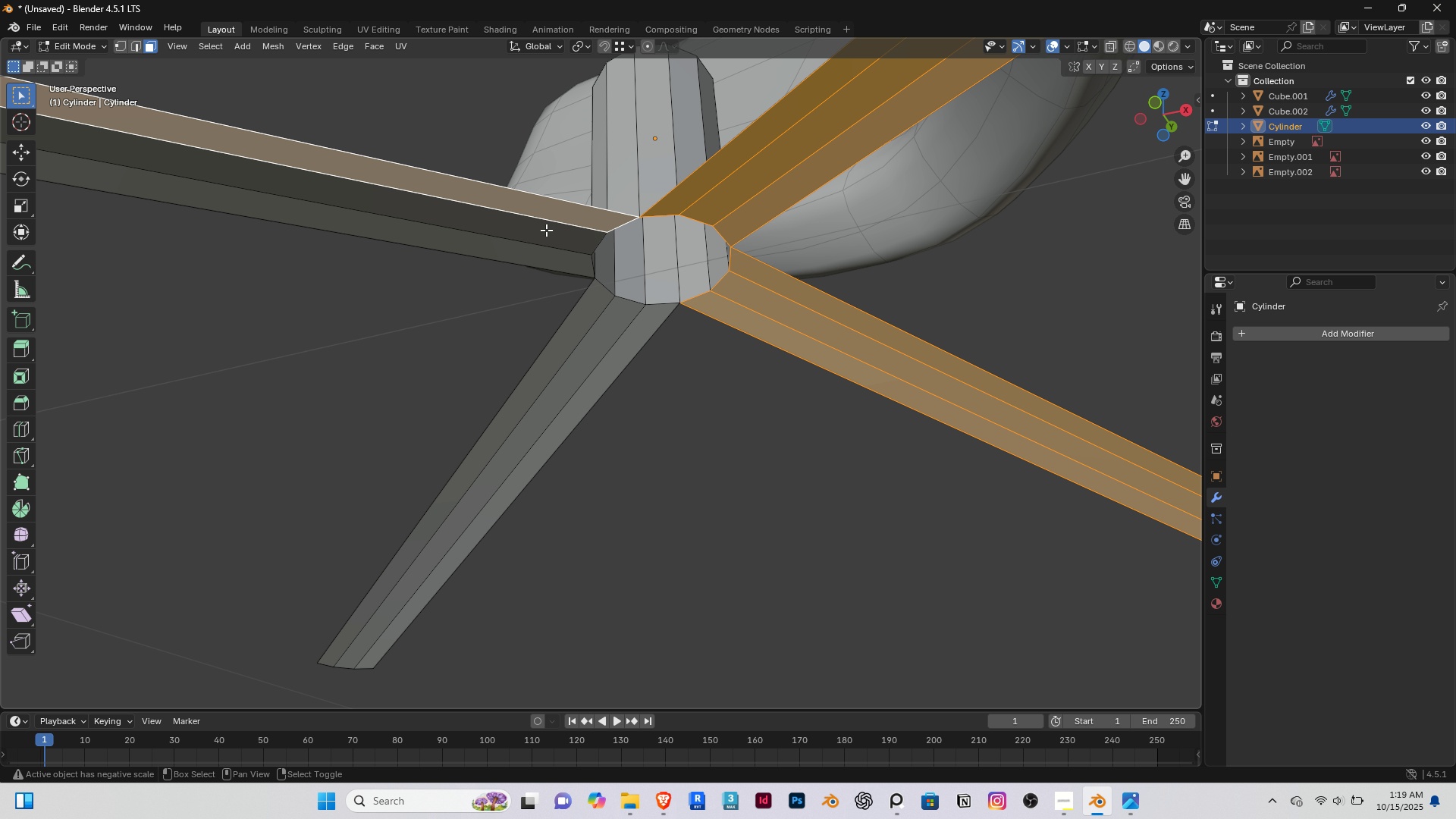 
hold_key(key=ShiftRight, duration=1.53)
right_click([529, 231])
 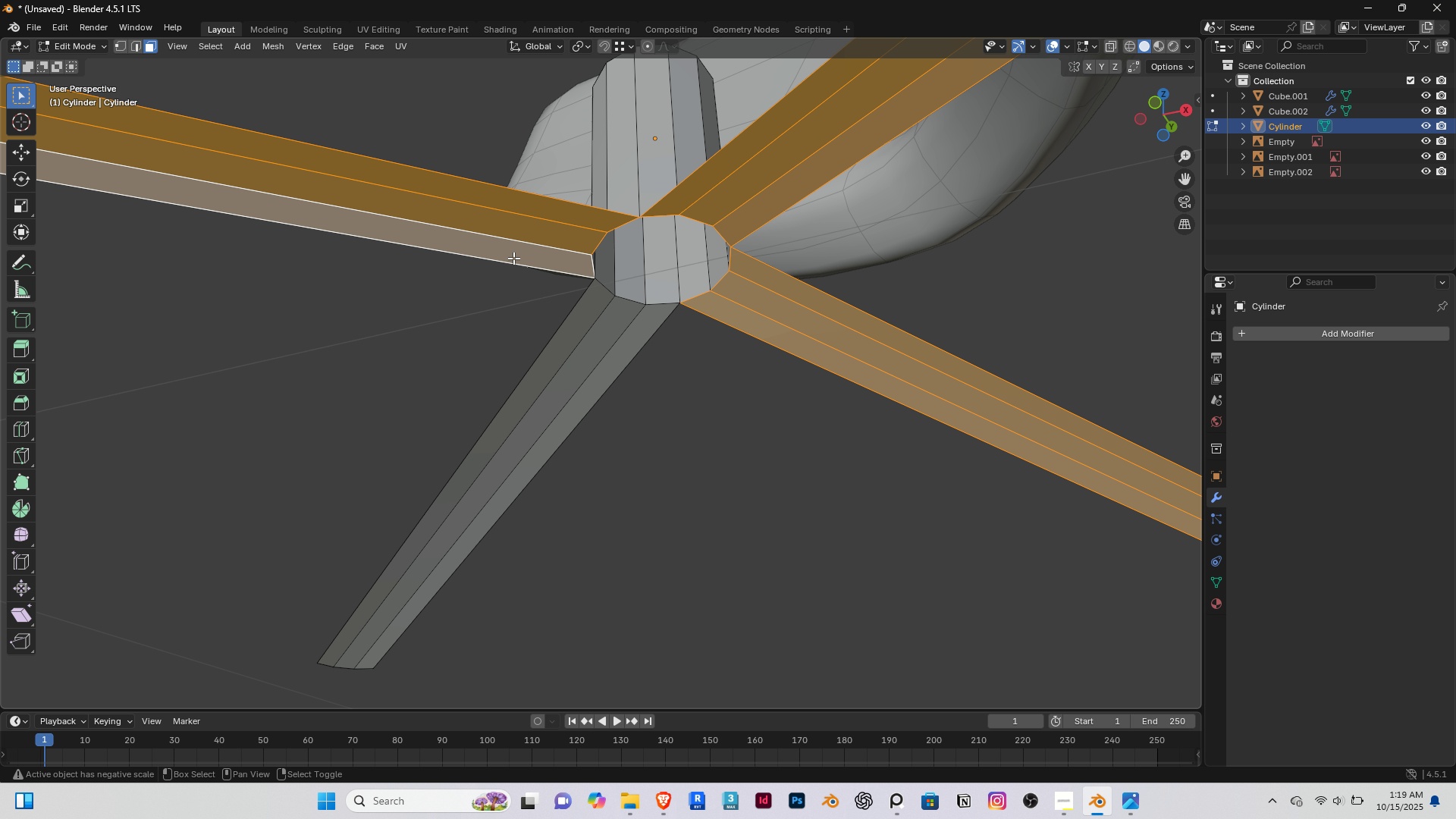 
double_click([513, 257])
 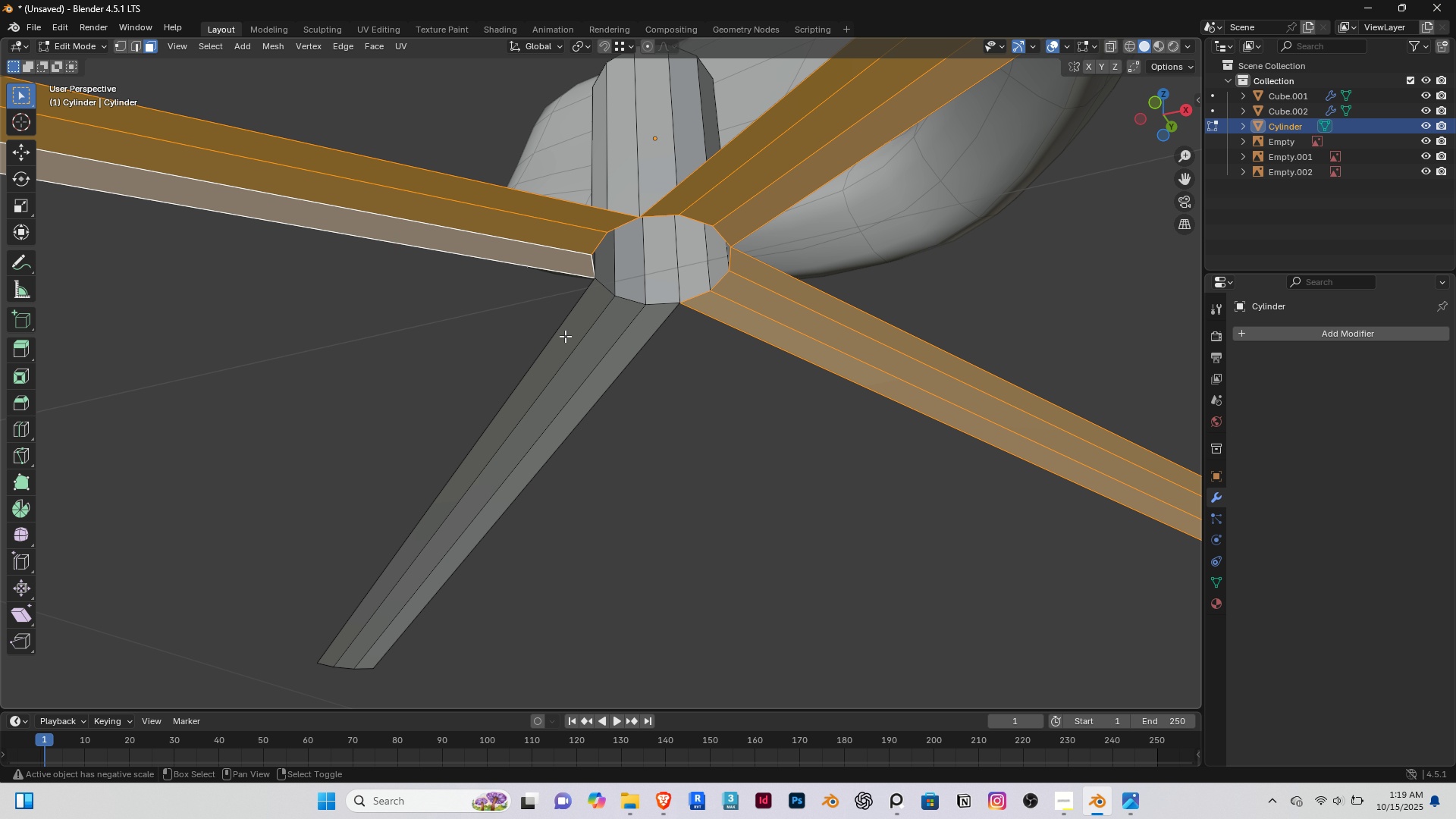 
hold_key(key=ShiftRight, duration=1.24)
double_click([588, 358])
 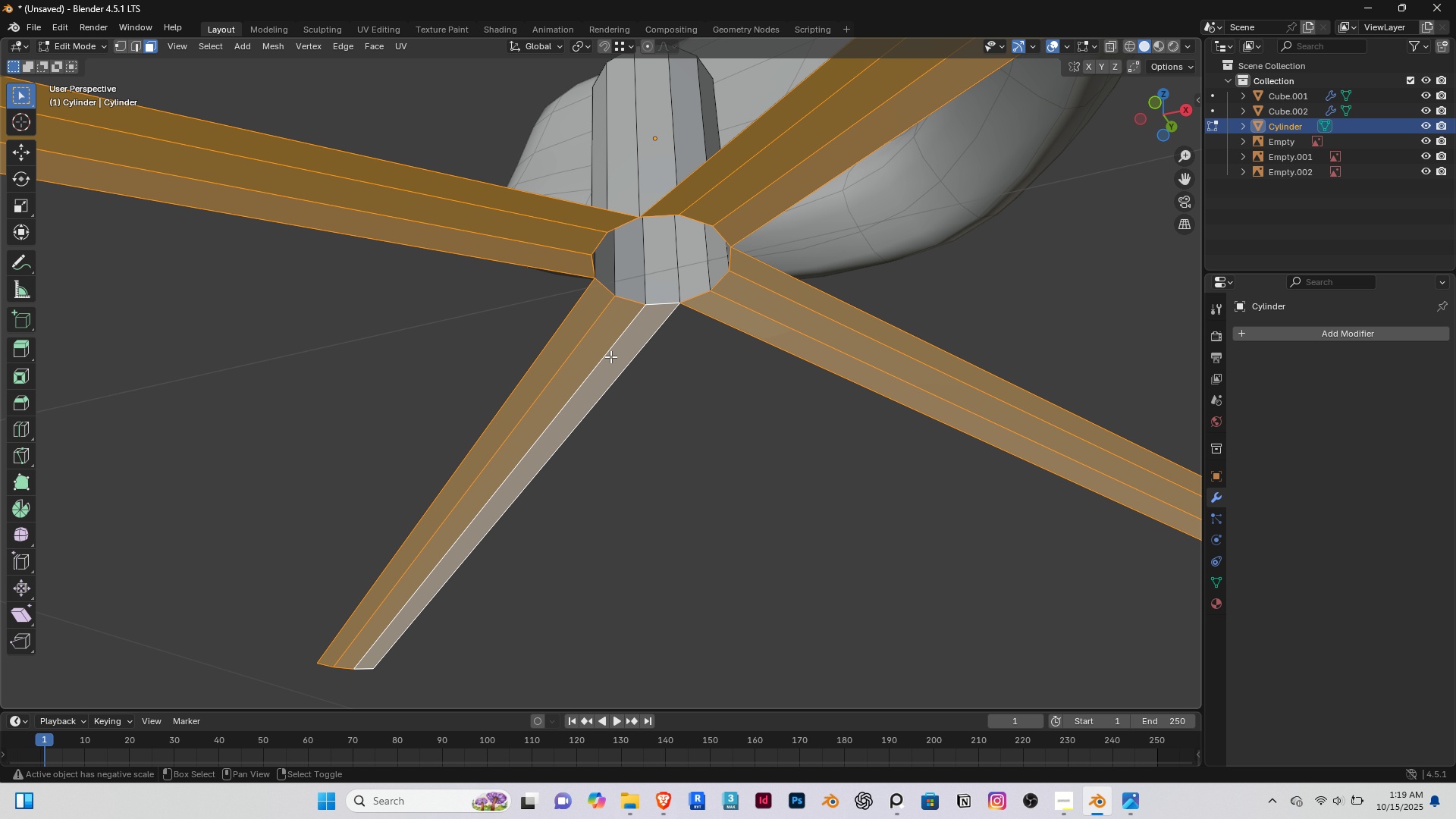 
triple_click([610, 356])
 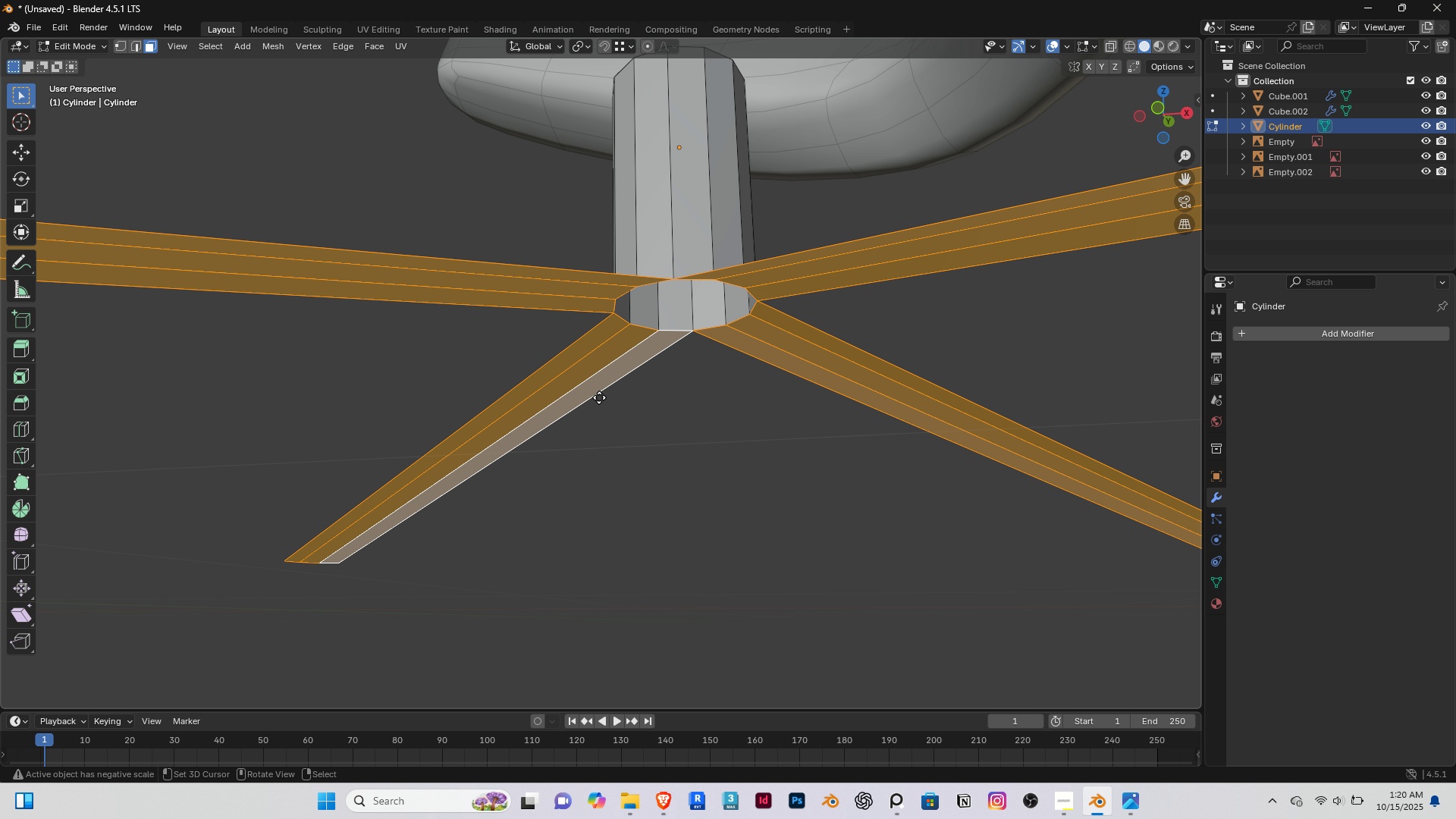 
key(E)
 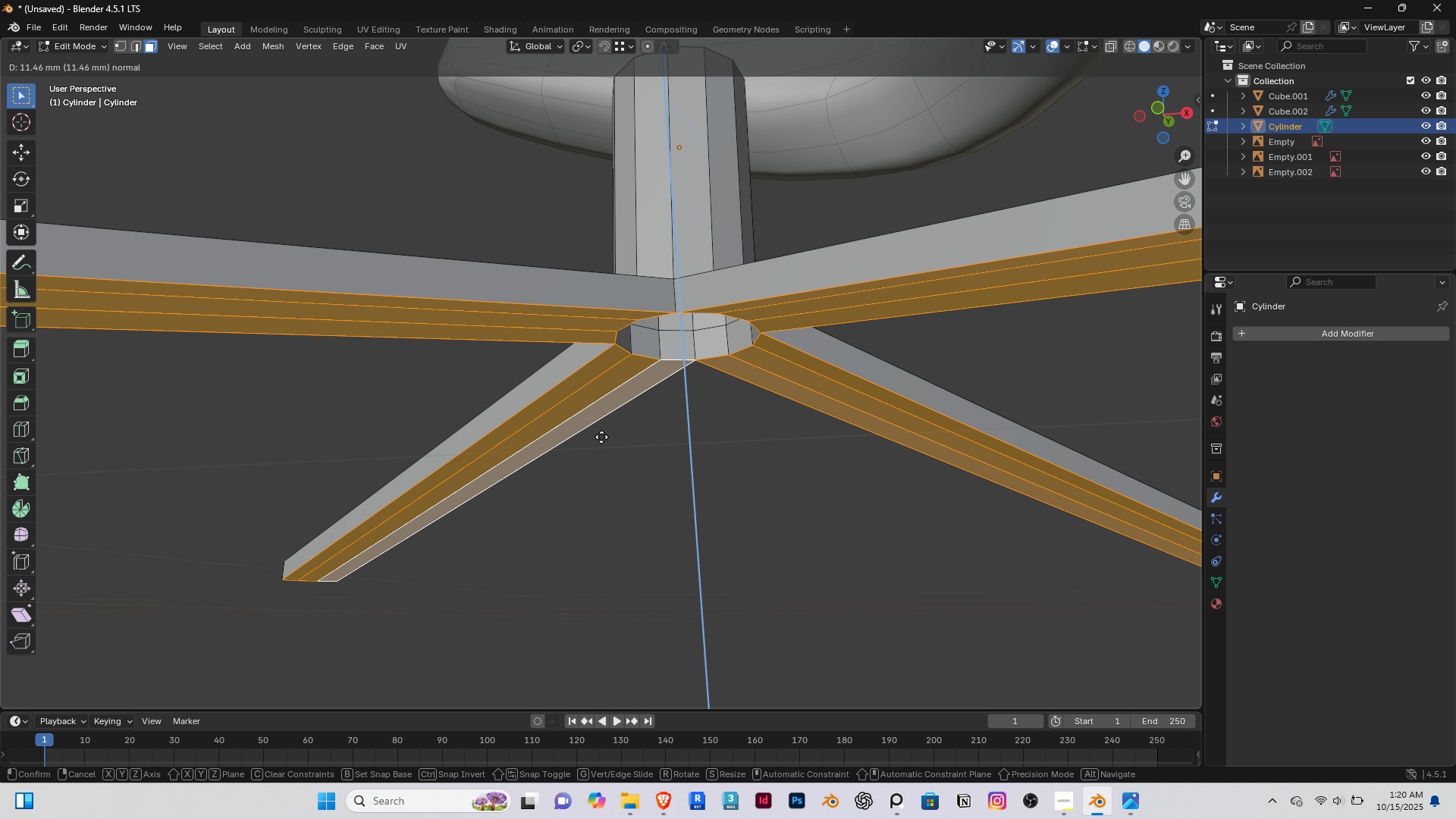 
left_click([601, 437])
 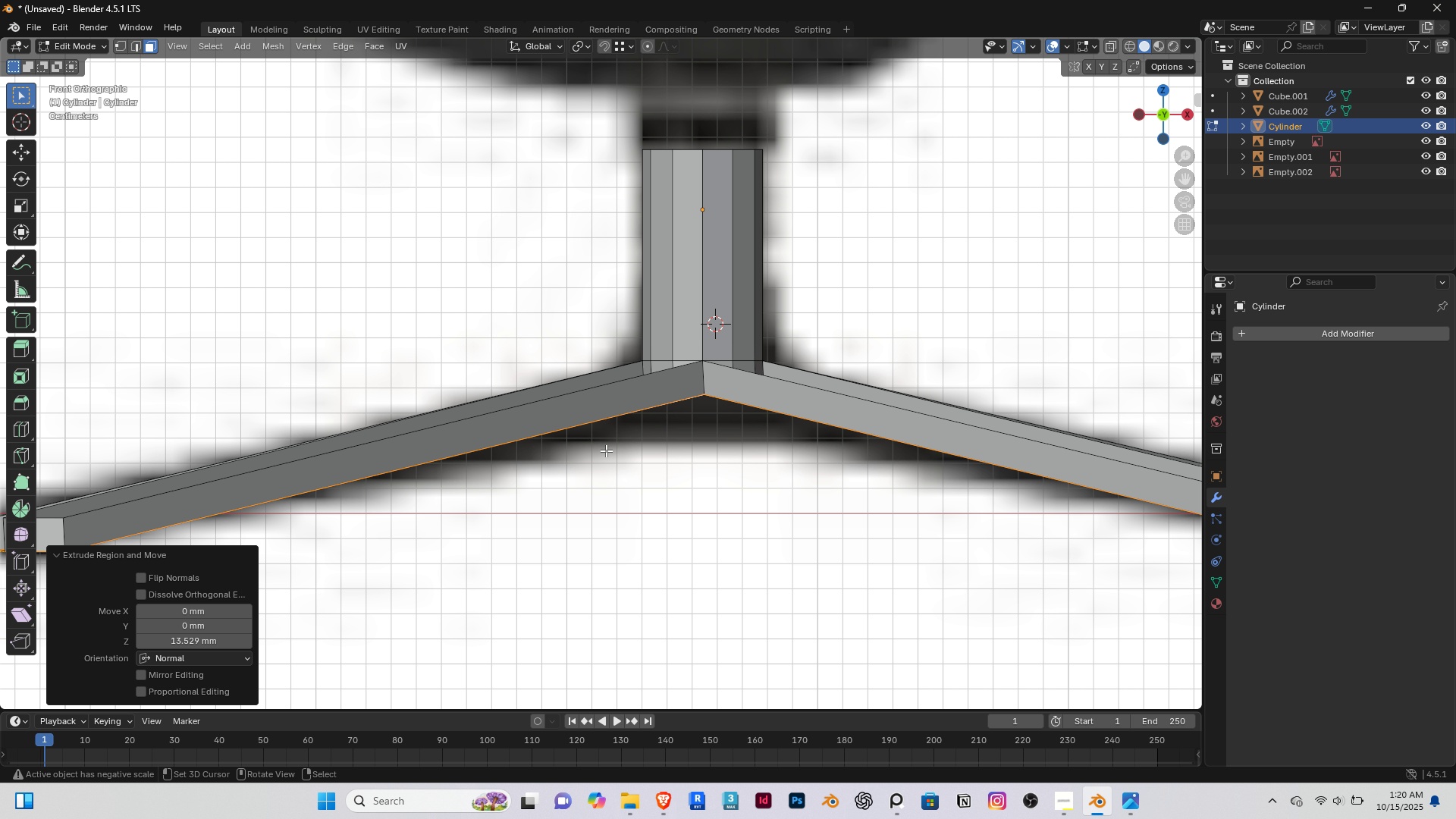 
key(End)
 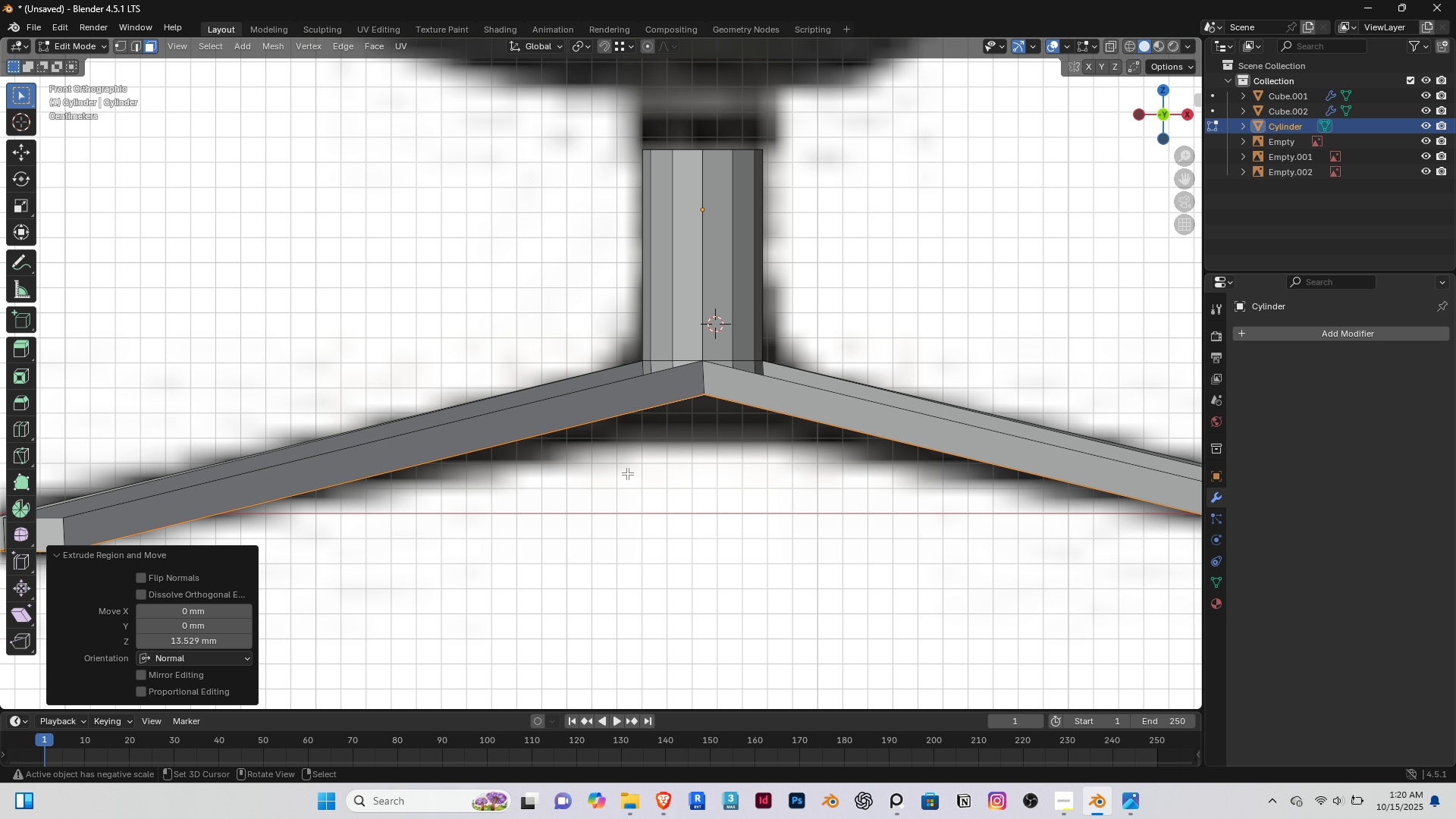 
scroll: coordinate [563, 455], scroll_direction: down, amount: 5.0
 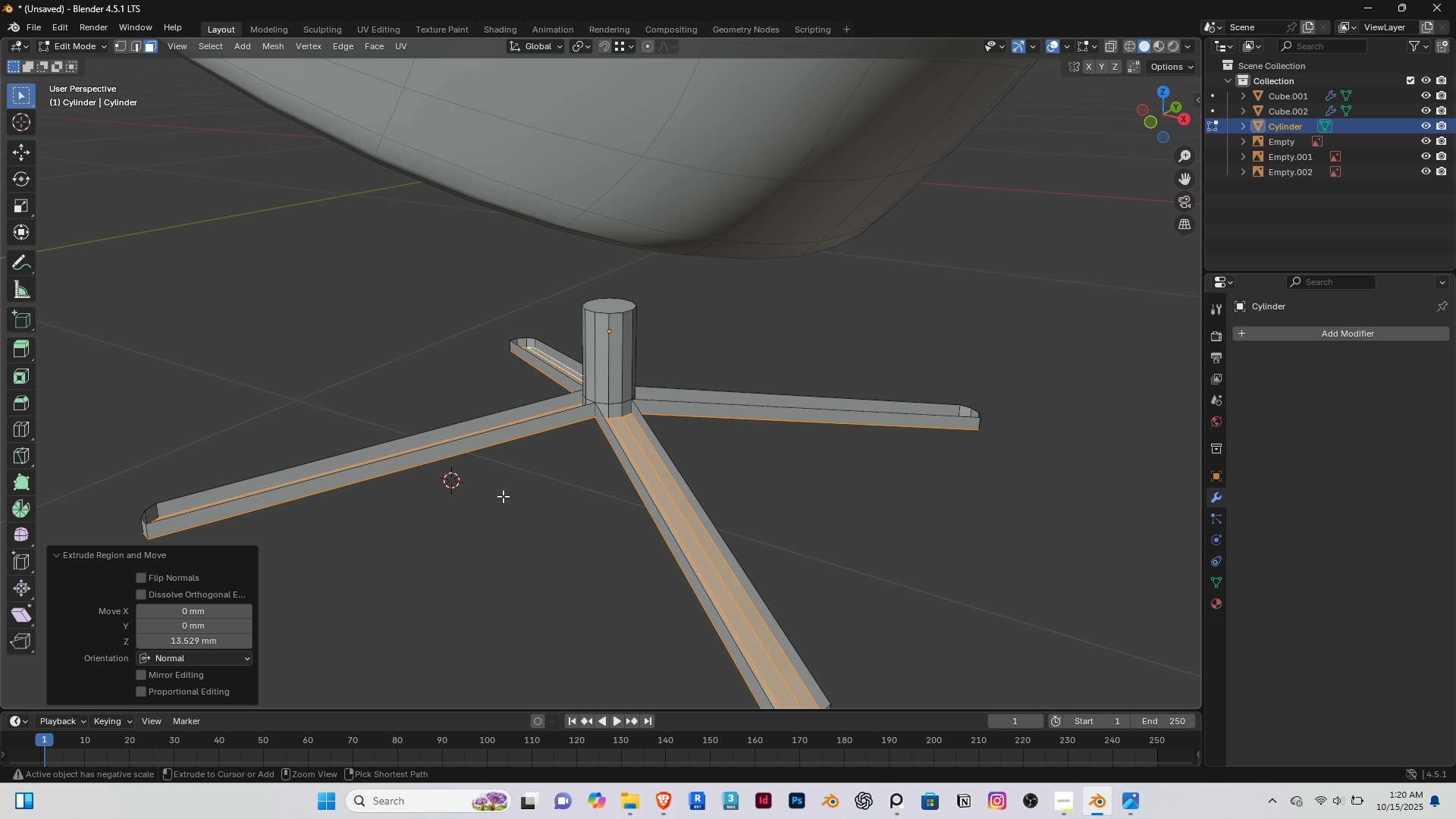 
key(Control+Z)
 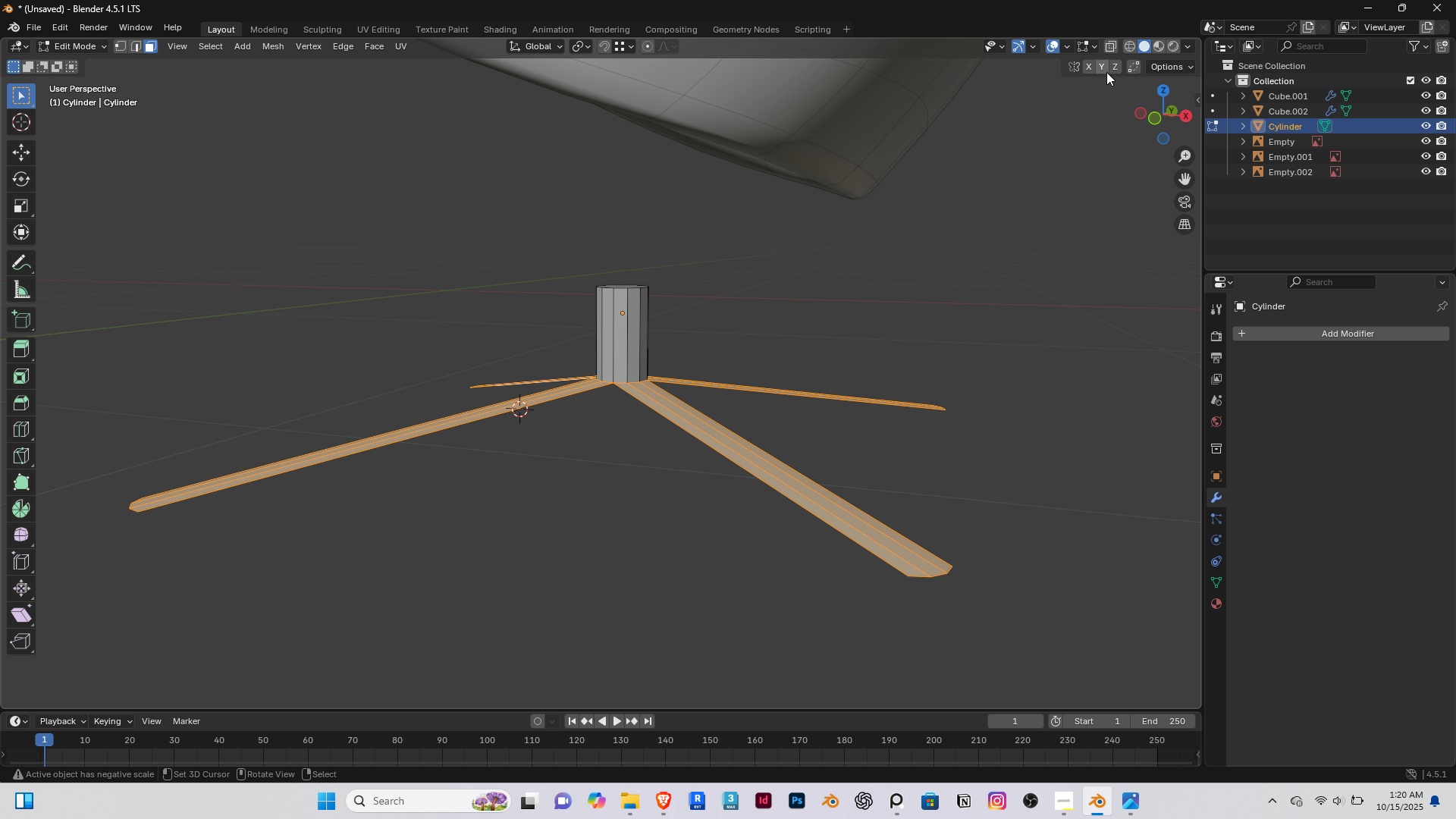 
wait(6.77)
 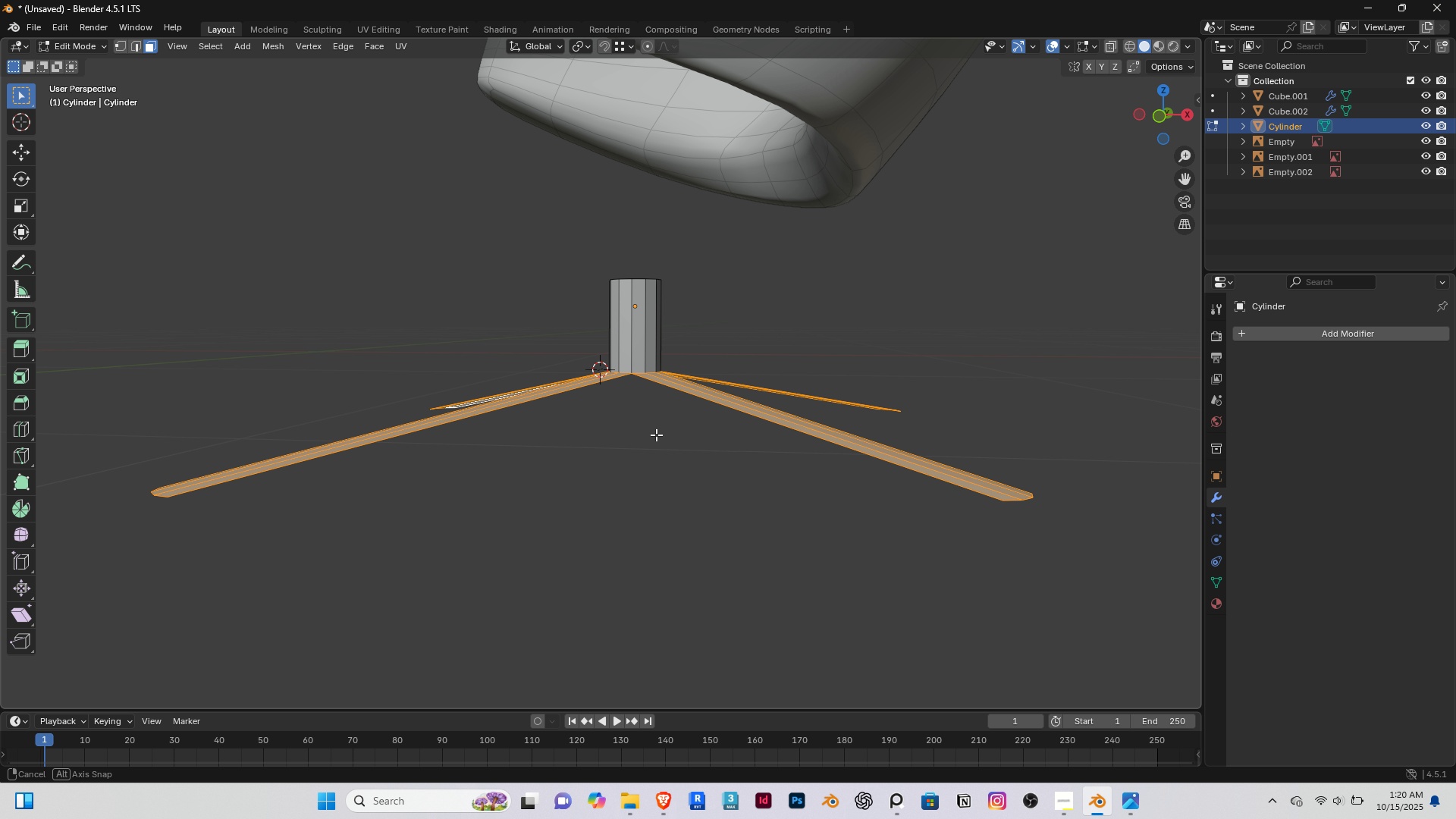 
left_click([1071, 46])
 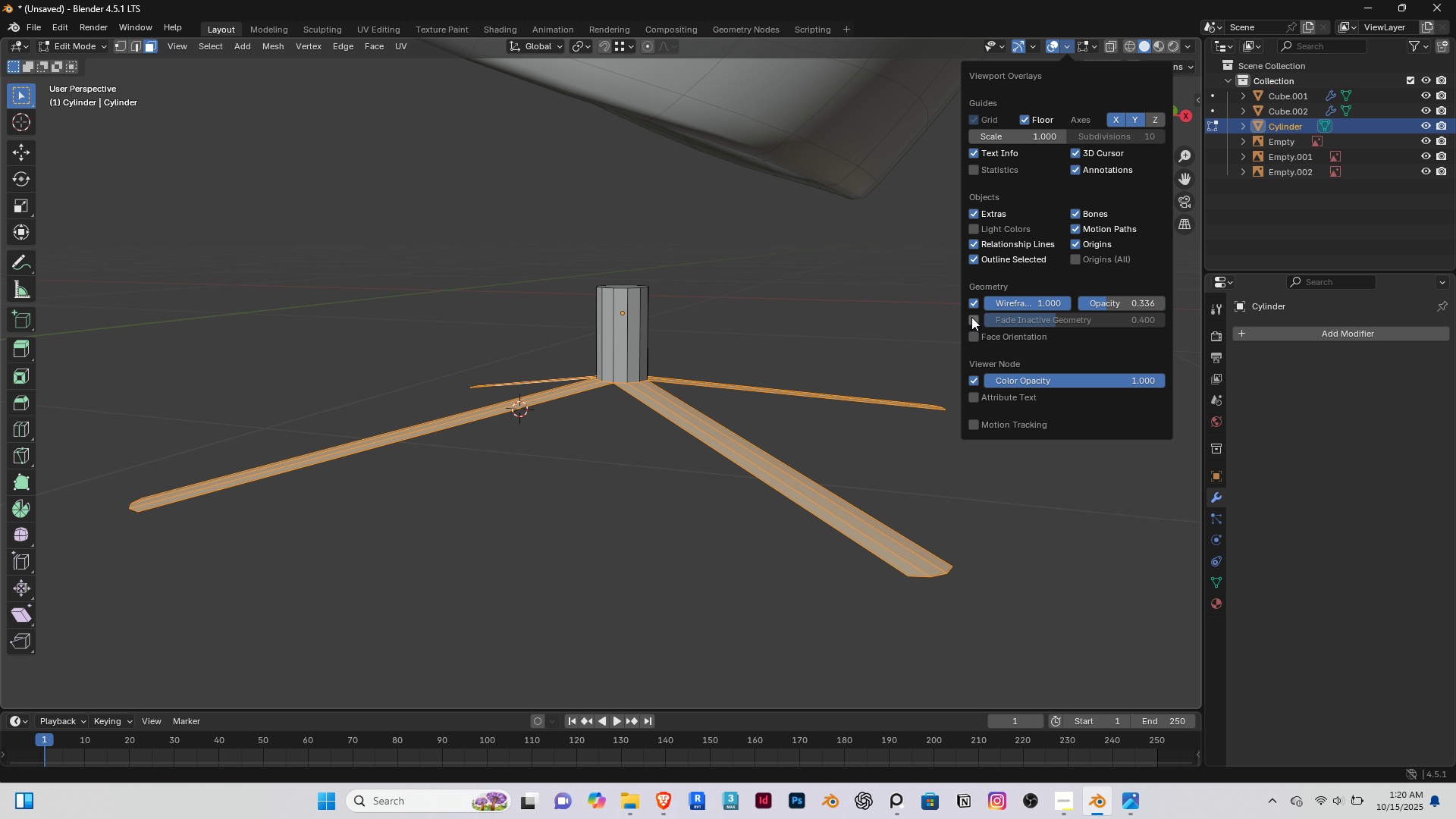 
left_click([966, 335])
 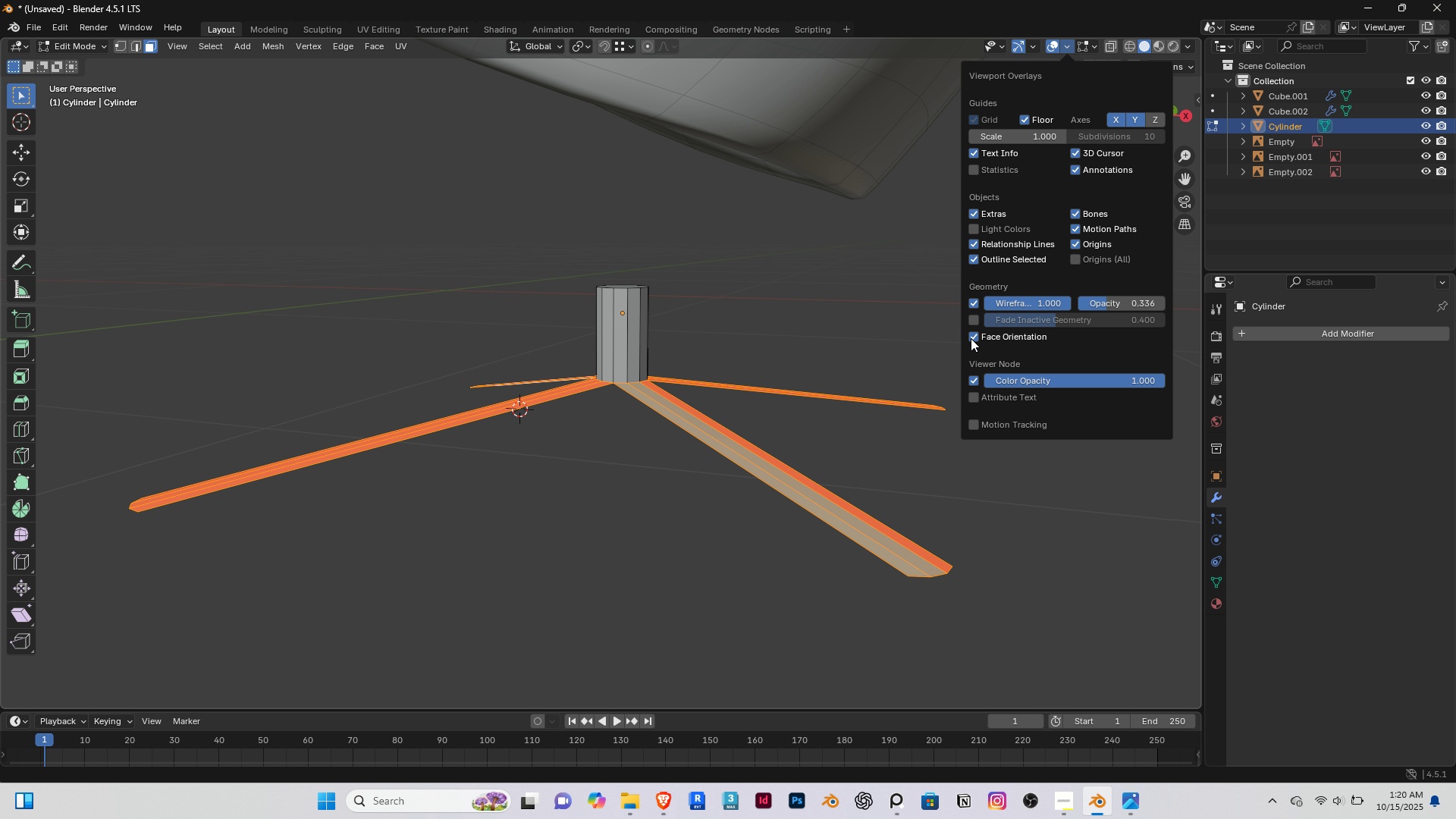 
left_click([971, 337])
 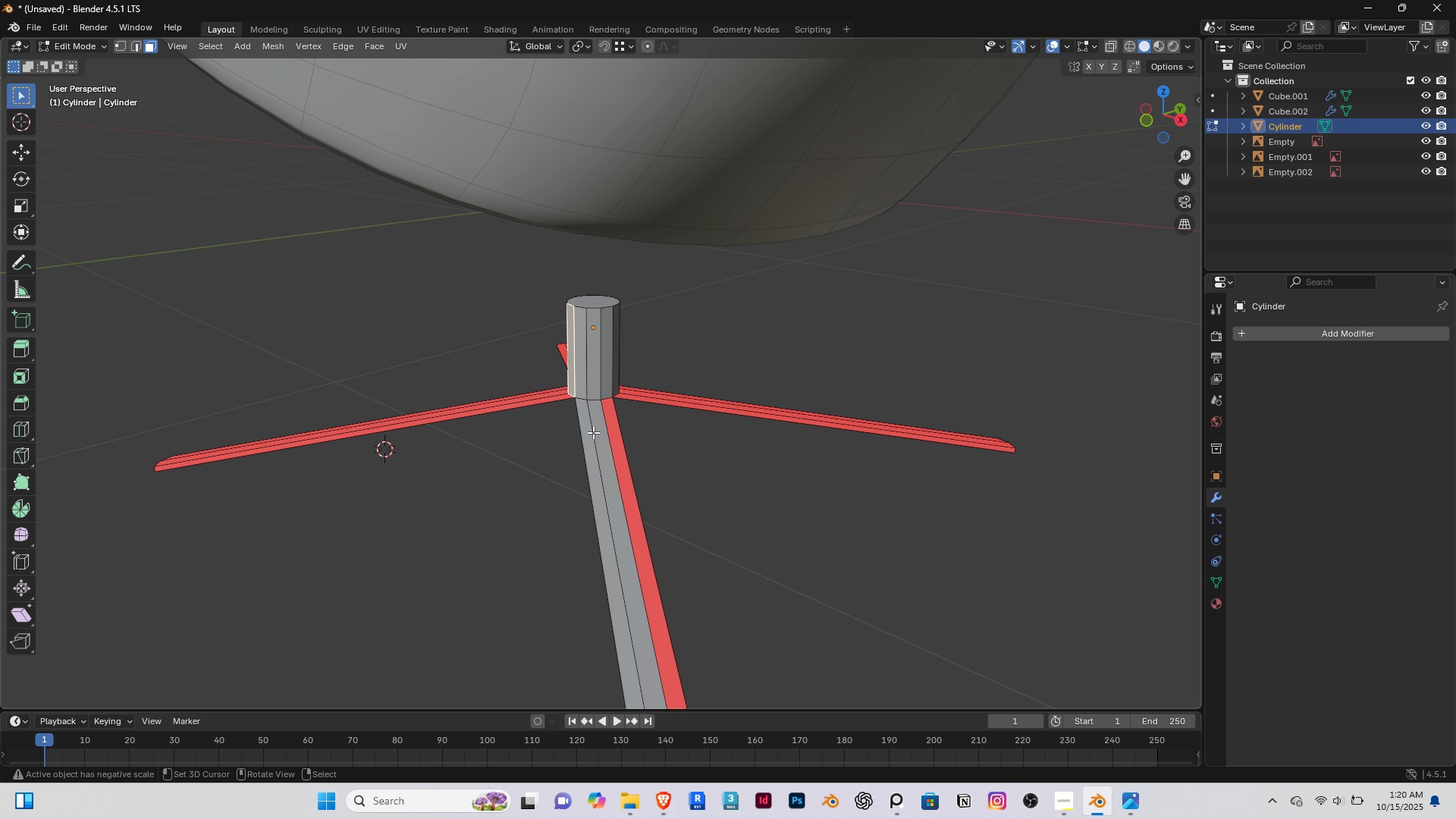 
key(A)
 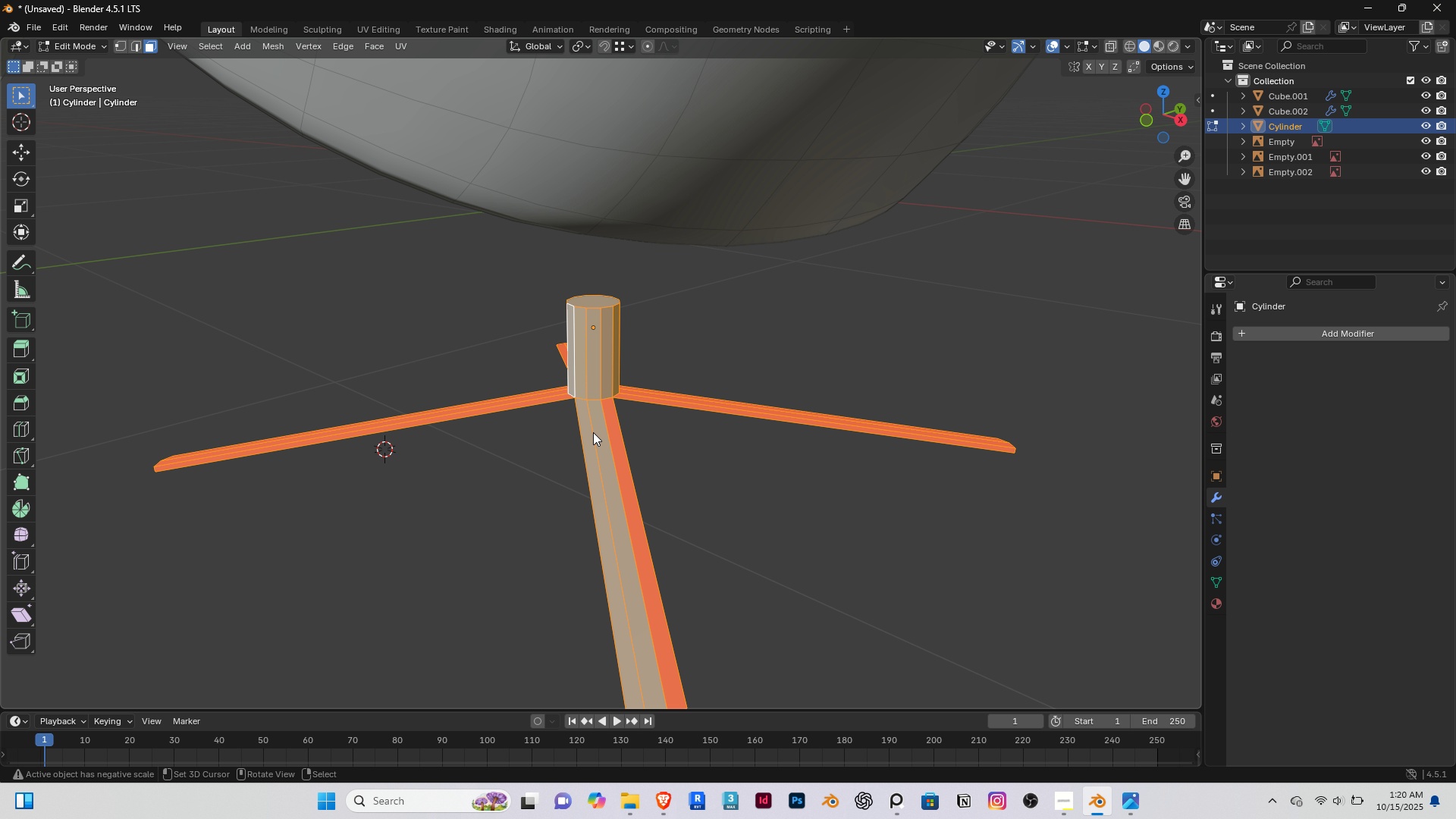 
key(Space)
 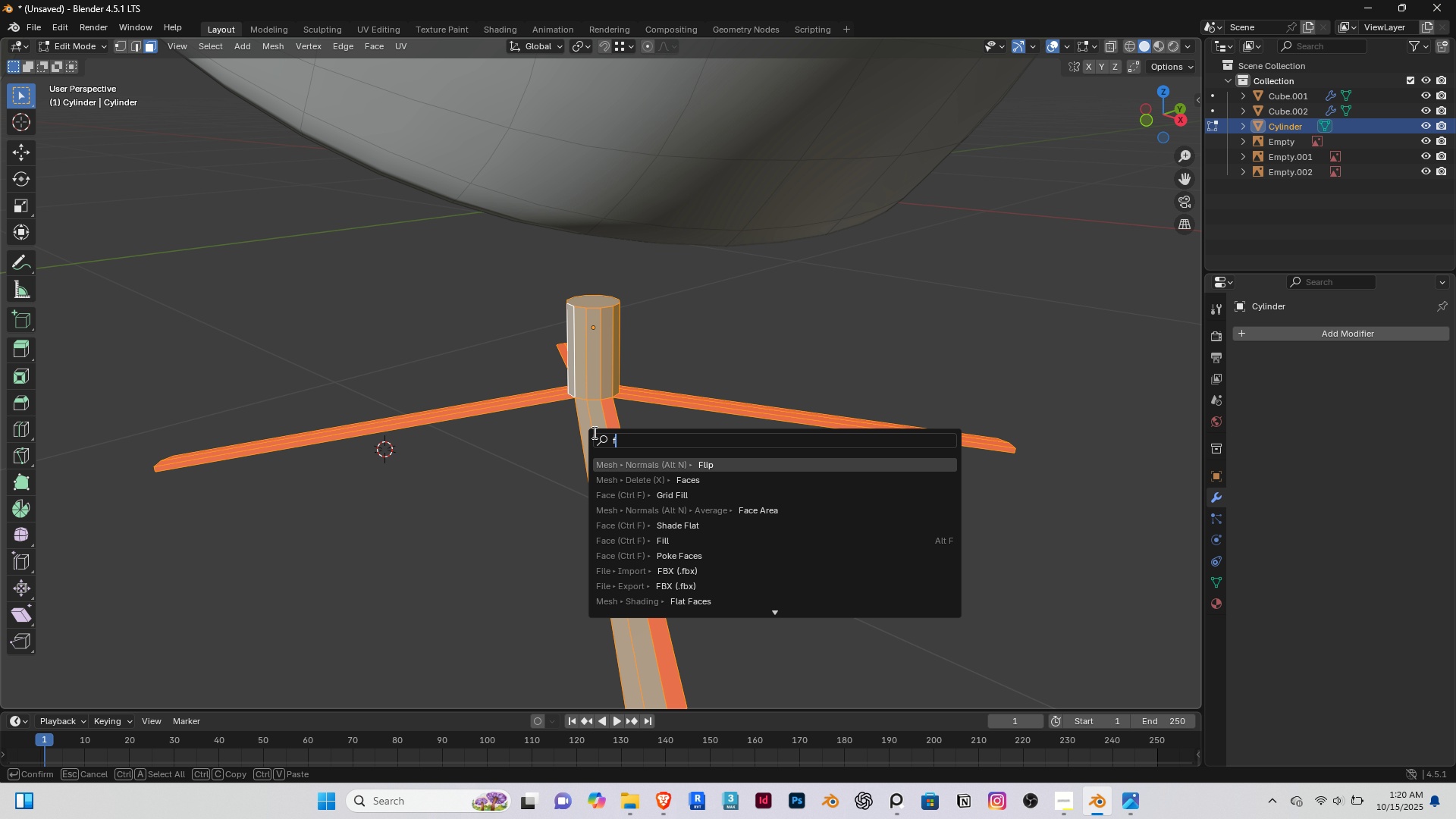 
key(F)
 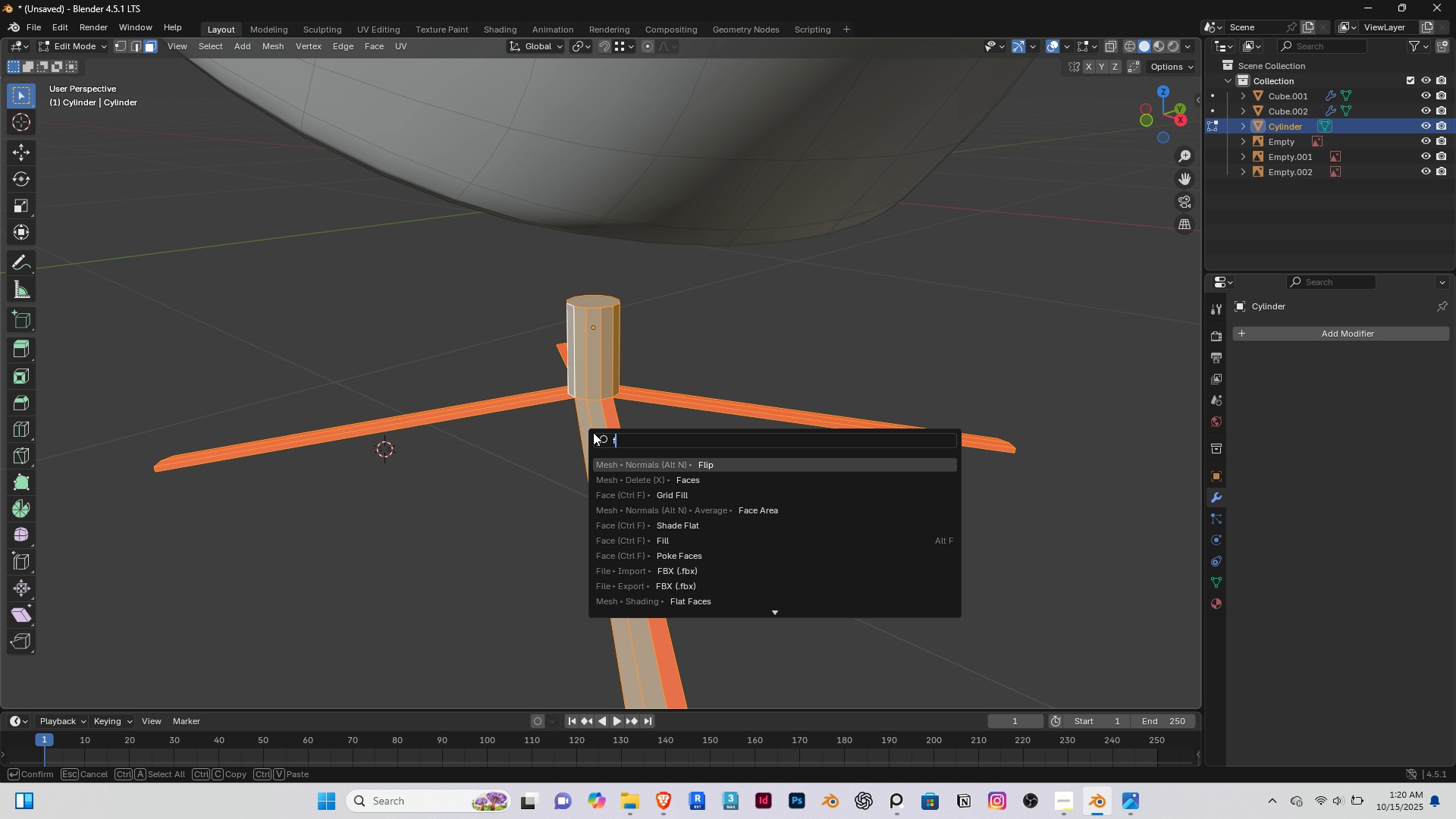 
key(Enter)
 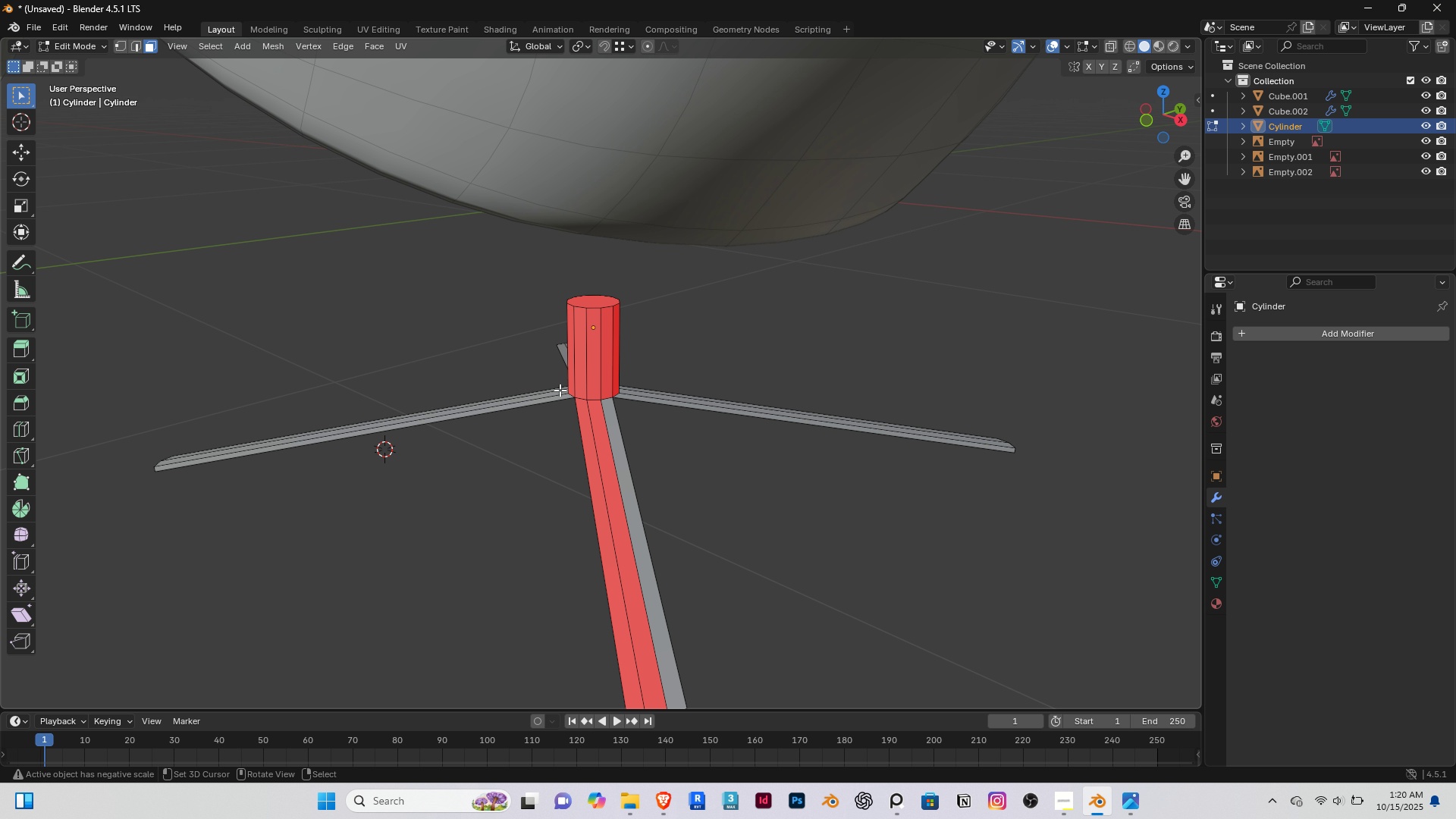 
scroll: coordinate [579, 408], scroll_direction: up, amount: 3.0
 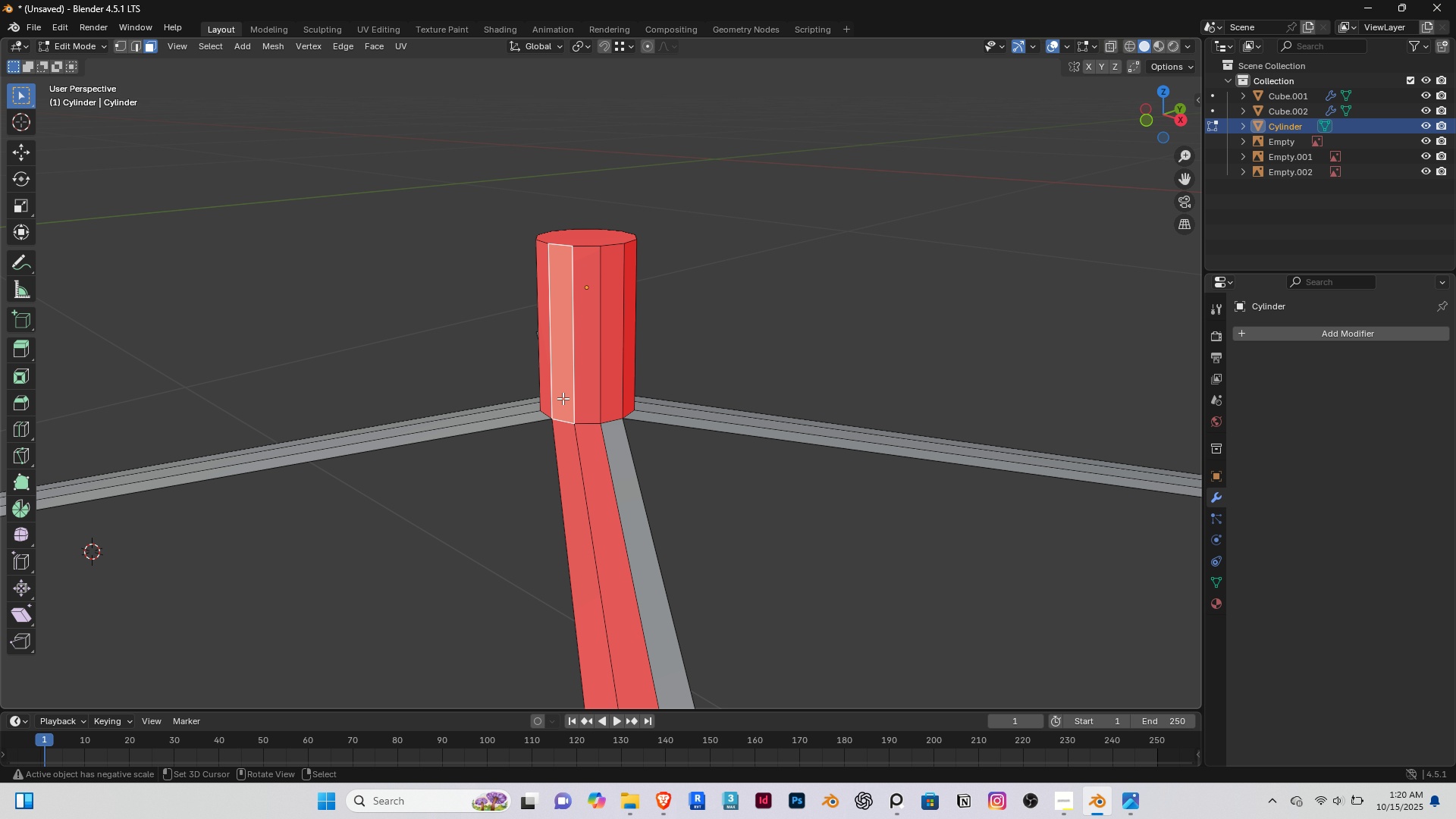 
right_click([565, 383])
 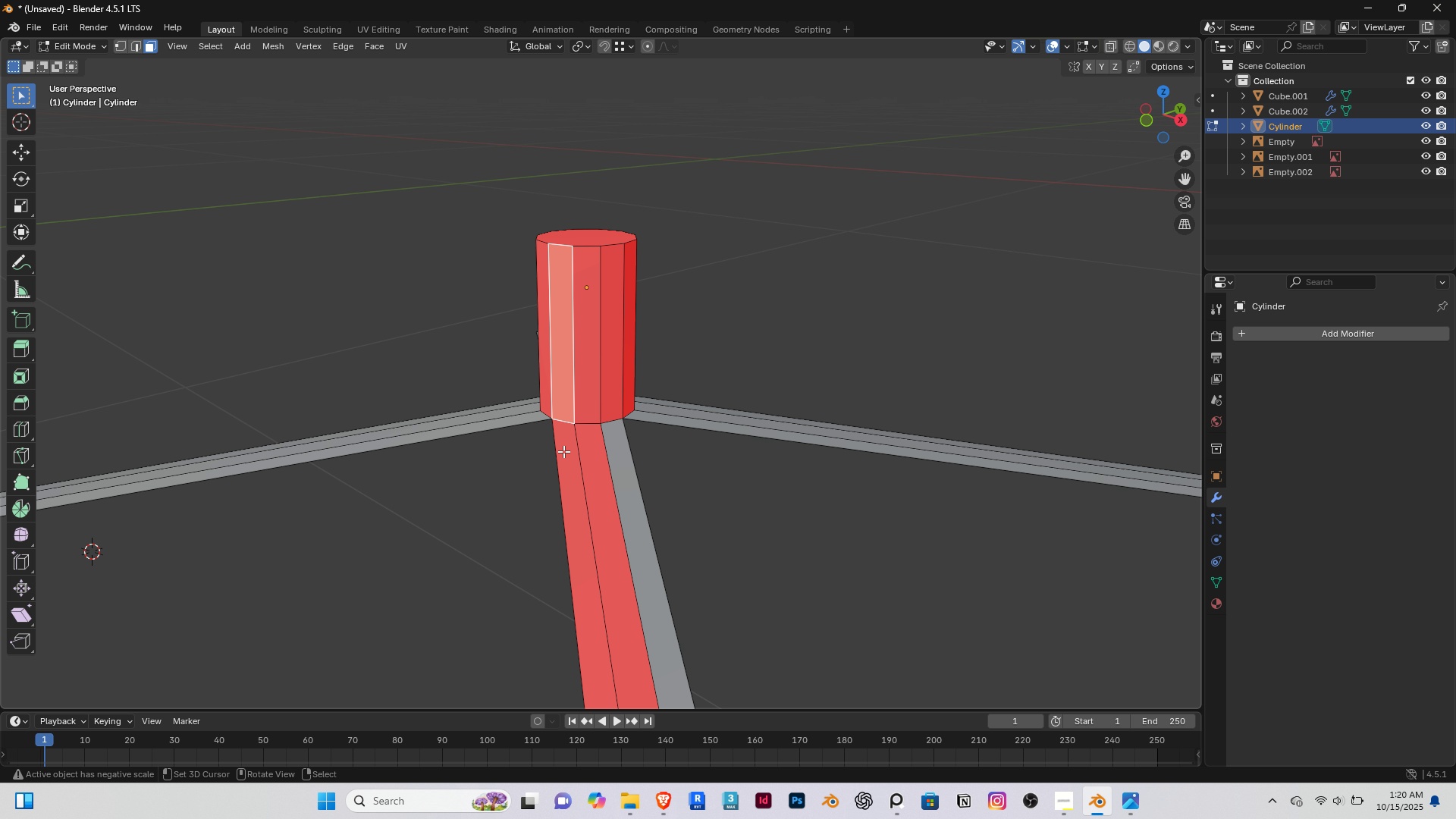 
hold_key(key=ShiftRight, duration=1.5)
right_click([563, 451])
 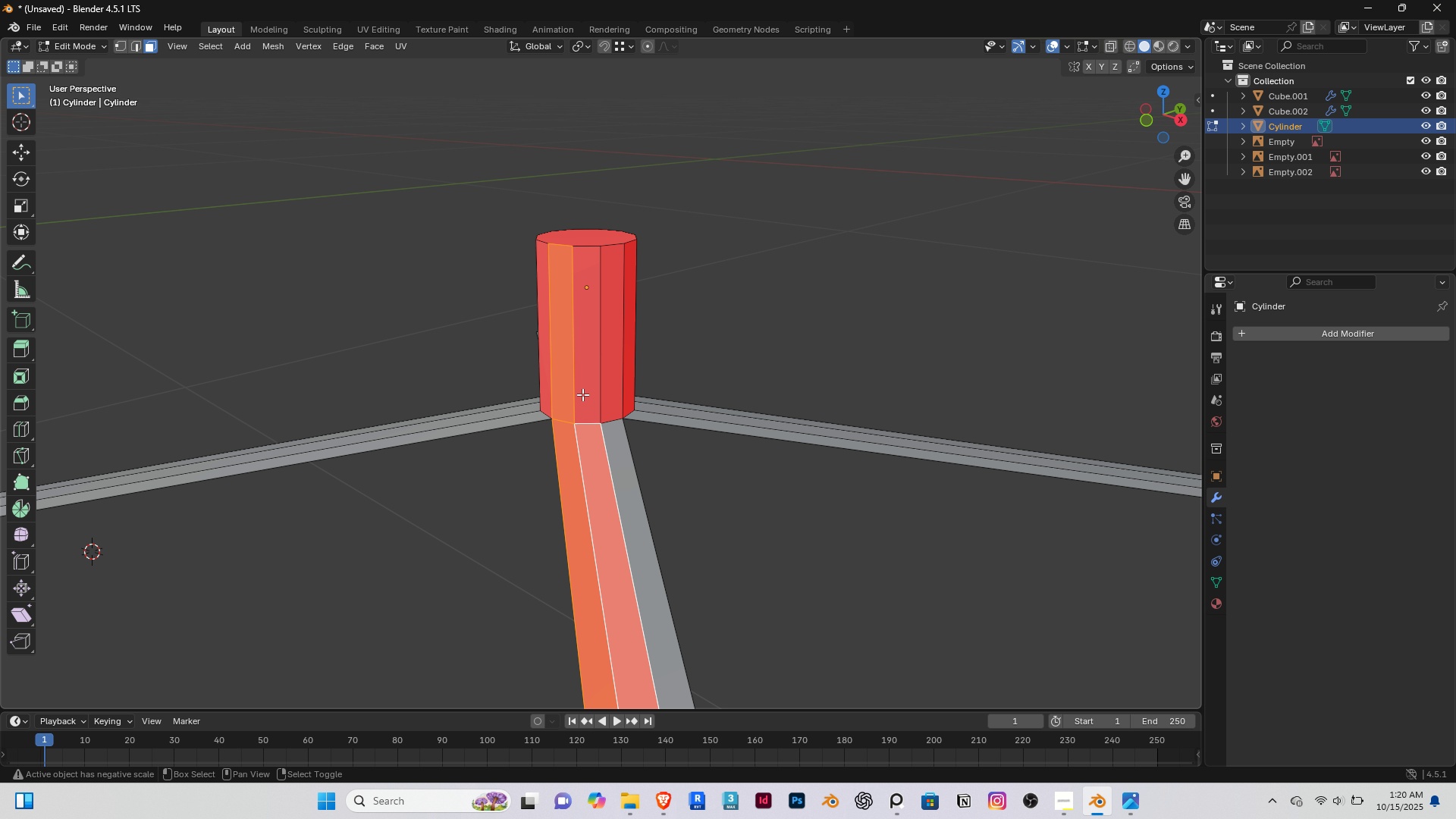 
triple_click([582, 394])
 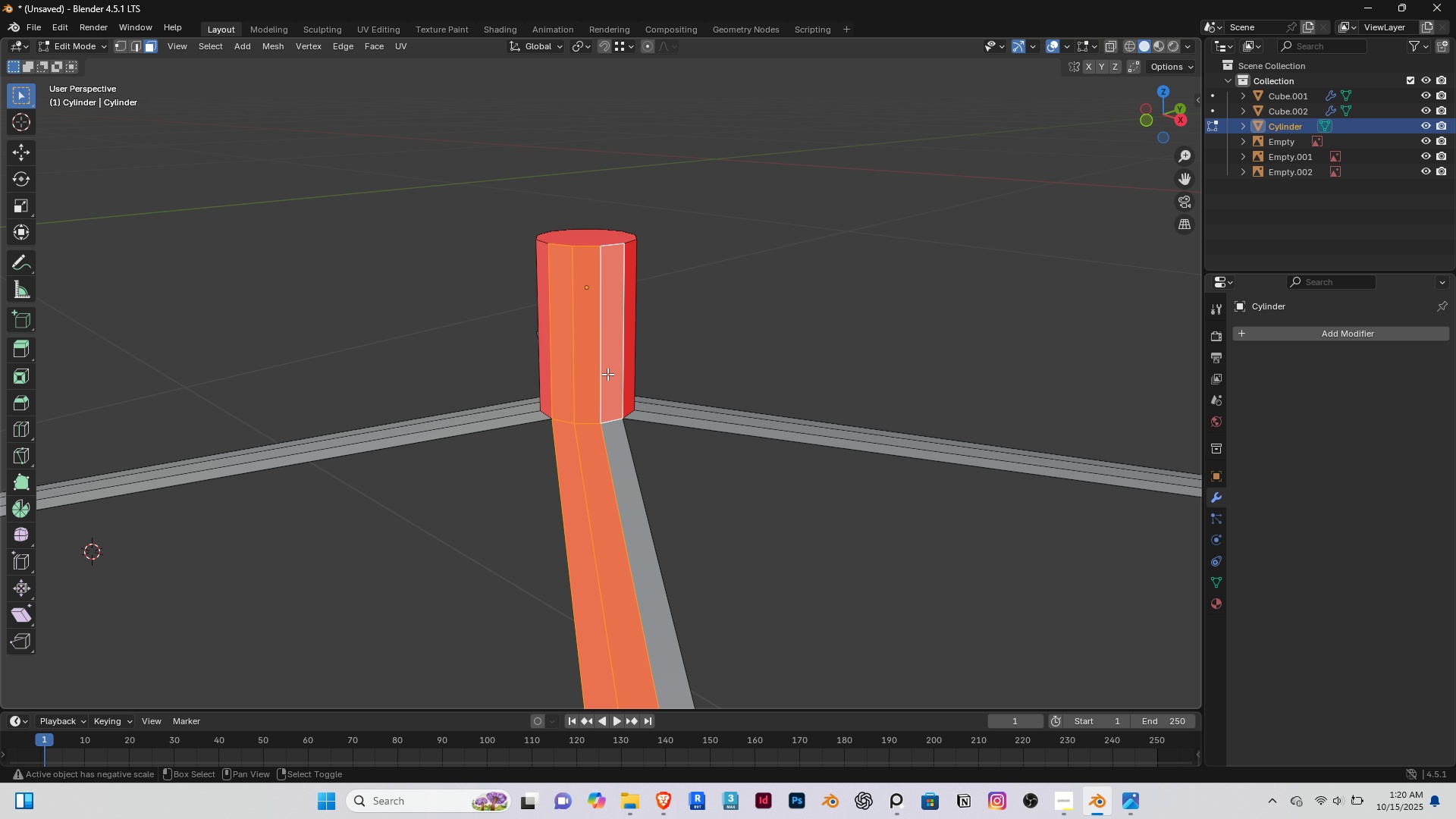 
hold_key(key=ShiftRight, duration=0.45)
triple_click([607, 374])
 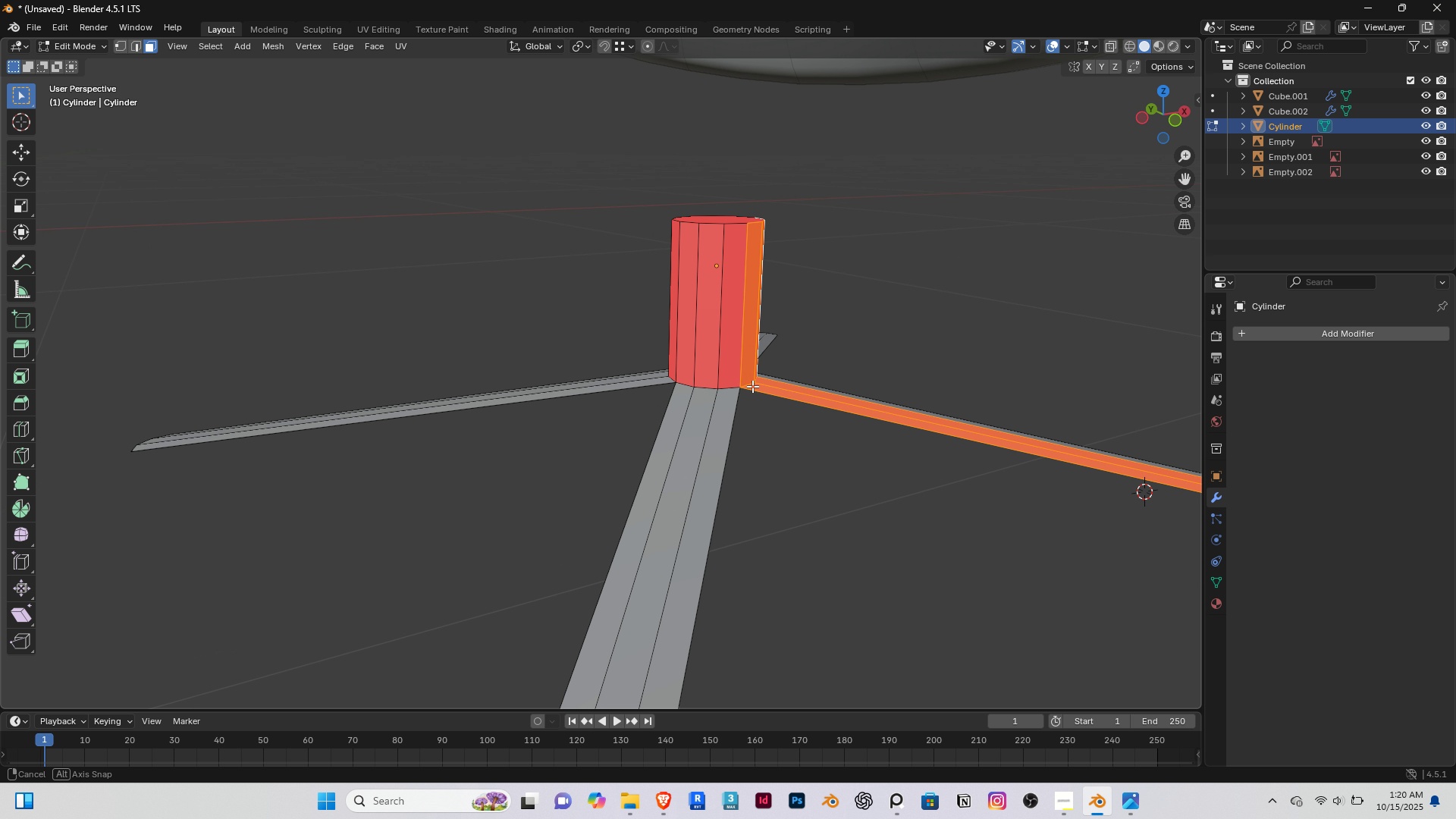 
hold_key(key=ShiftRight, duration=1.52)
right_click([718, 334])
 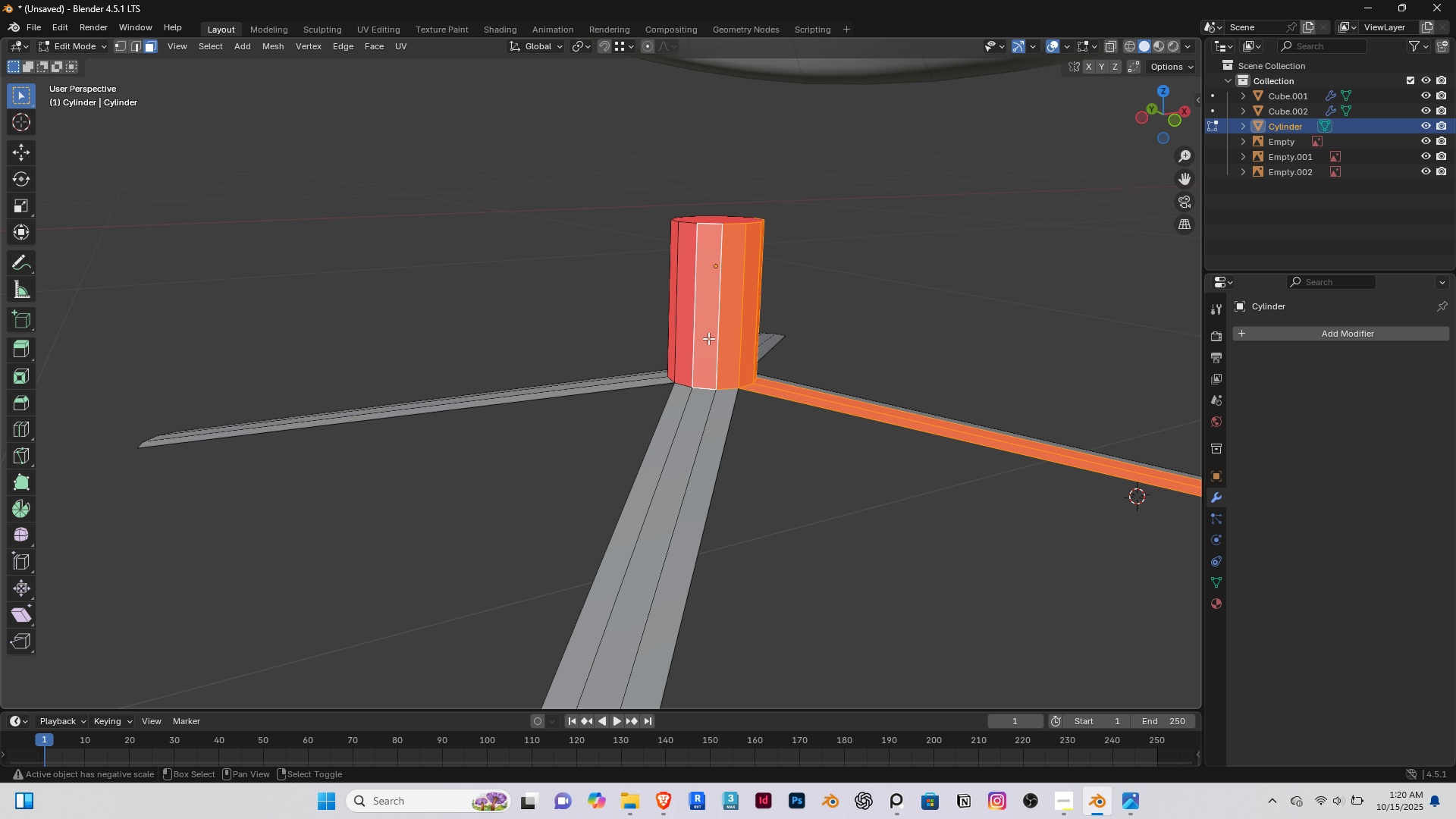 
double_click([711, 336])
 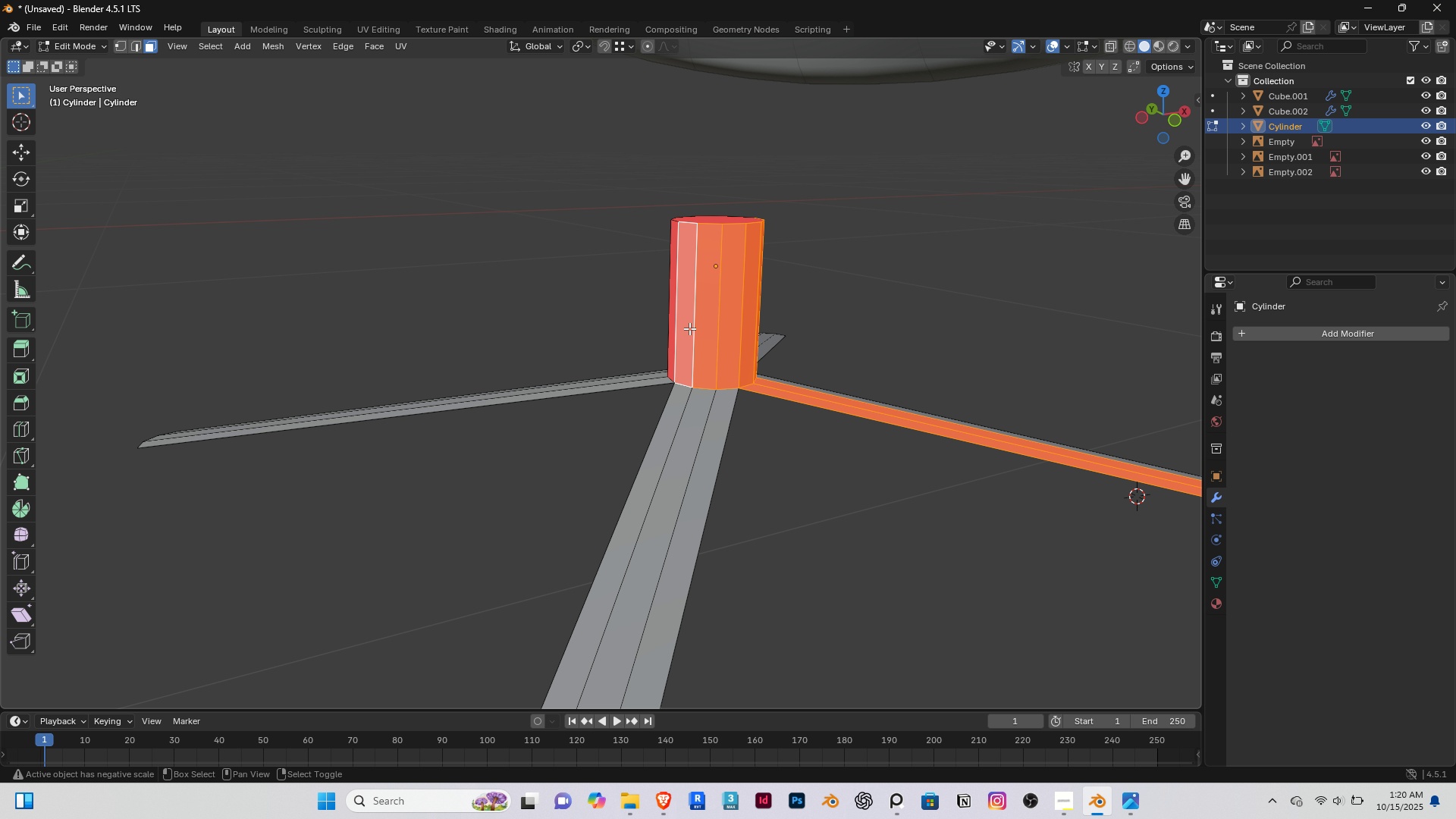 
key(Shift+ShiftRight)
 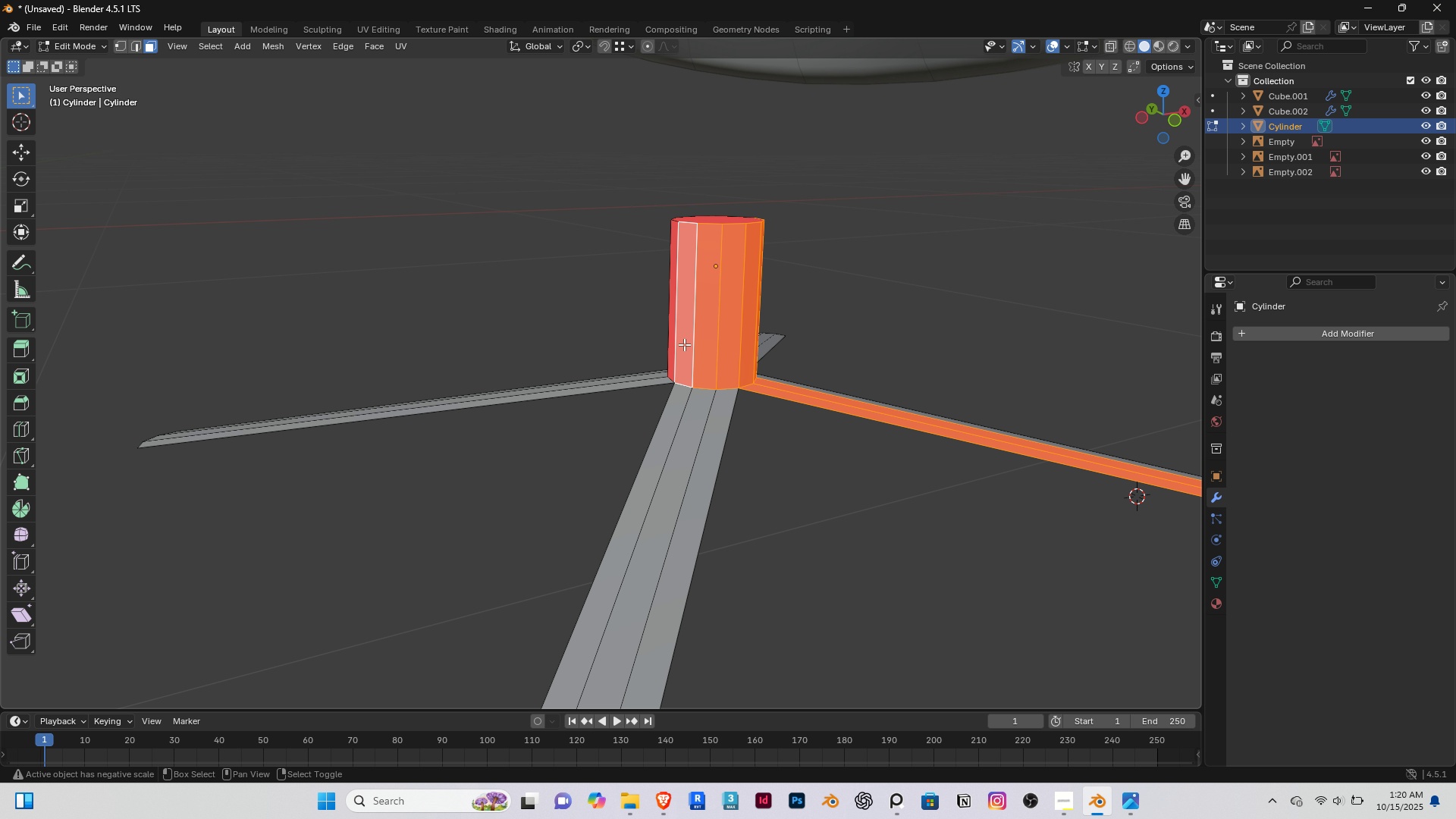 
key(Shift+ShiftRight)
 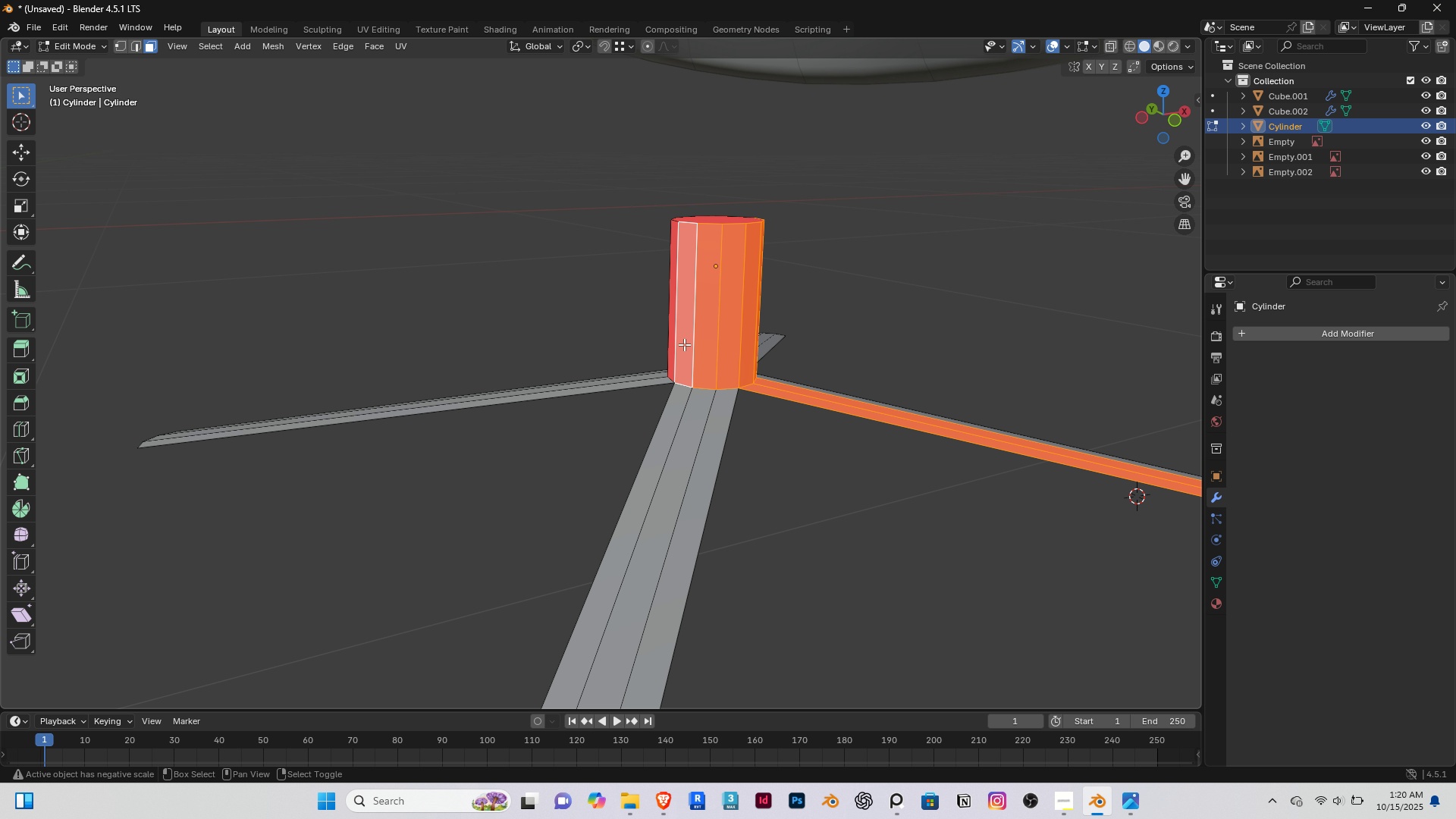 
key(Shift+ShiftRight)
 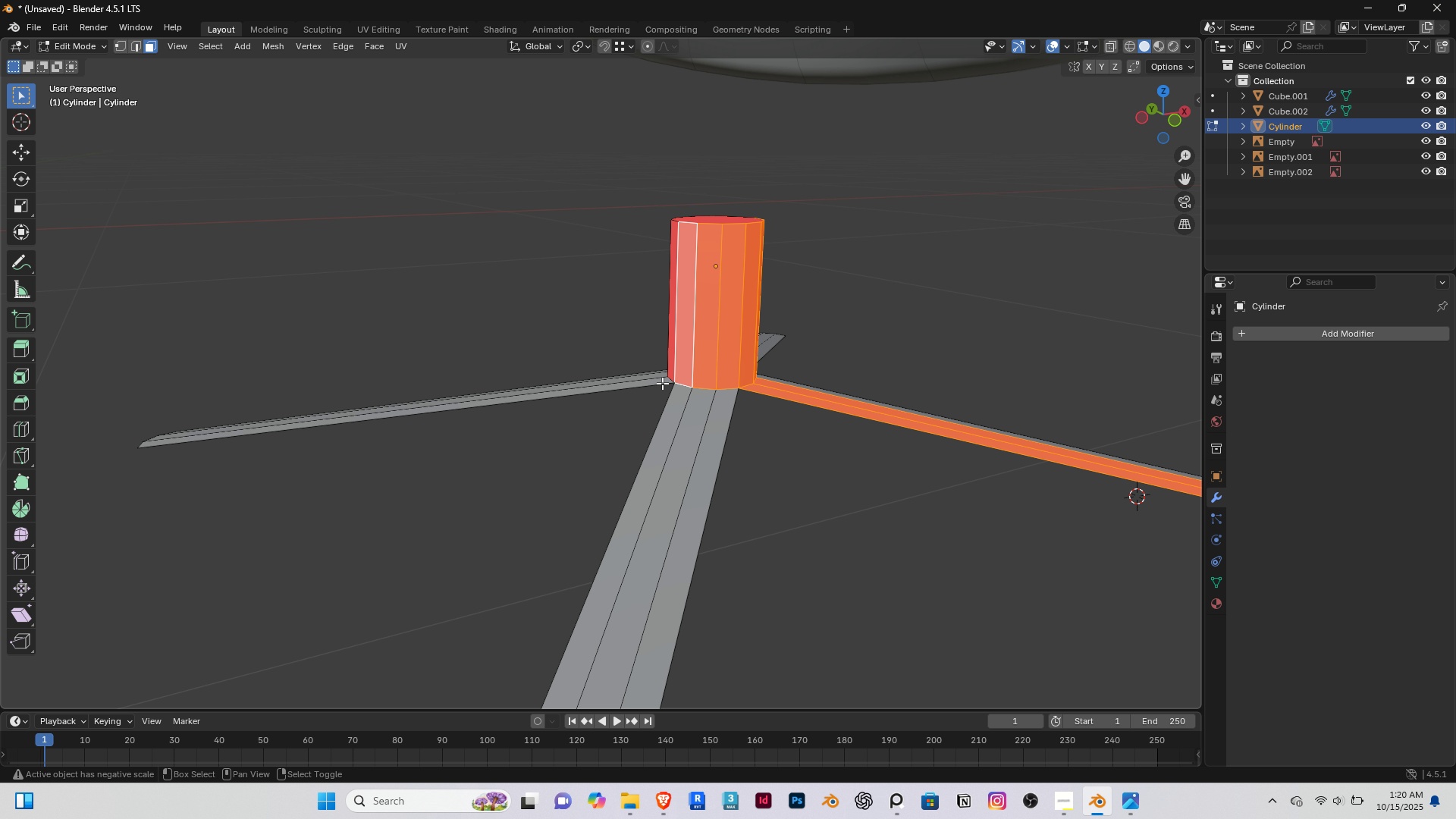 
key(Shift+ShiftRight)
 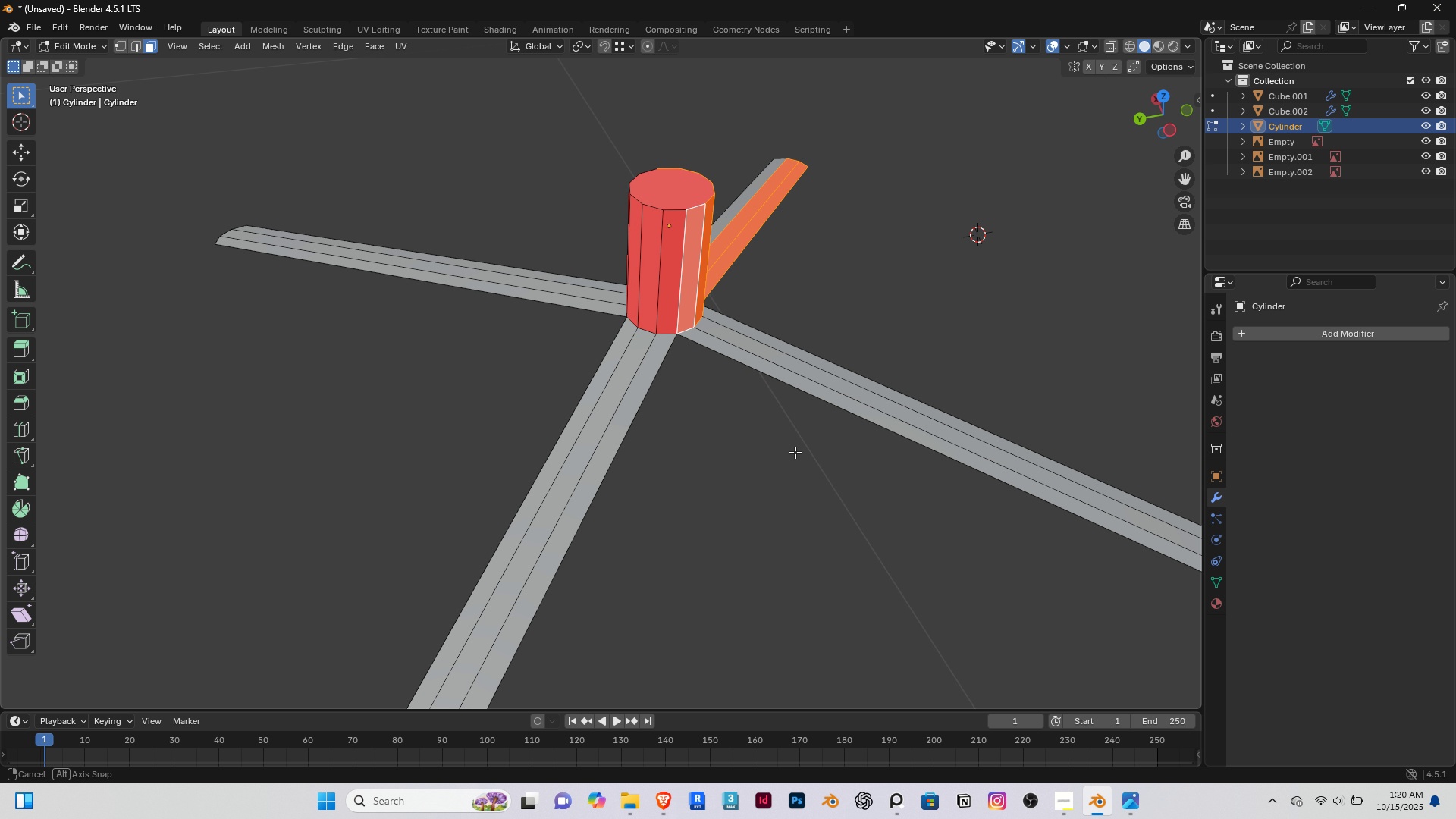 
right_click([689, 328])
 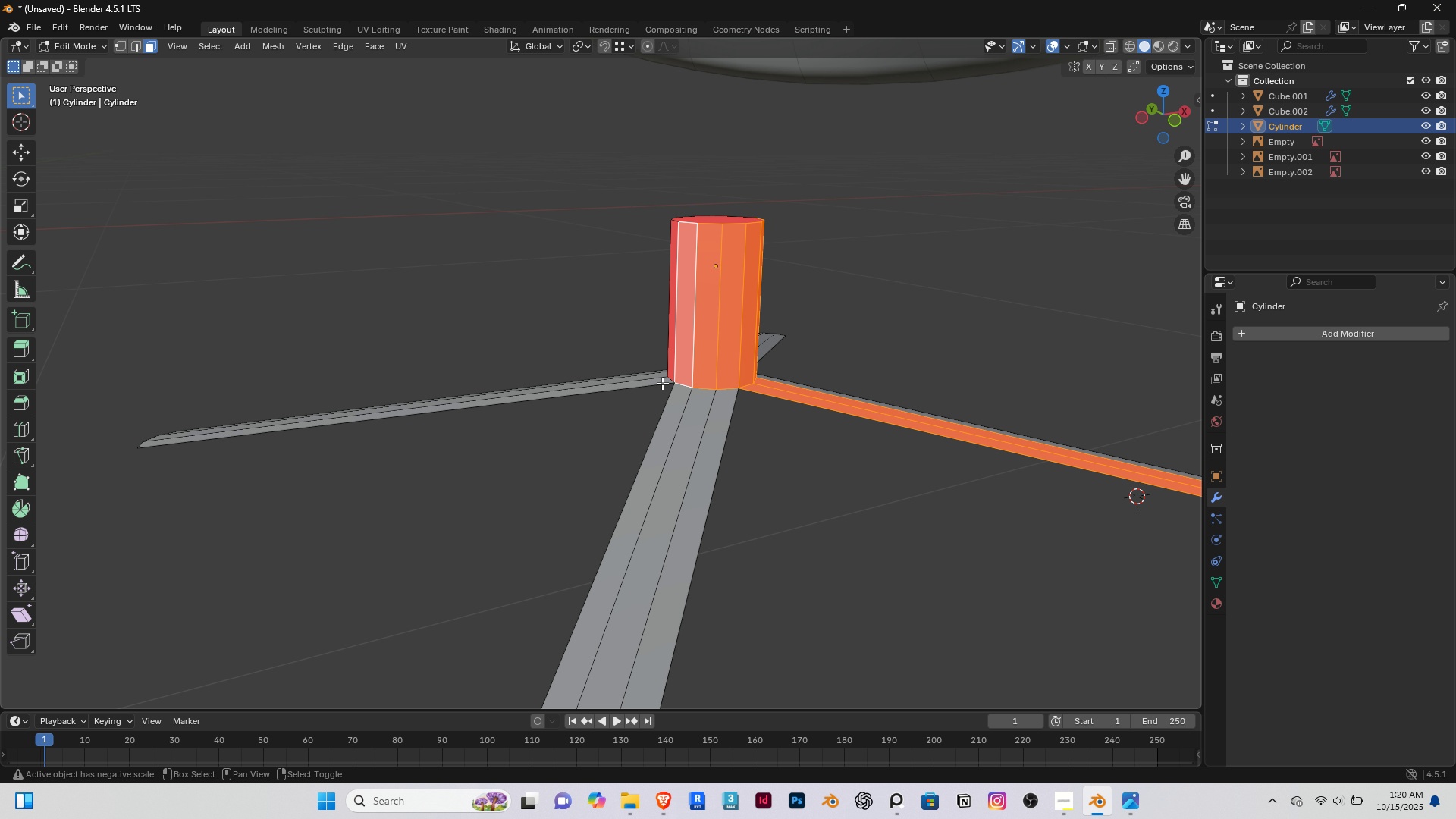 
key(Shift+ShiftRight)
 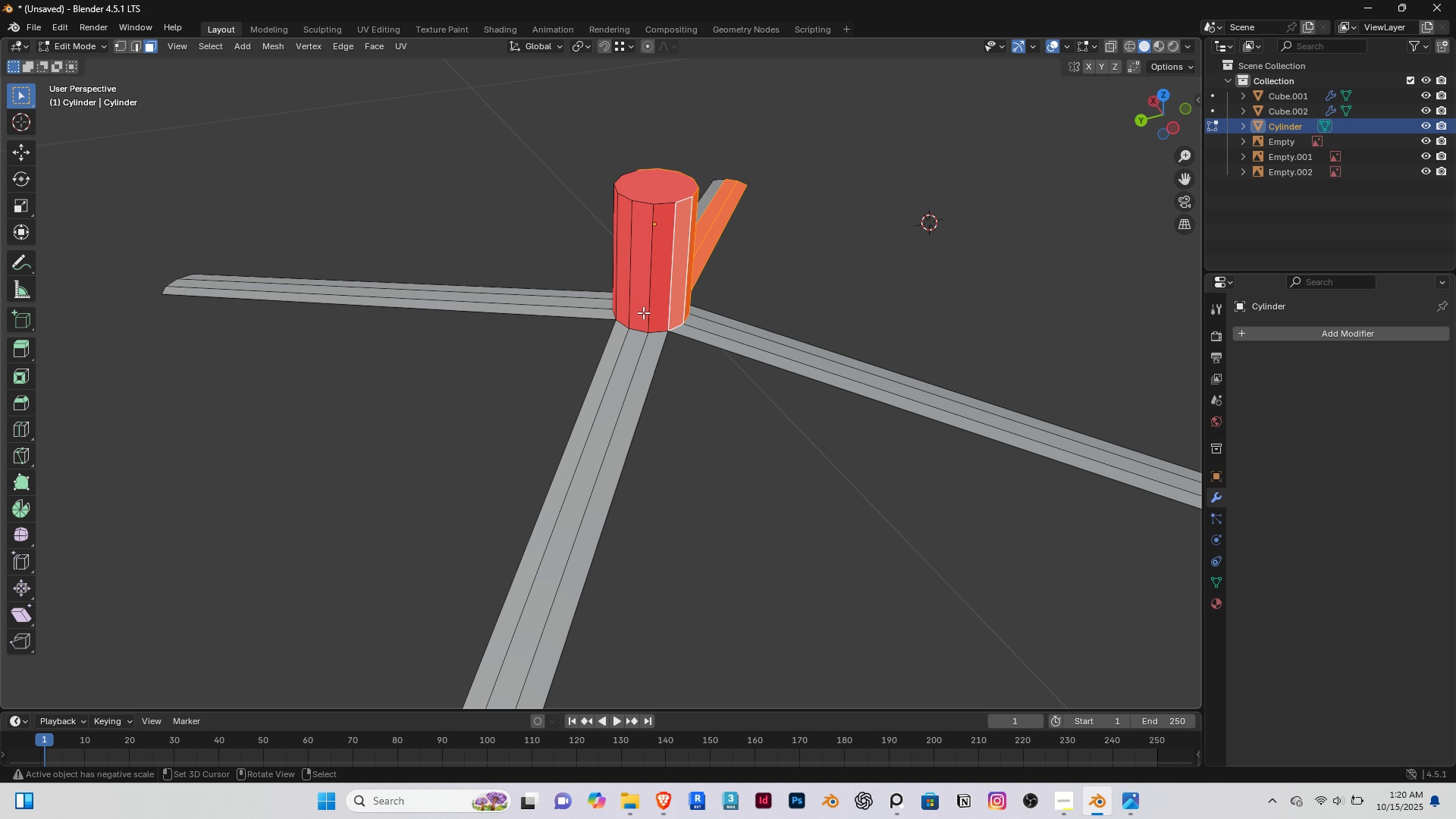 
hold_key(key=ShiftRight, duration=1.53)
 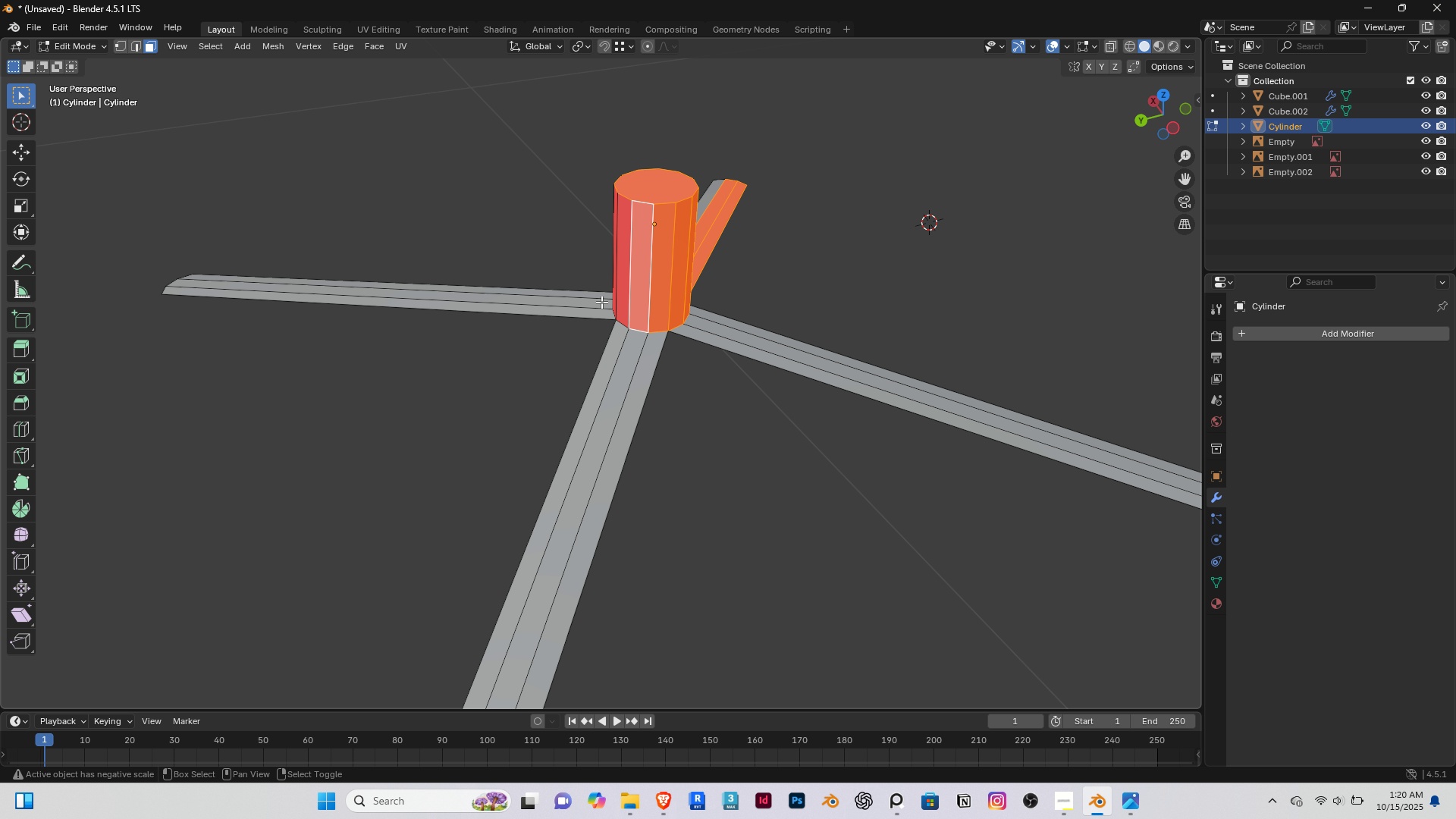 
hold_key(key=ShiftRight, duration=0.57)
 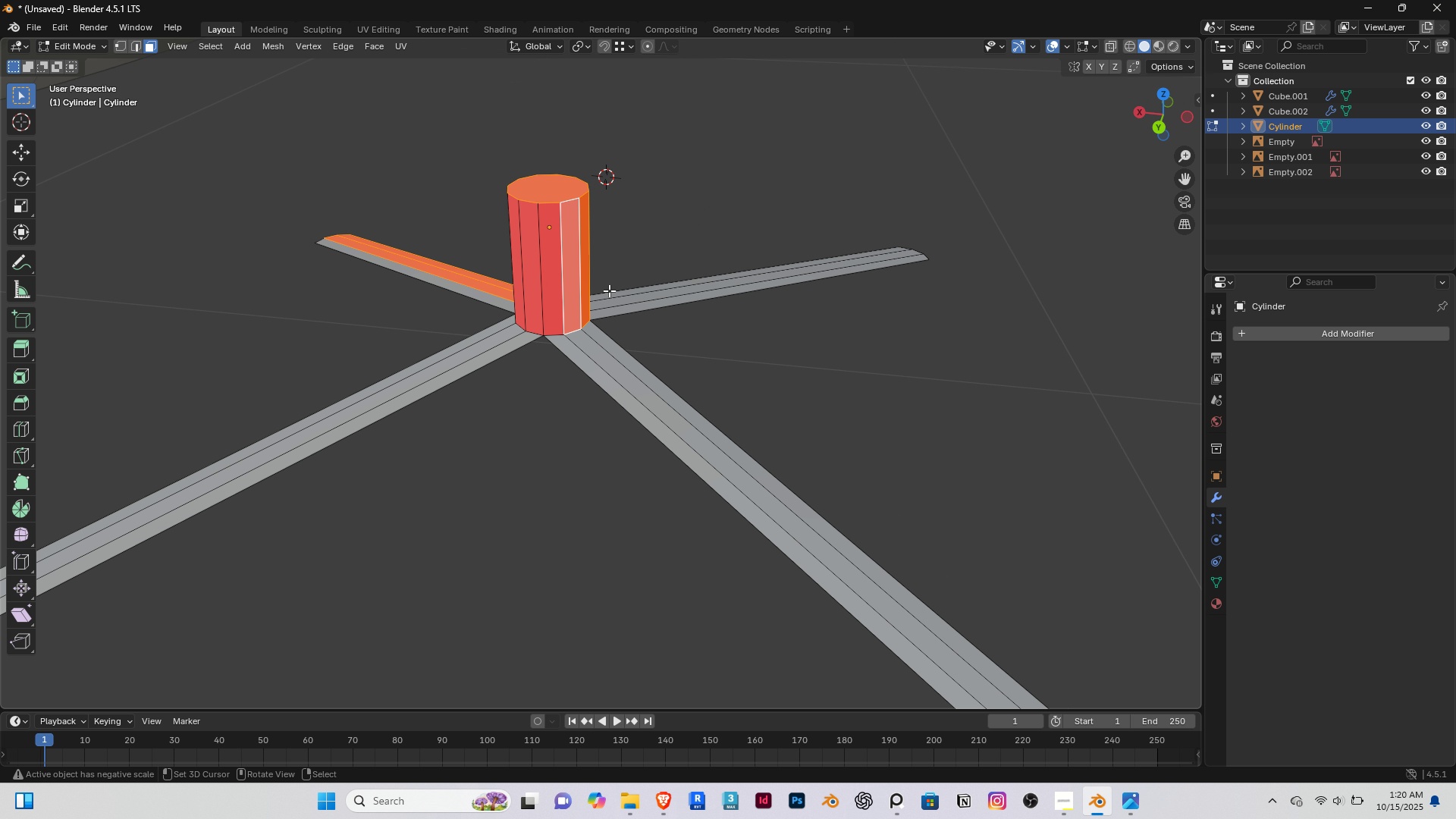 
hold_key(key=ShiftRight, duration=1.53)
 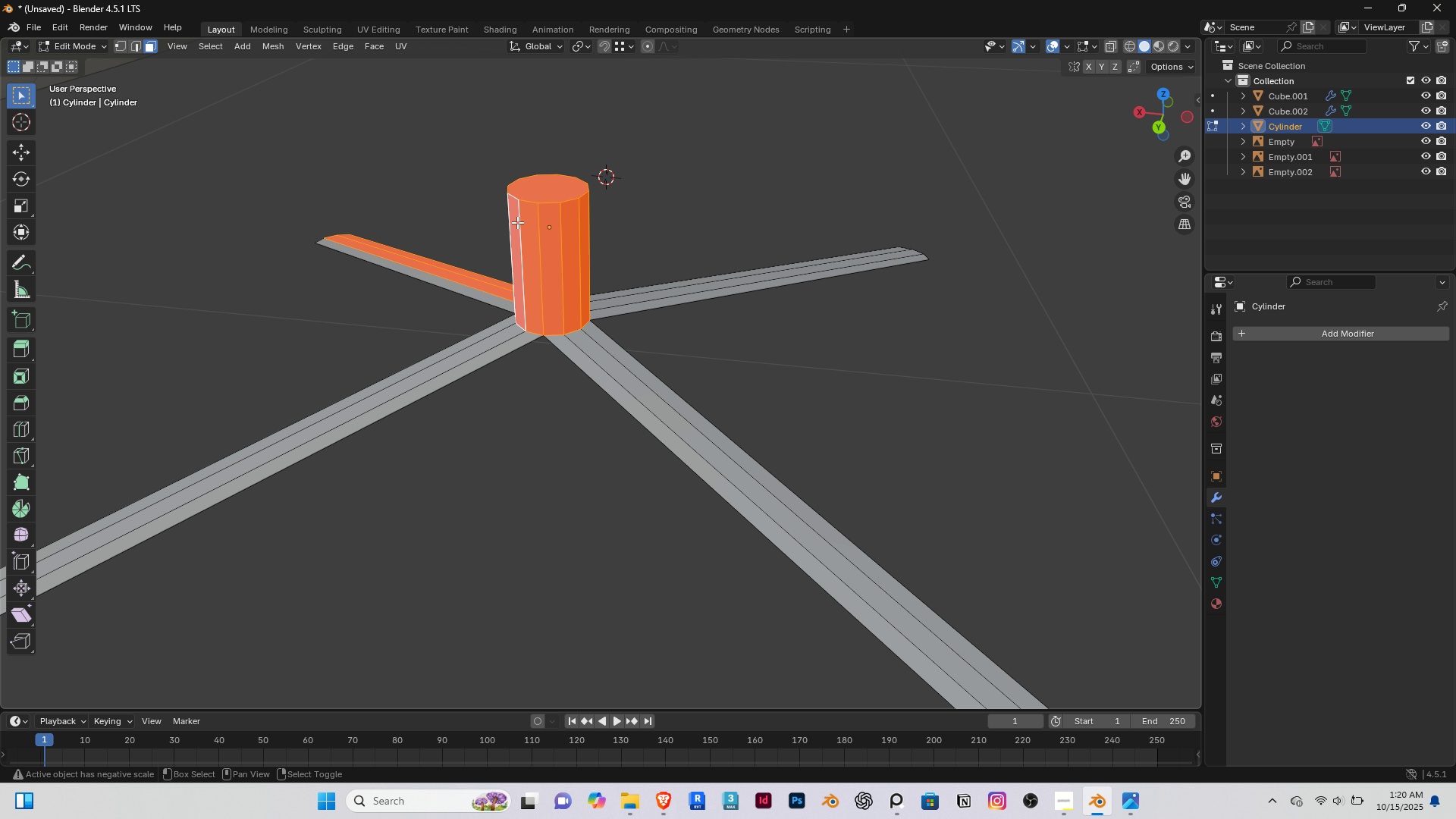 
hold_key(key=ShiftRight, duration=0.8)
right_click([535, 255])
 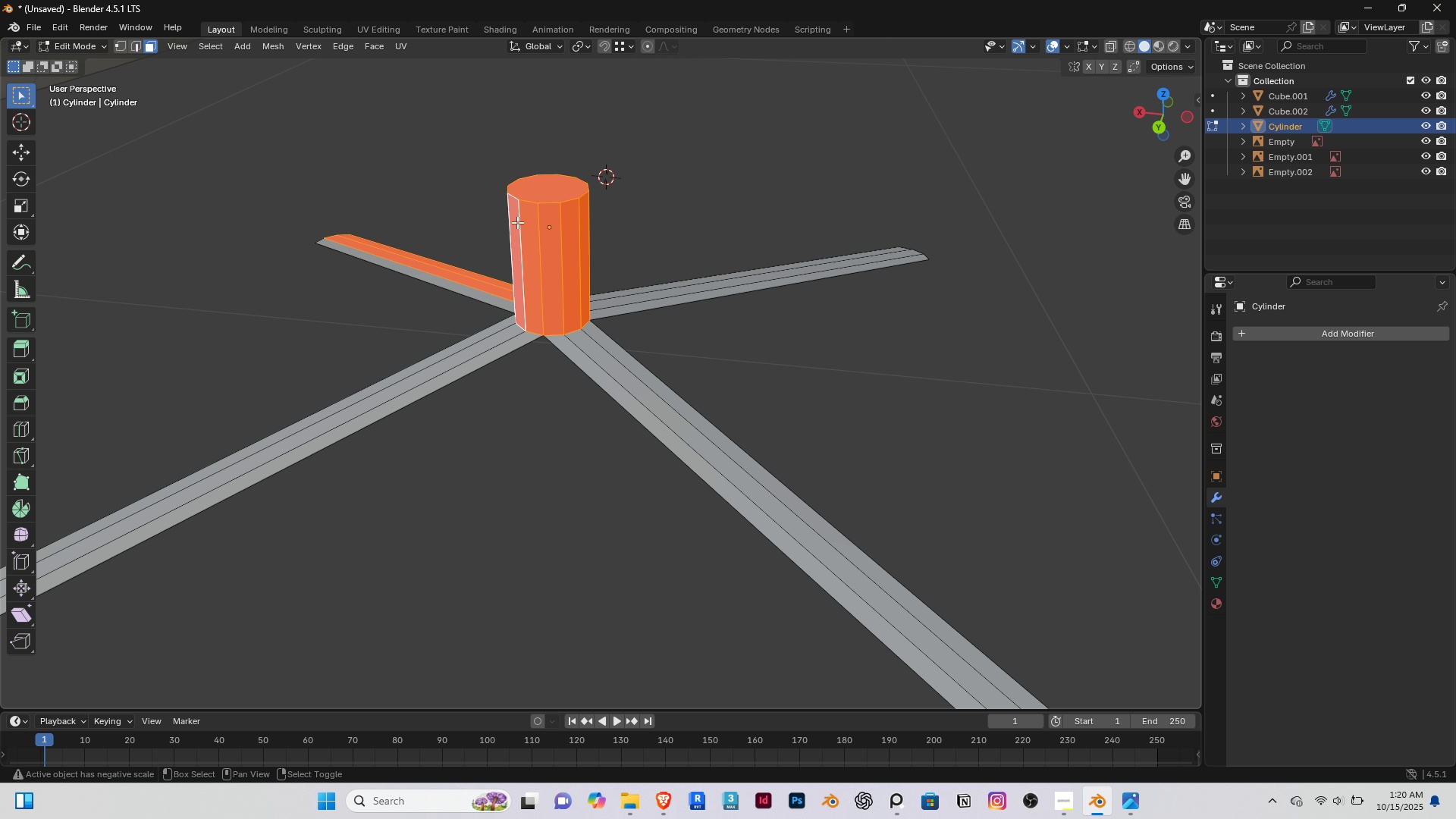 
double_click([517, 222])
 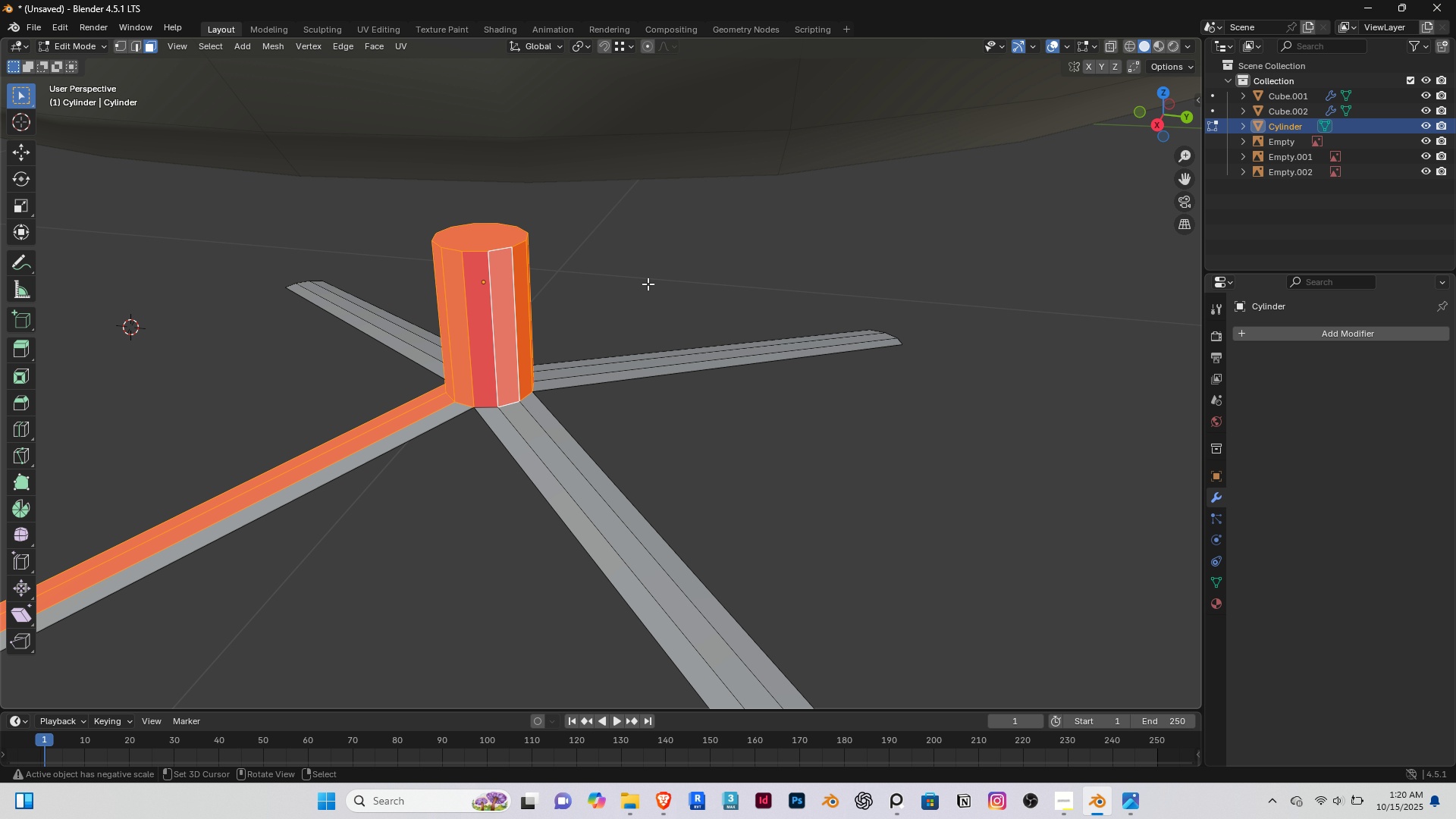 
hold_key(key=ShiftRight, duration=0.86)
right_click([476, 324])
 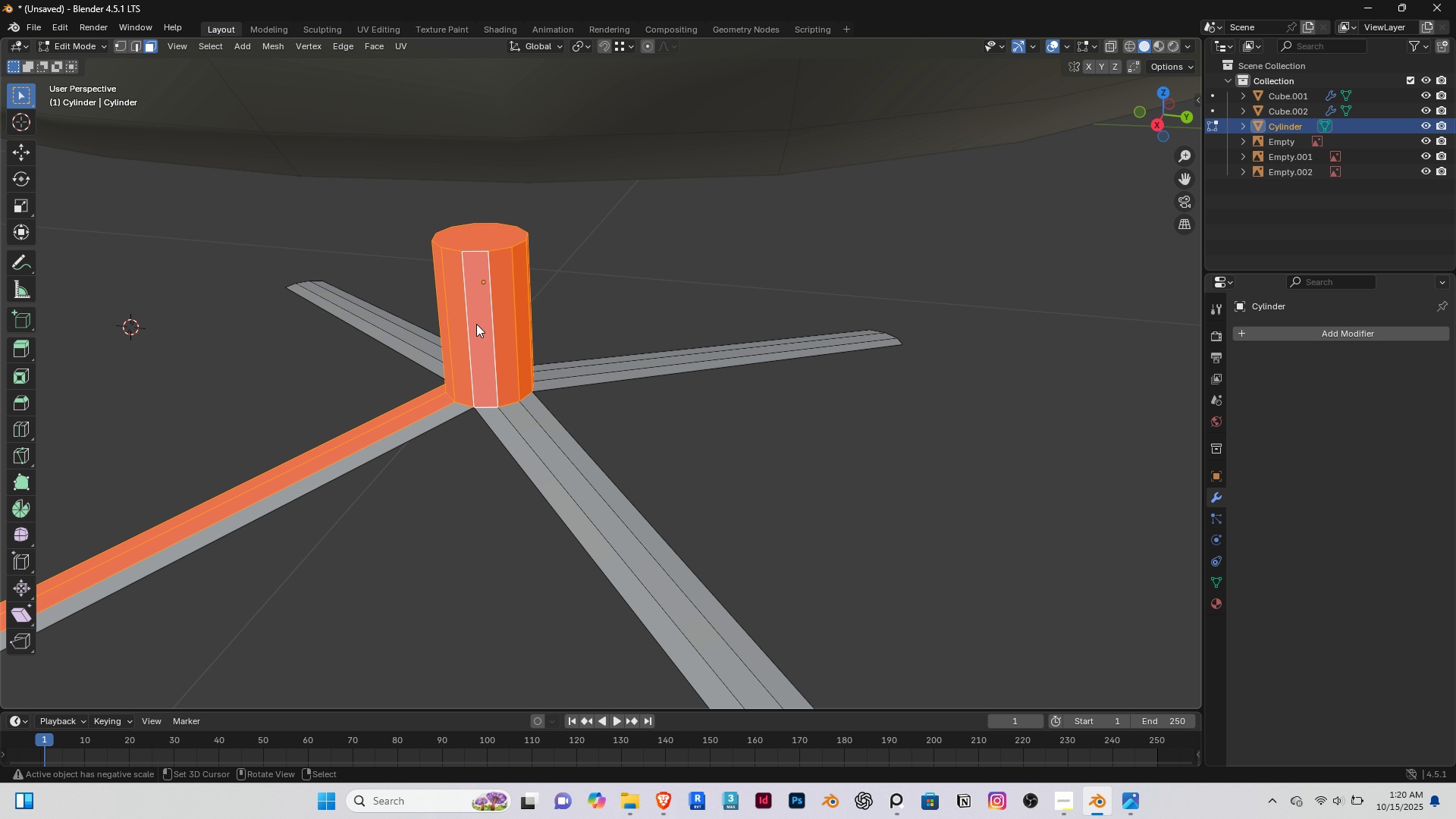 
key(Space)
 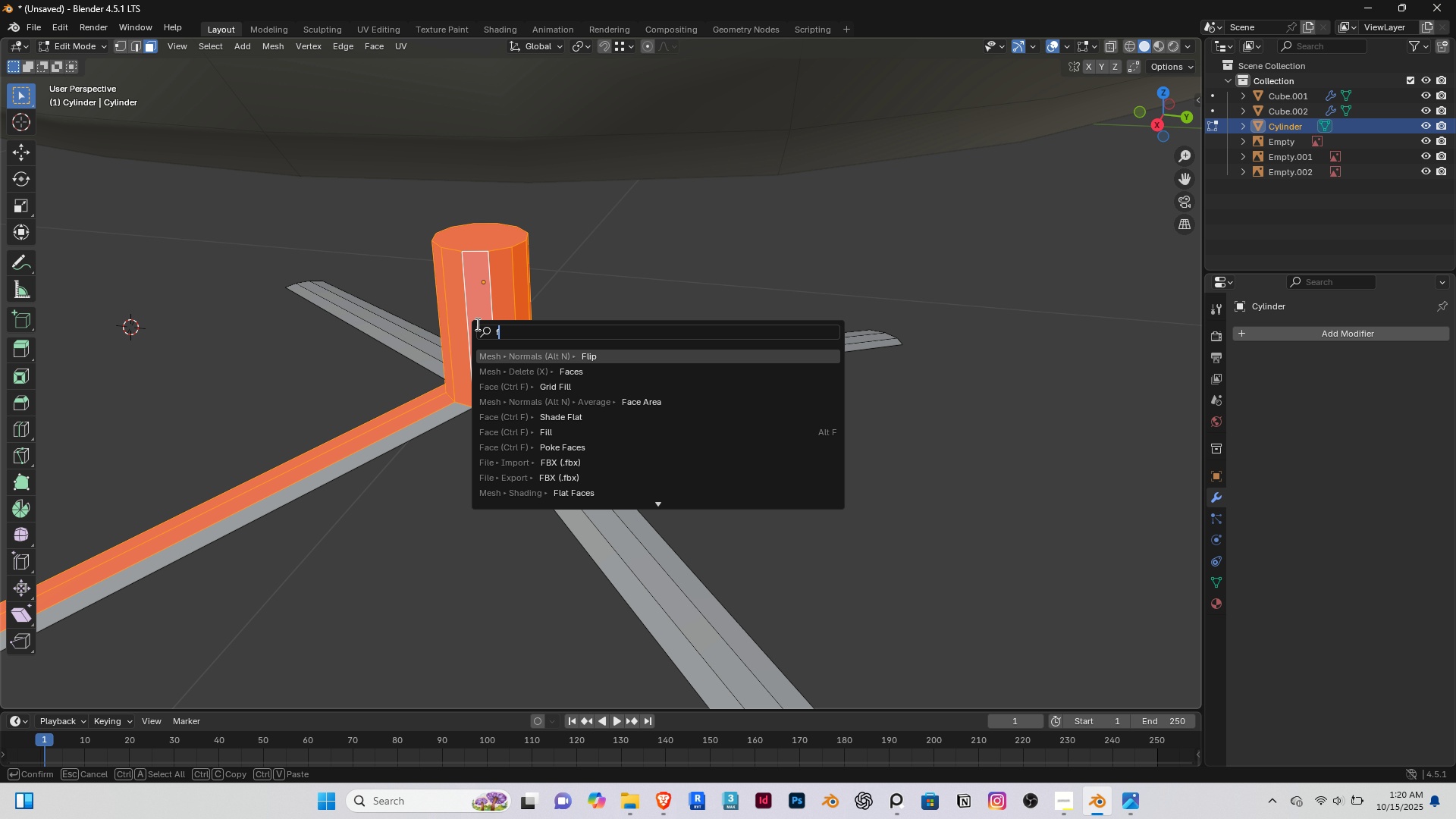 
key(F)
 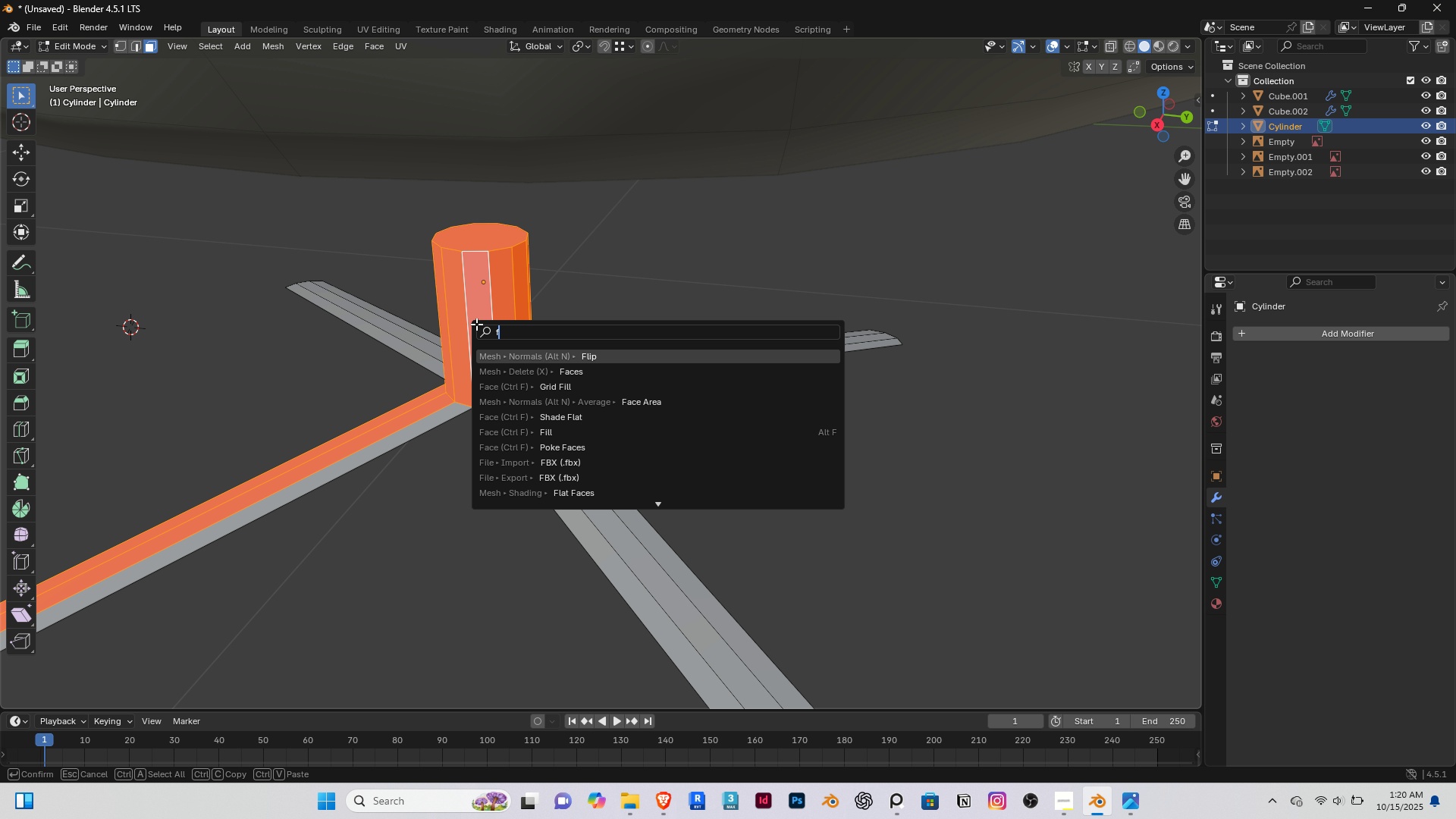 
key(Enter)
 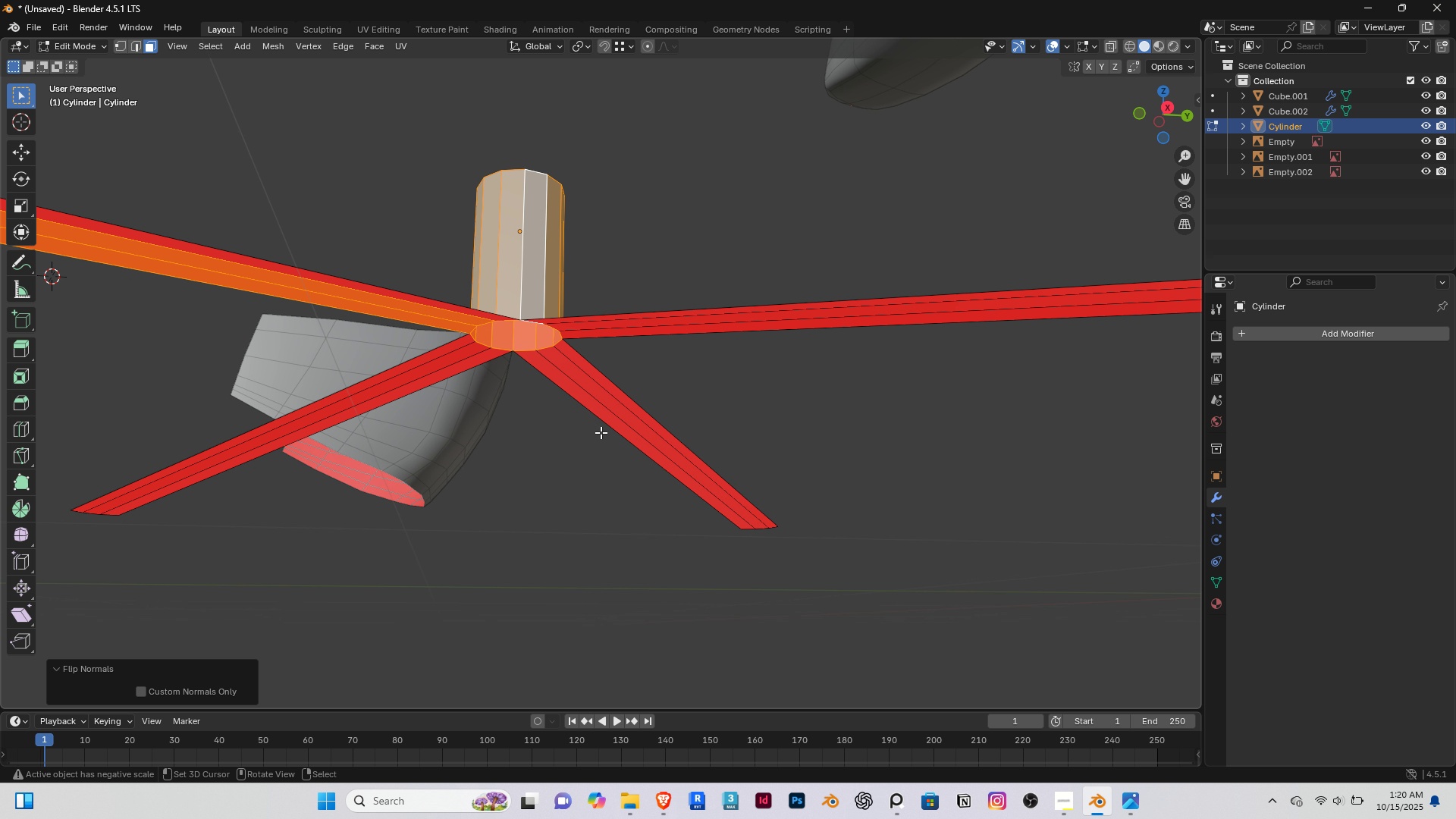 
right_click([619, 322])
 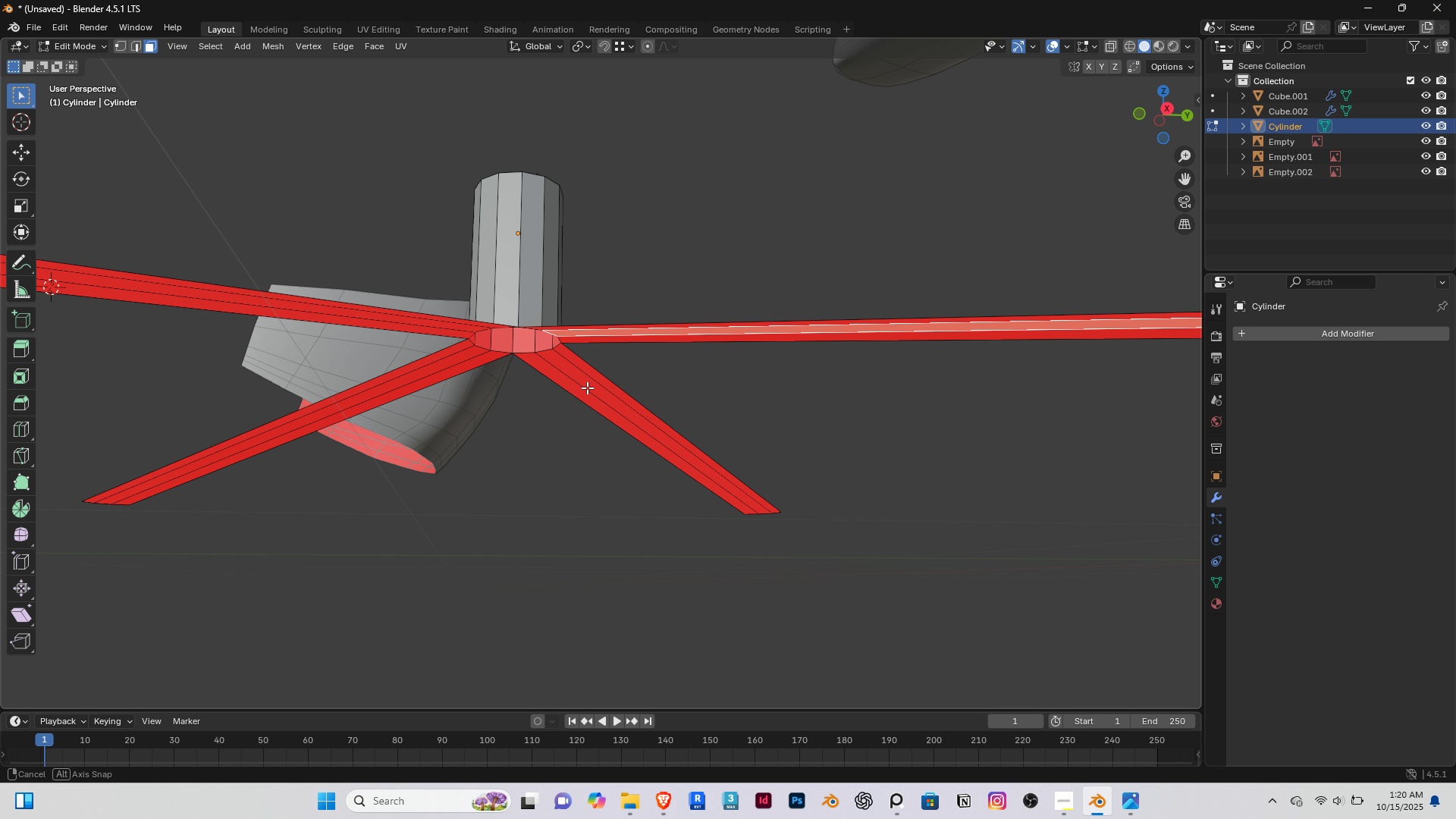 
scroll: coordinate [590, 377], scroll_direction: down, amount: 1.0
 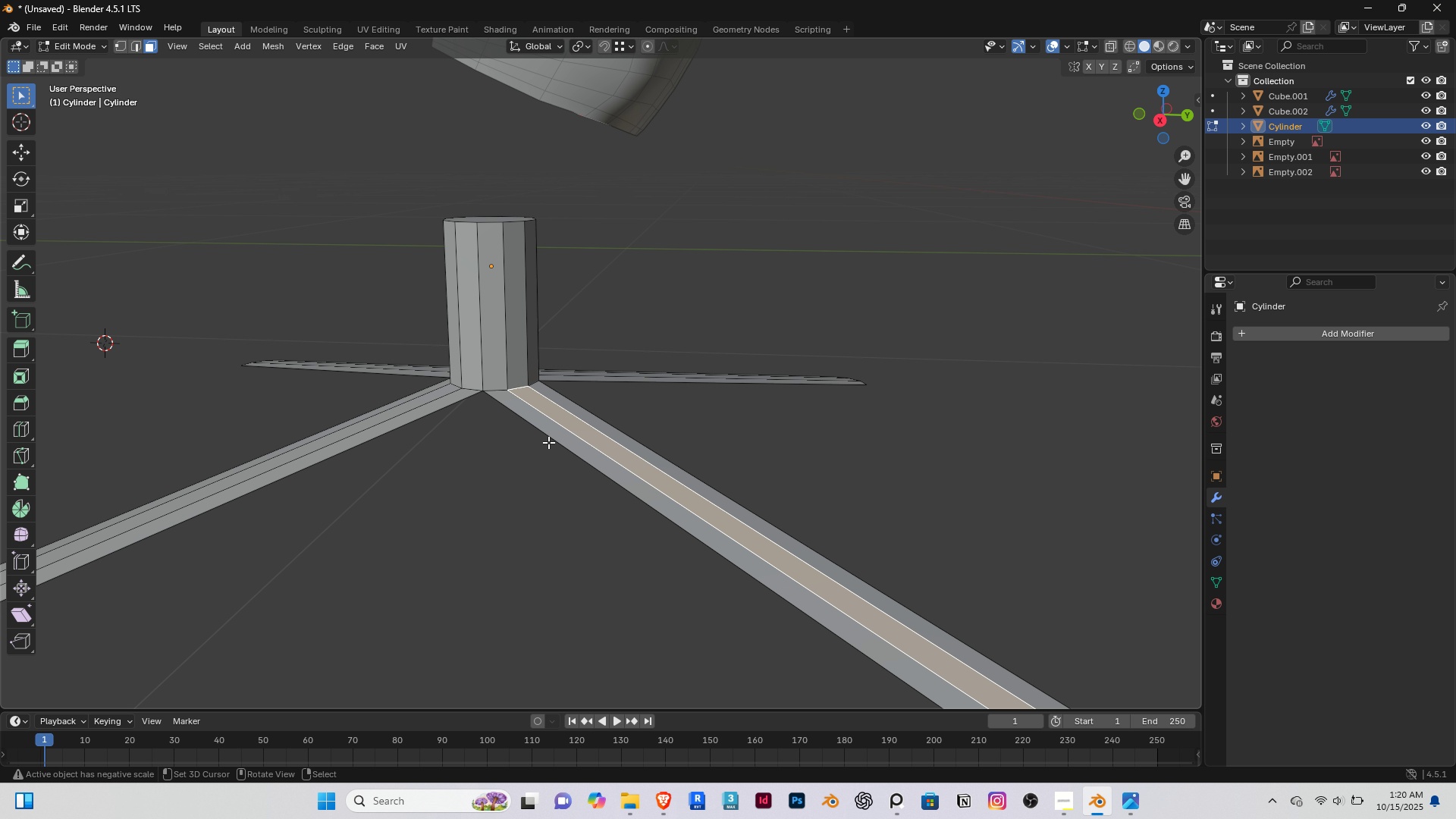 
right_click([563, 430])
 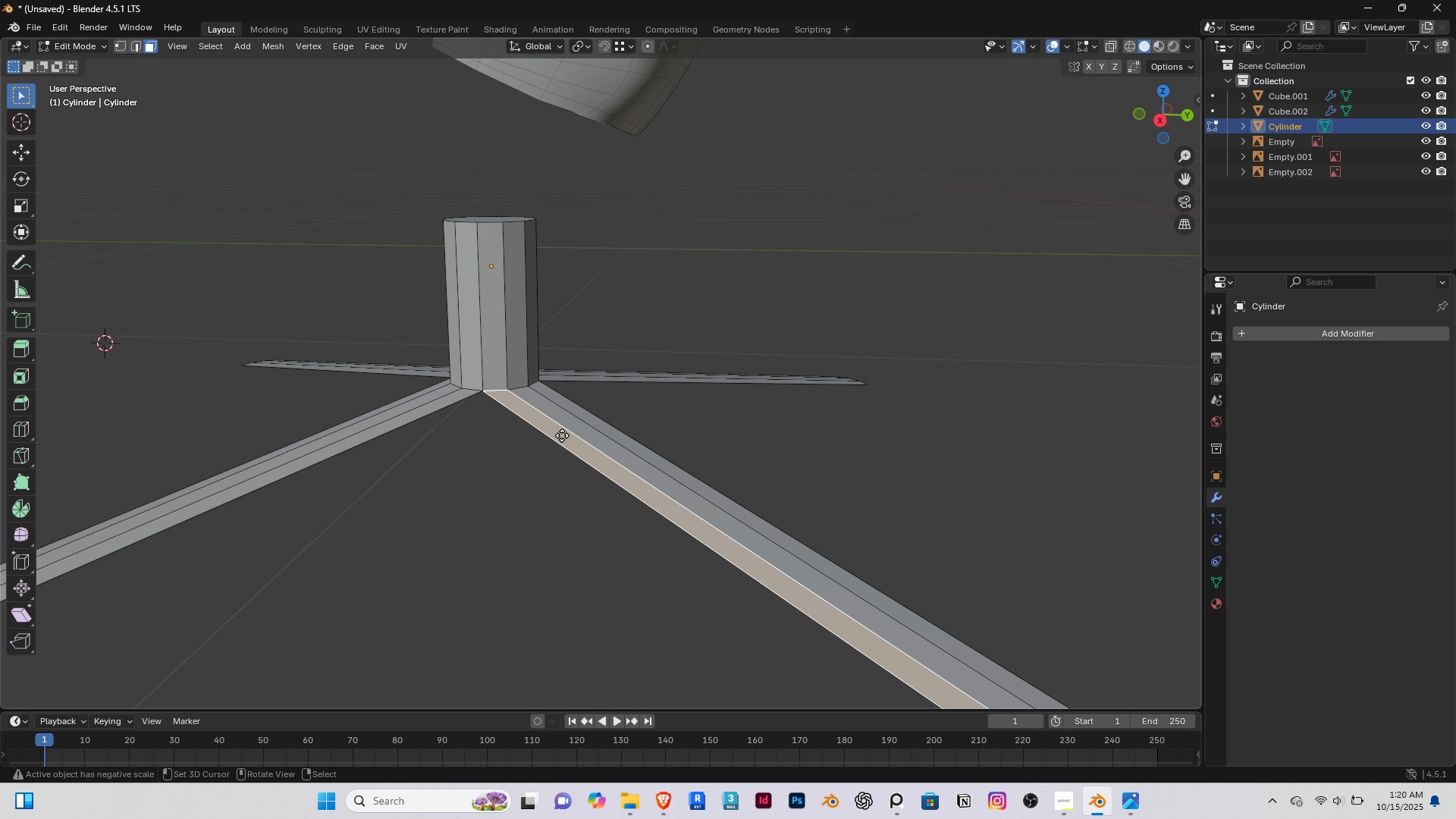 
key(E)
 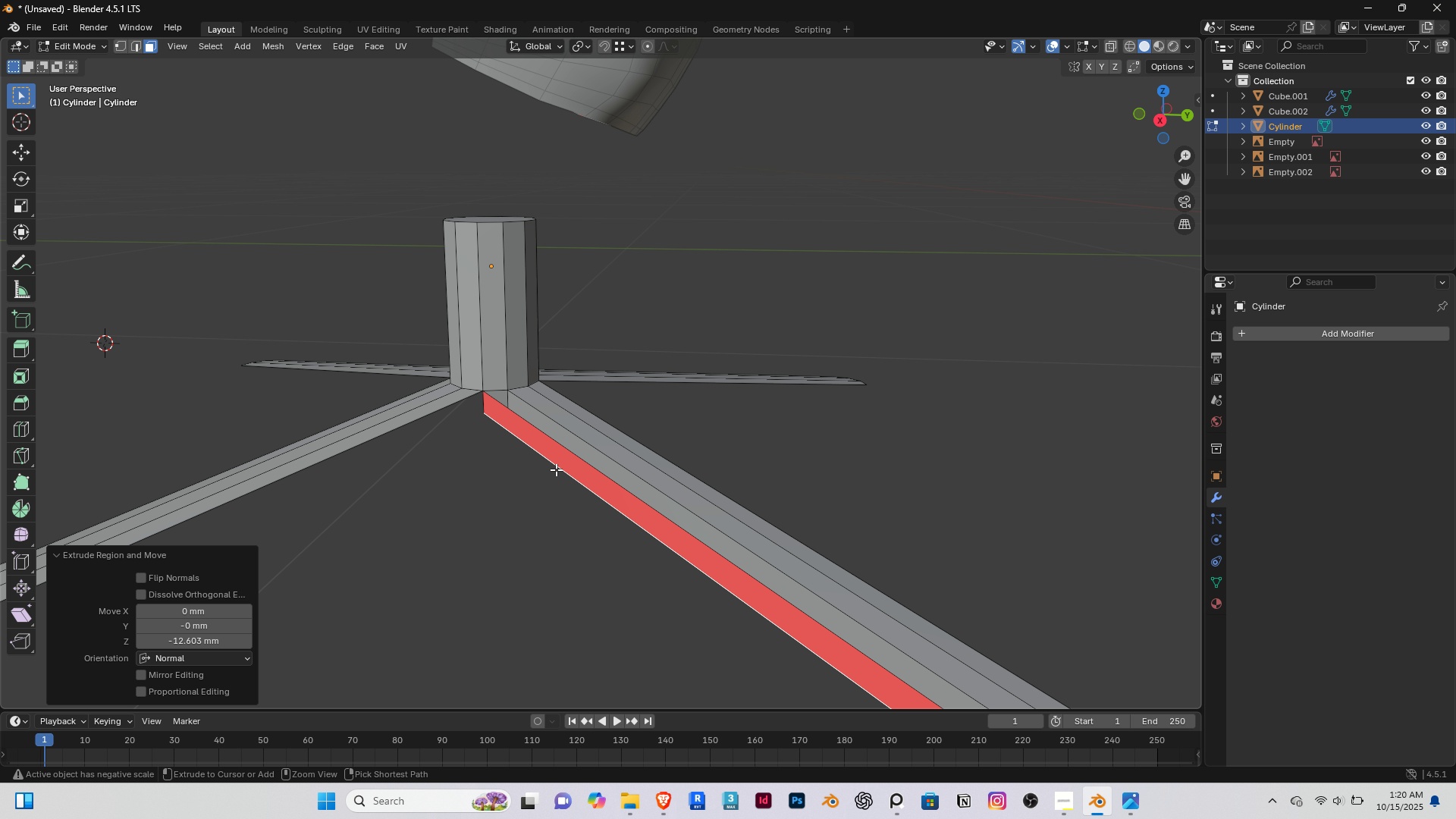 
key(Control+ControlLeft)
 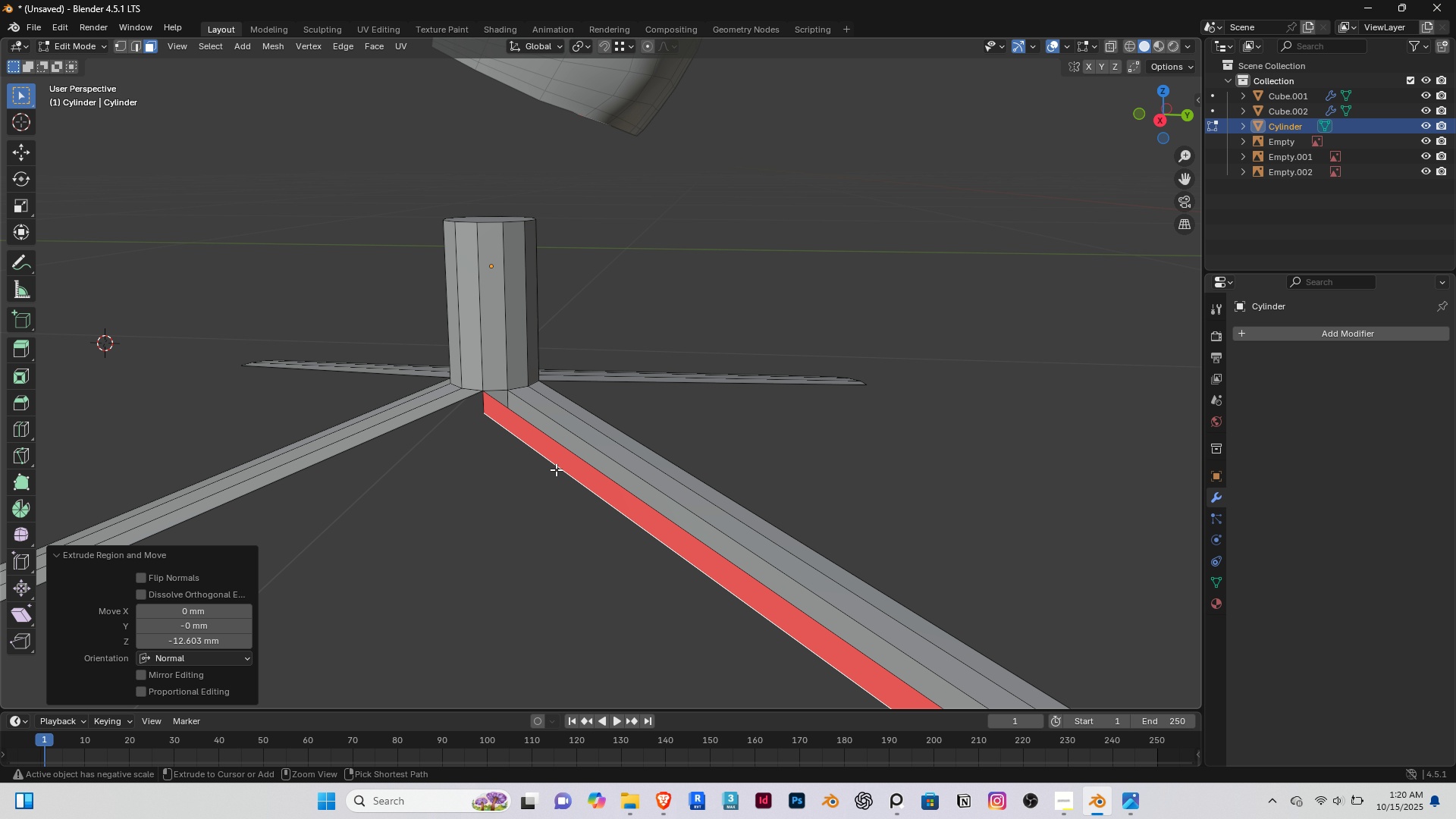 
key(Control+Z)
 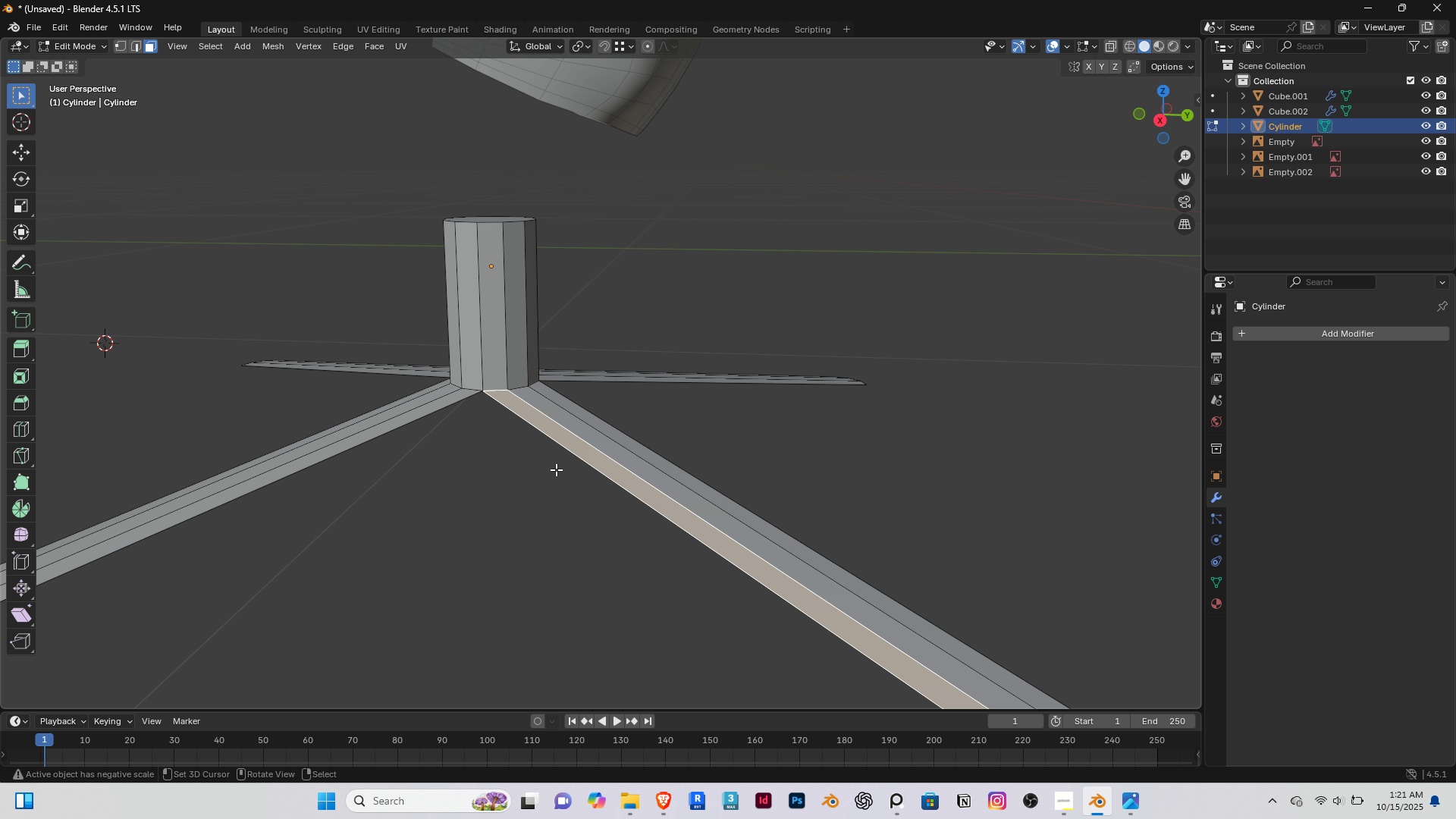 
key(End)
 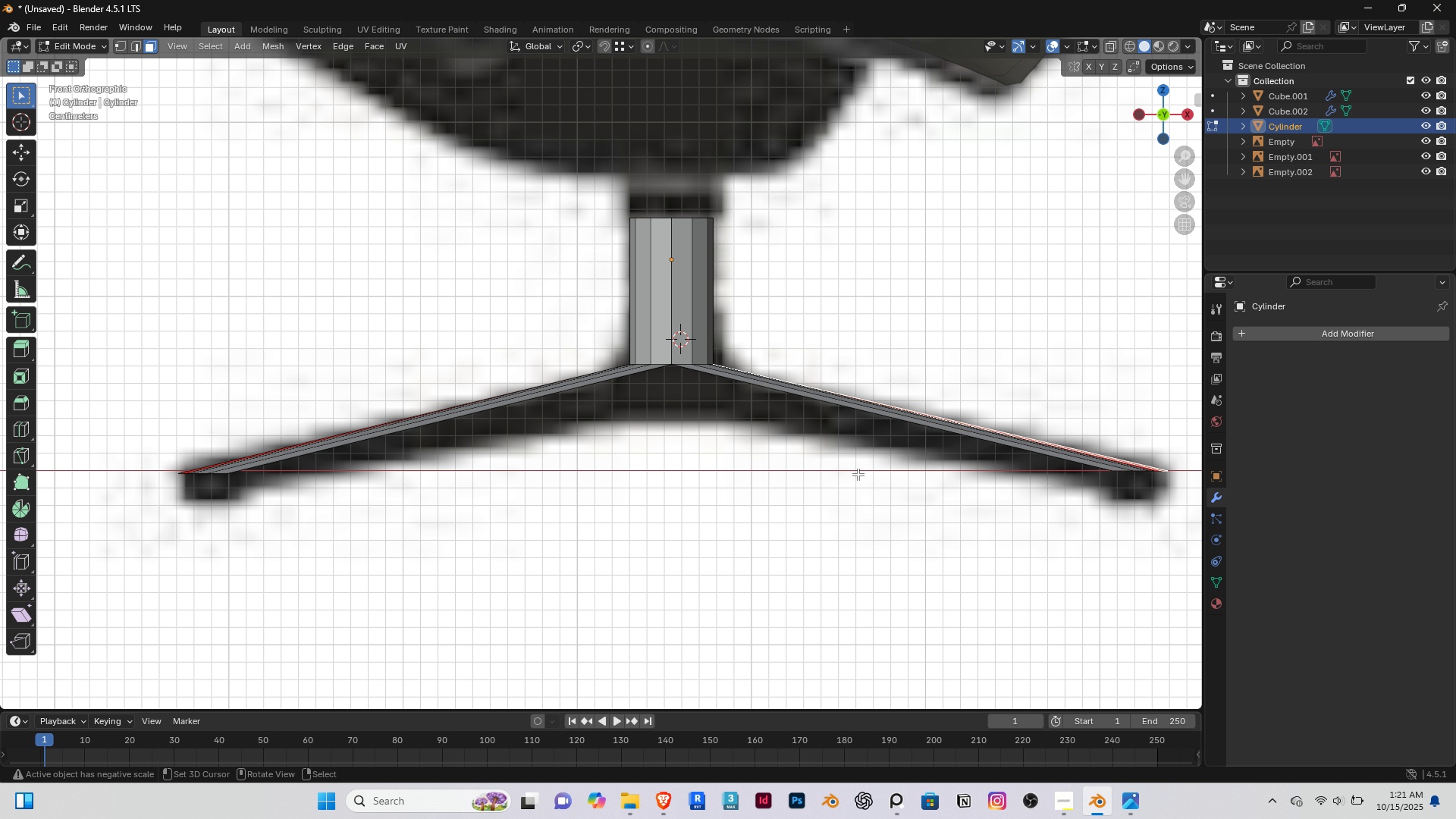 
scroll: coordinate [852, 500], scroll_direction: down, amount: 3.0
 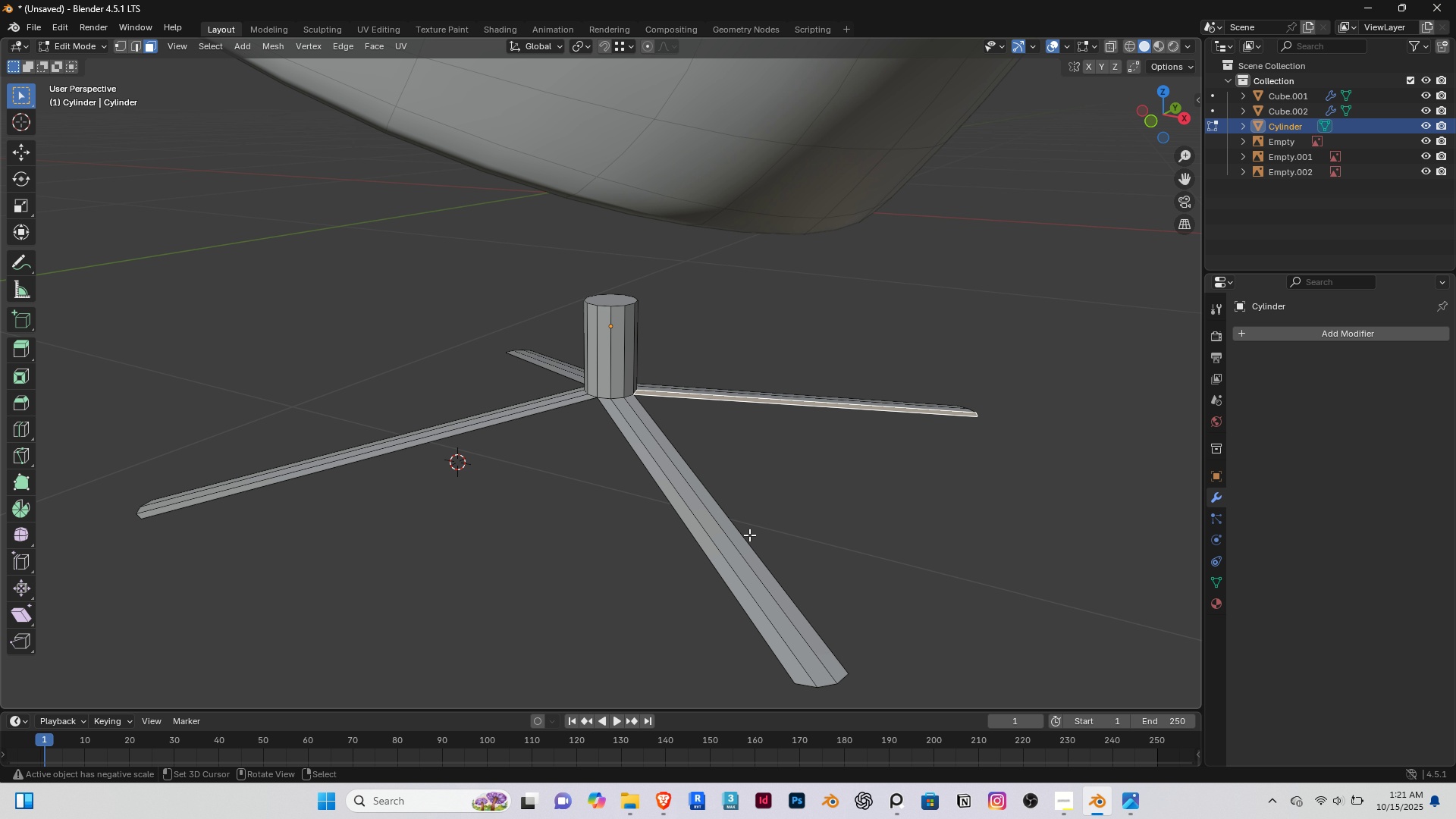 
left_click_drag(start_coordinate=[798, 525], to_coordinate=[613, 669])
 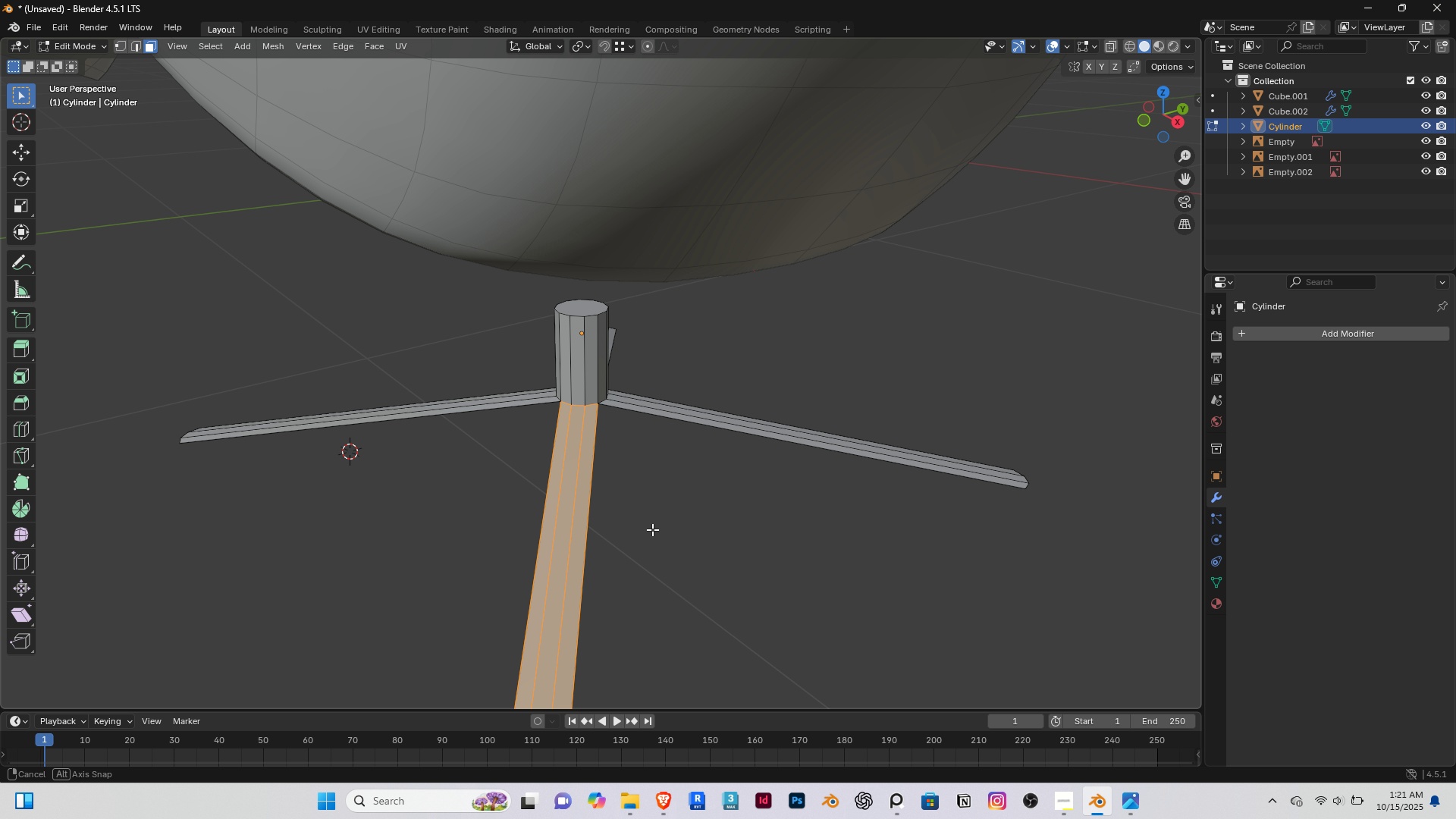 
hold_key(key=ShiftRight, duration=0.63)
left_click_drag(start_coordinate=[846, 431], to_coordinate=[744, 573])
 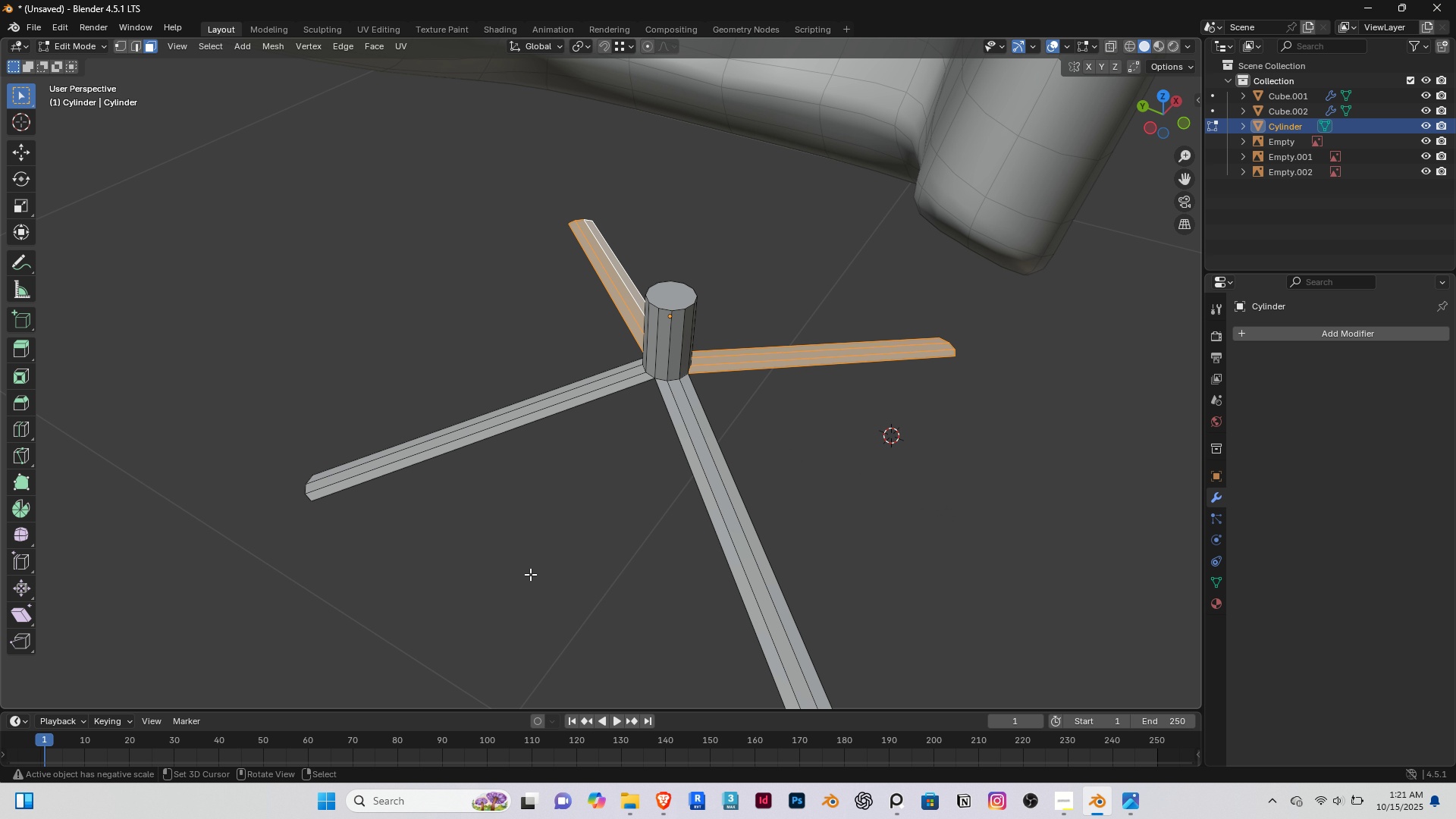 
hold_key(key=ShiftRight, duration=1.44)
left_click_drag(start_coordinate=[540, 537], to_coordinate=[419, 359])
 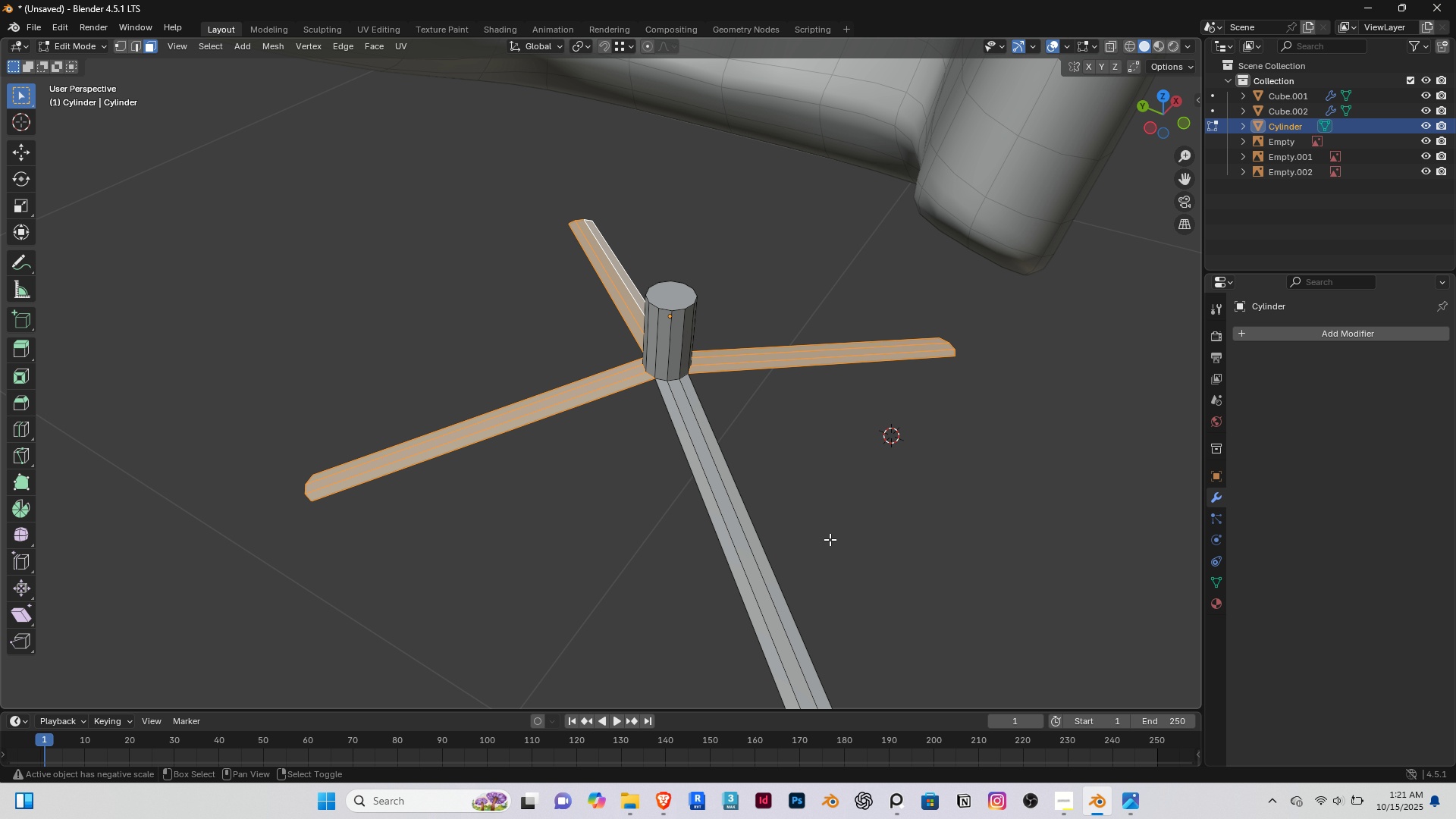 
left_click_drag(start_coordinate=[830, 539], to_coordinate=[639, 648])
 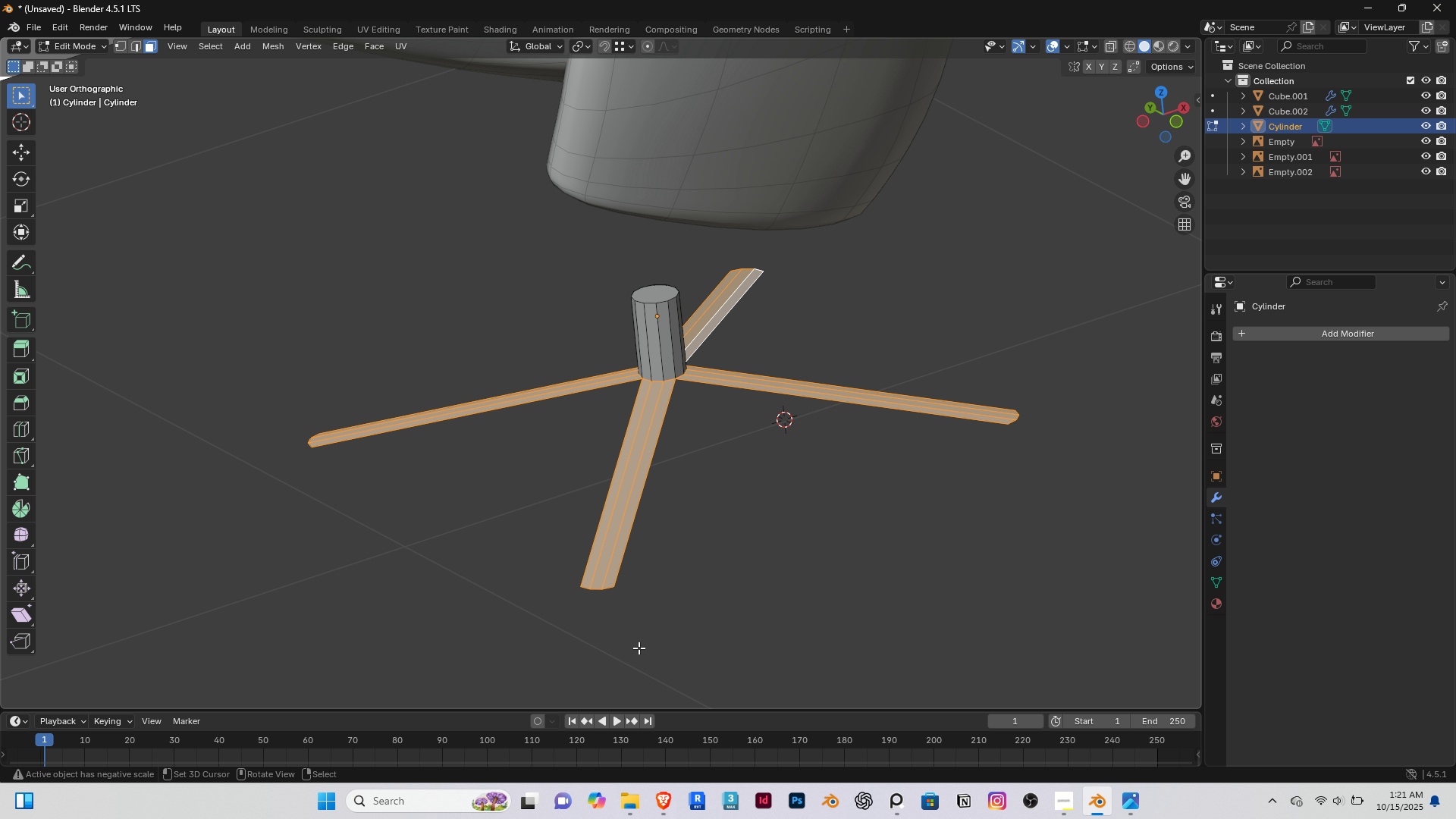 
key(End)
 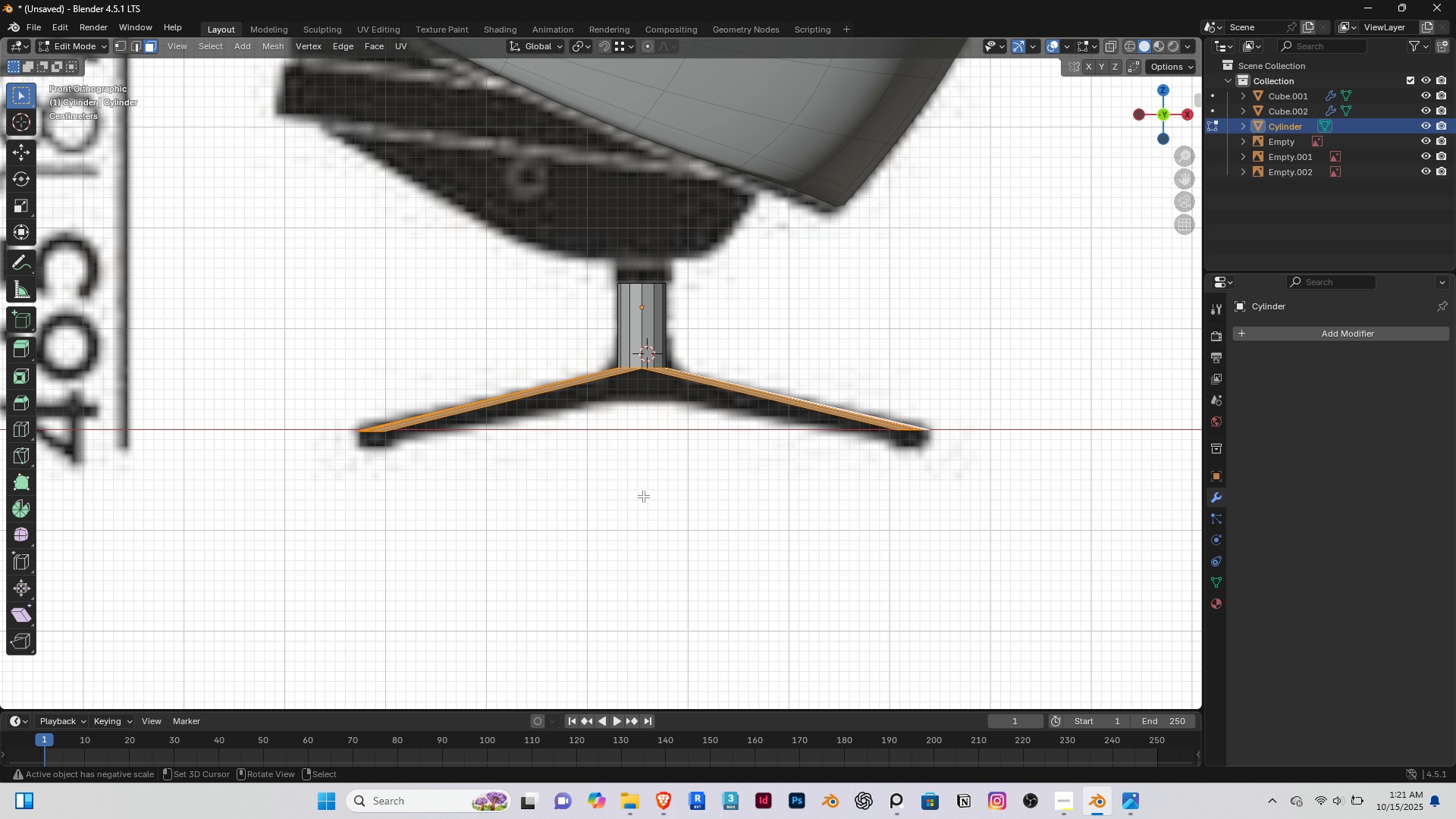 
scroll: coordinate [575, 450], scroll_direction: up, amount: 4.0
 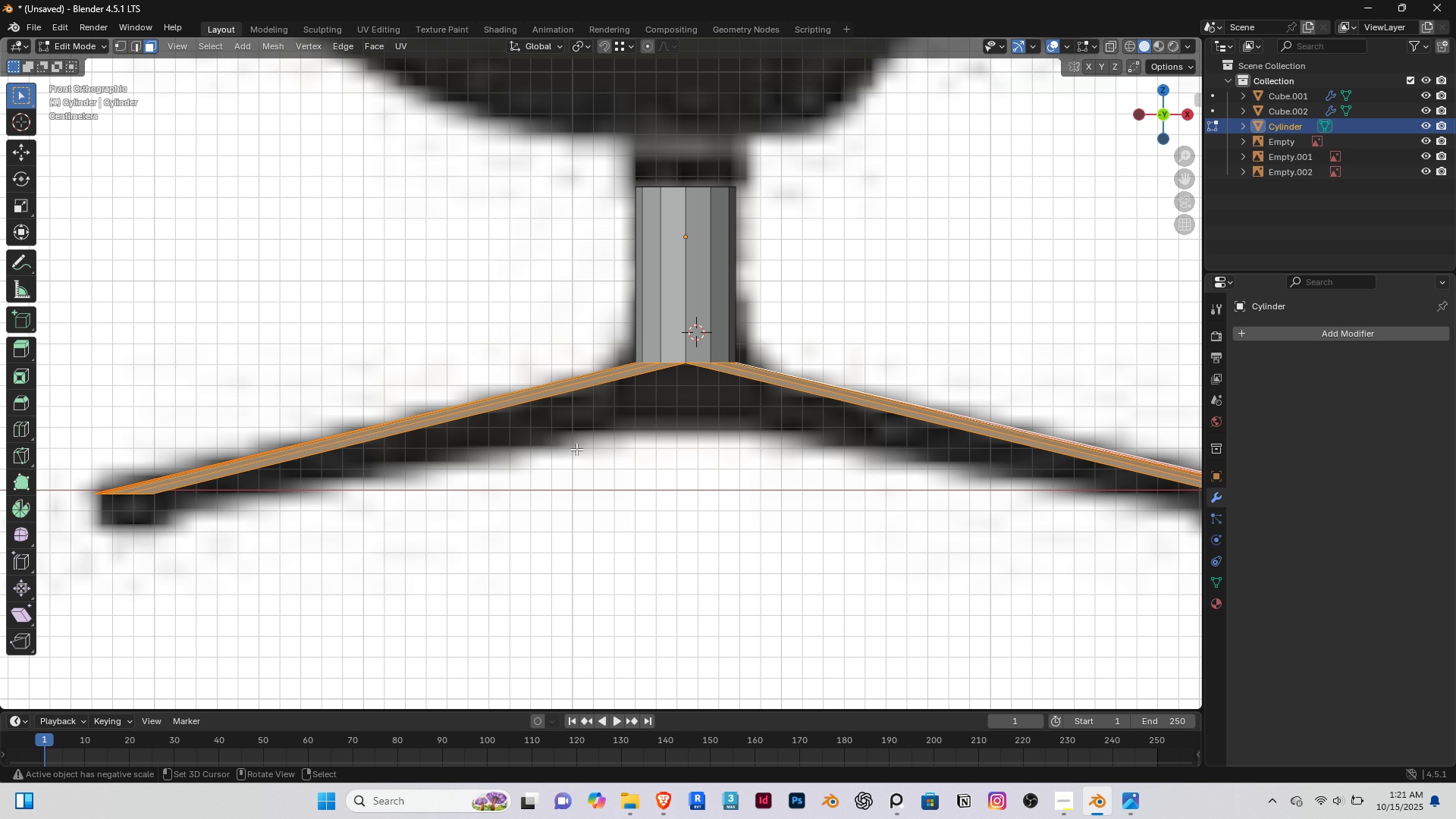 
key(E)
 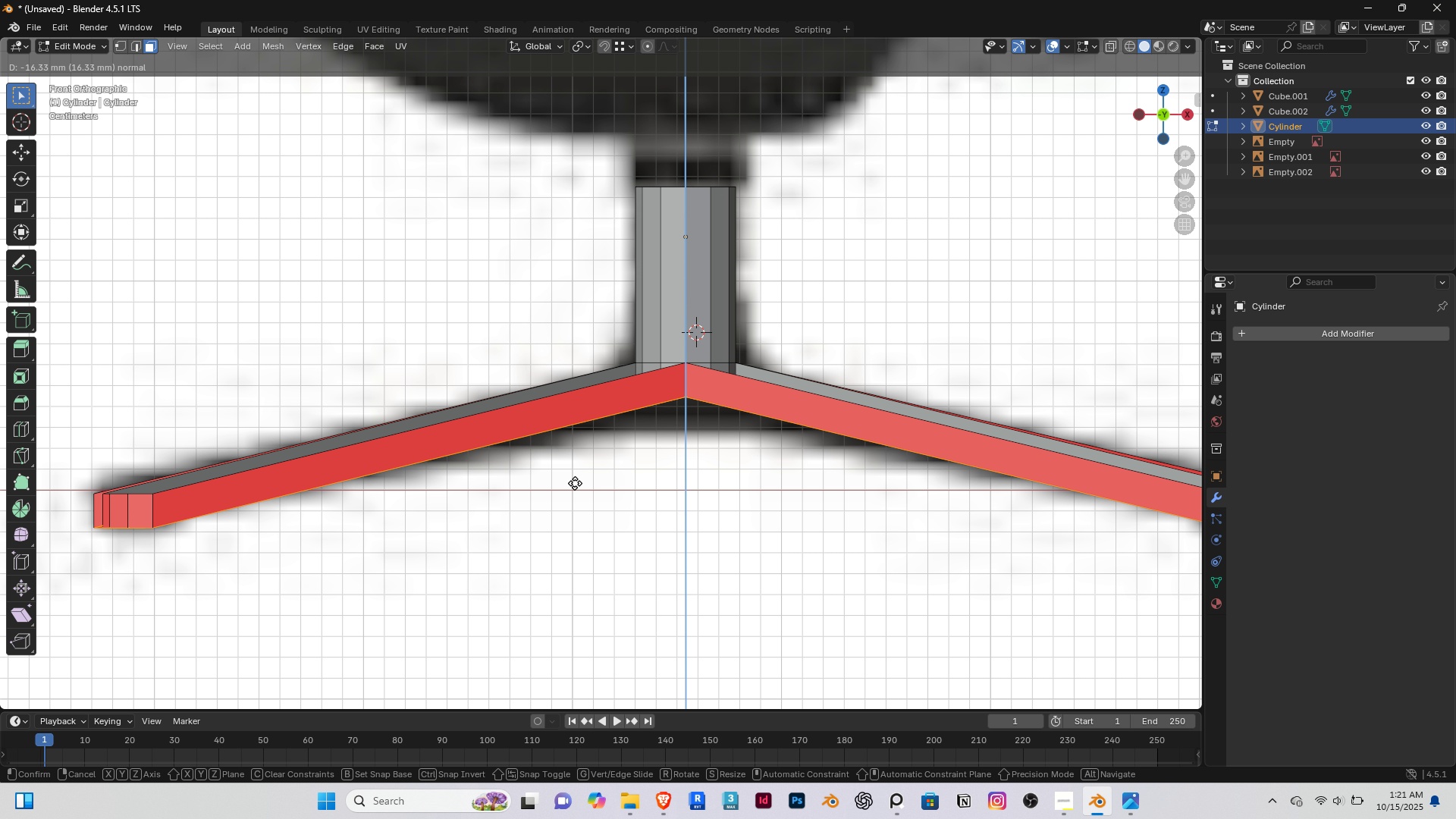 
wait(5.22)
 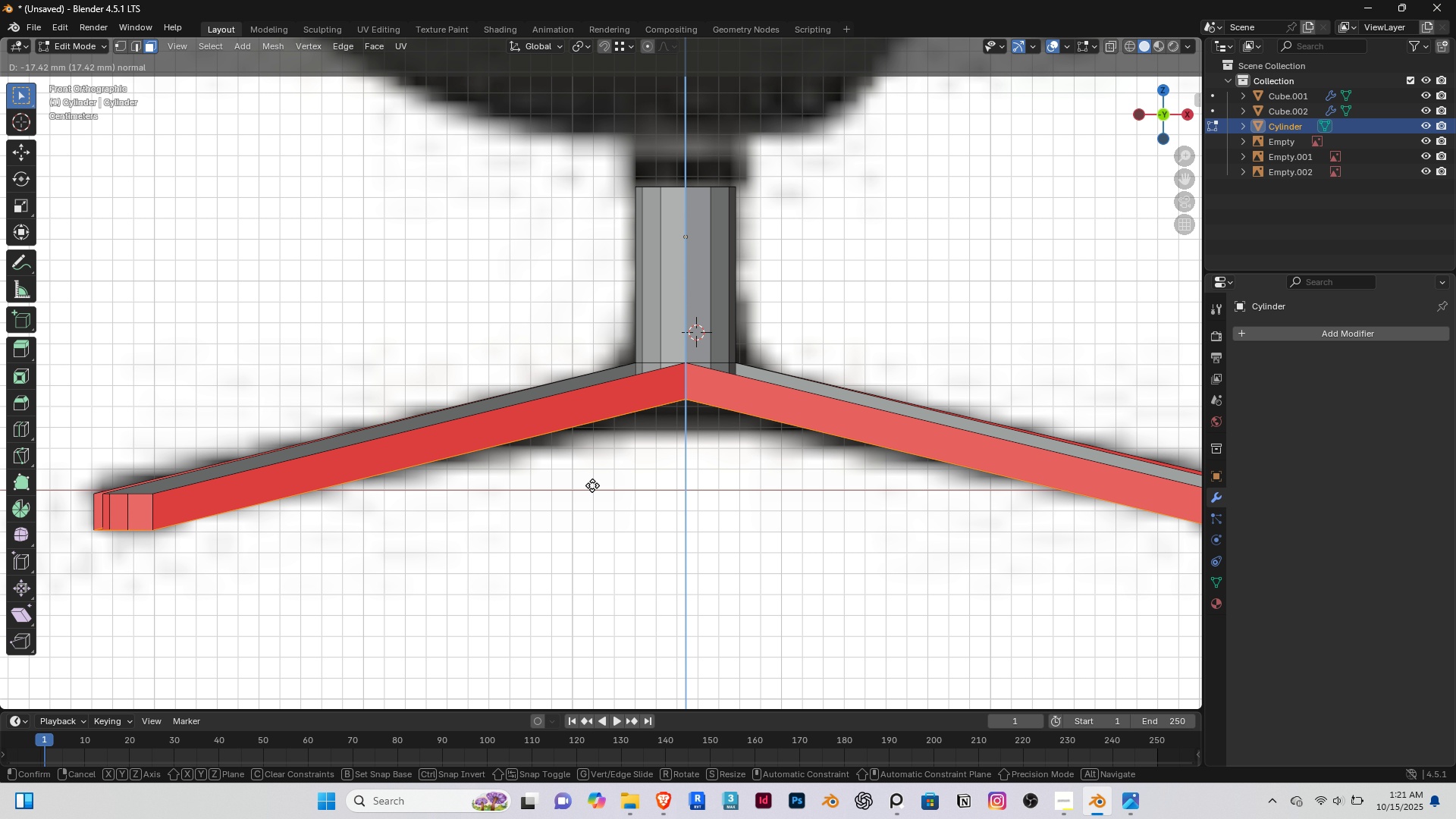 
left_click([575, 486])
 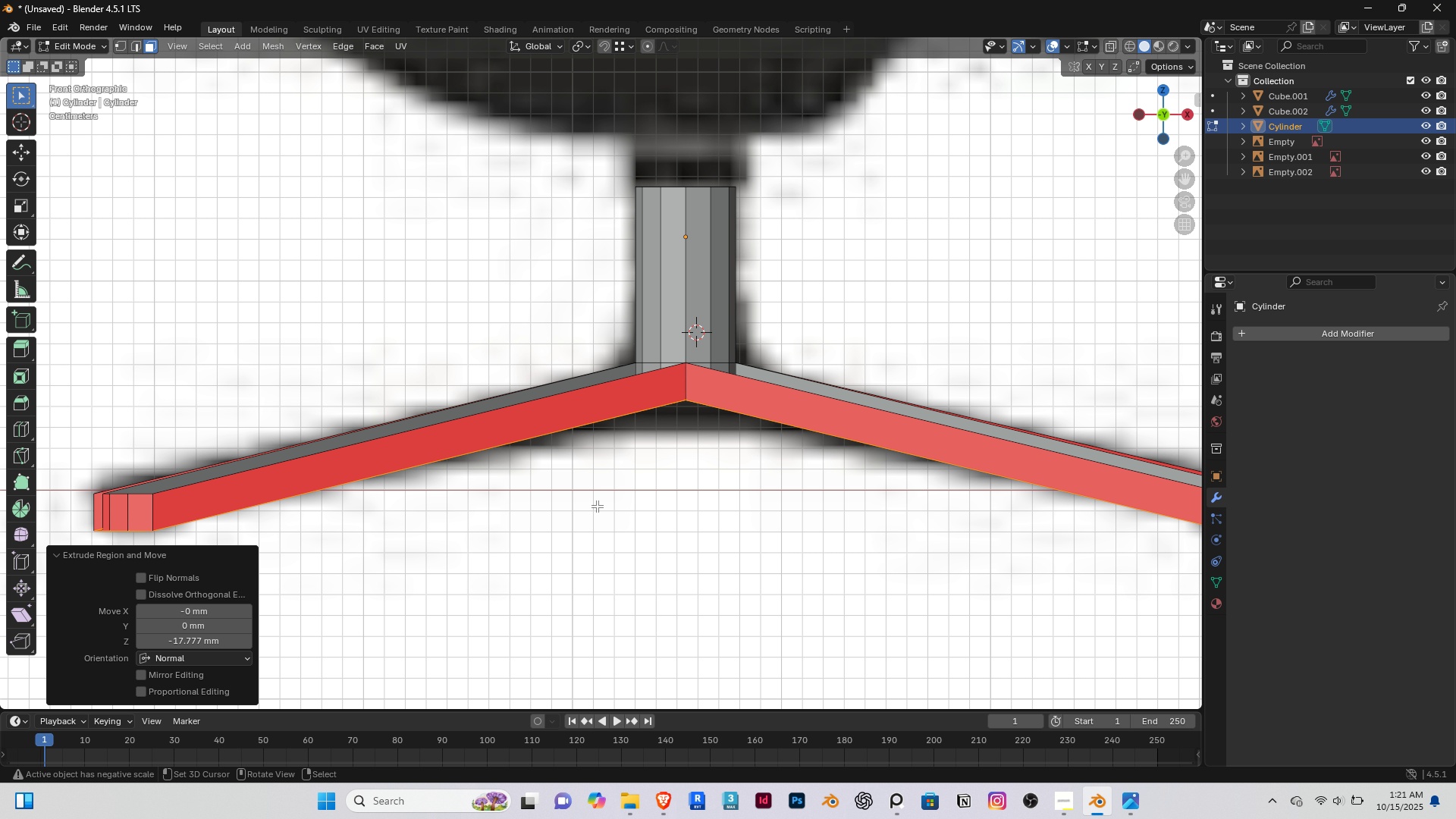 
scroll: coordinate [597, 506], scroll_direction: down, amount: 3.0
 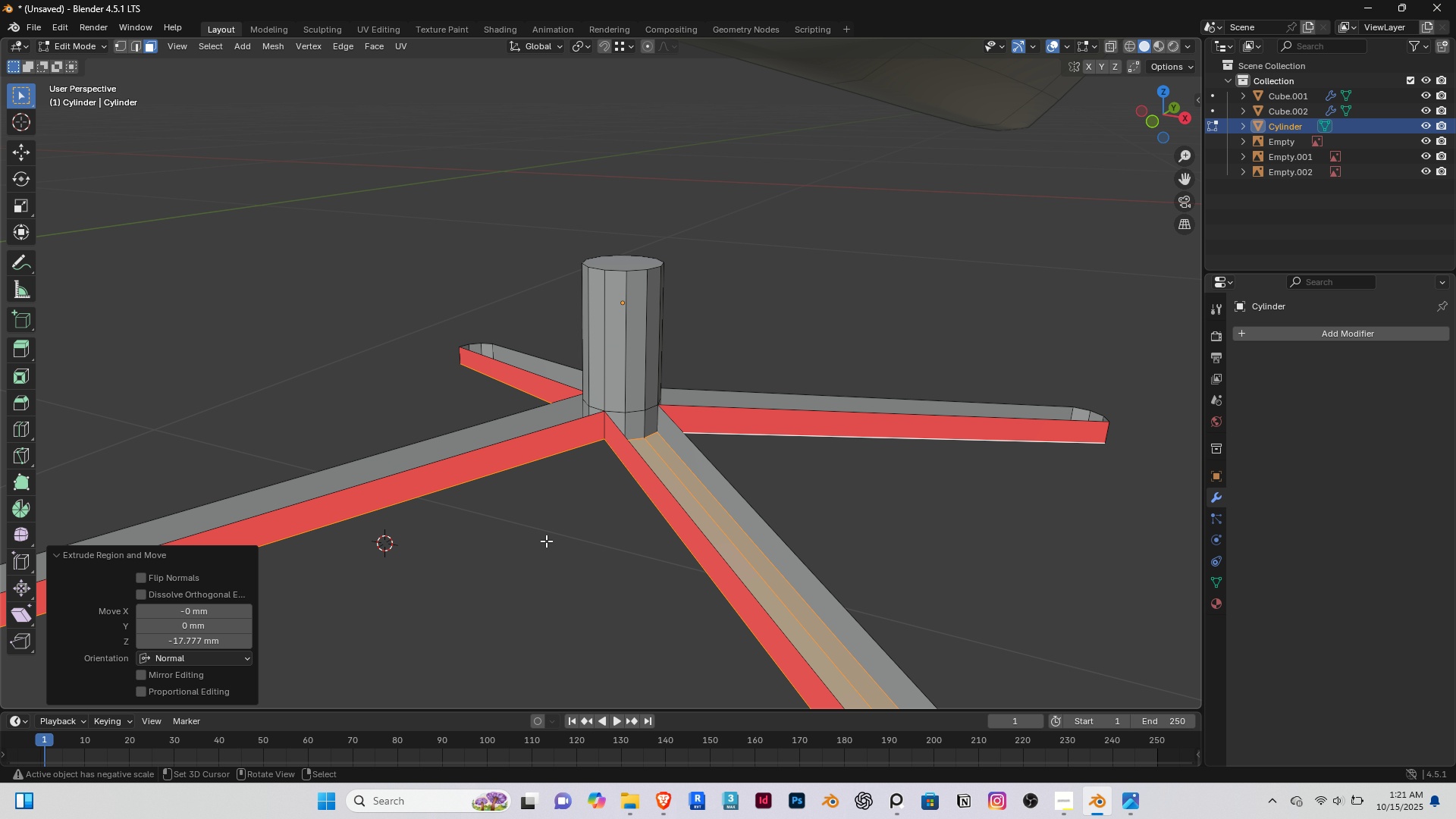 
wait(6.0)
 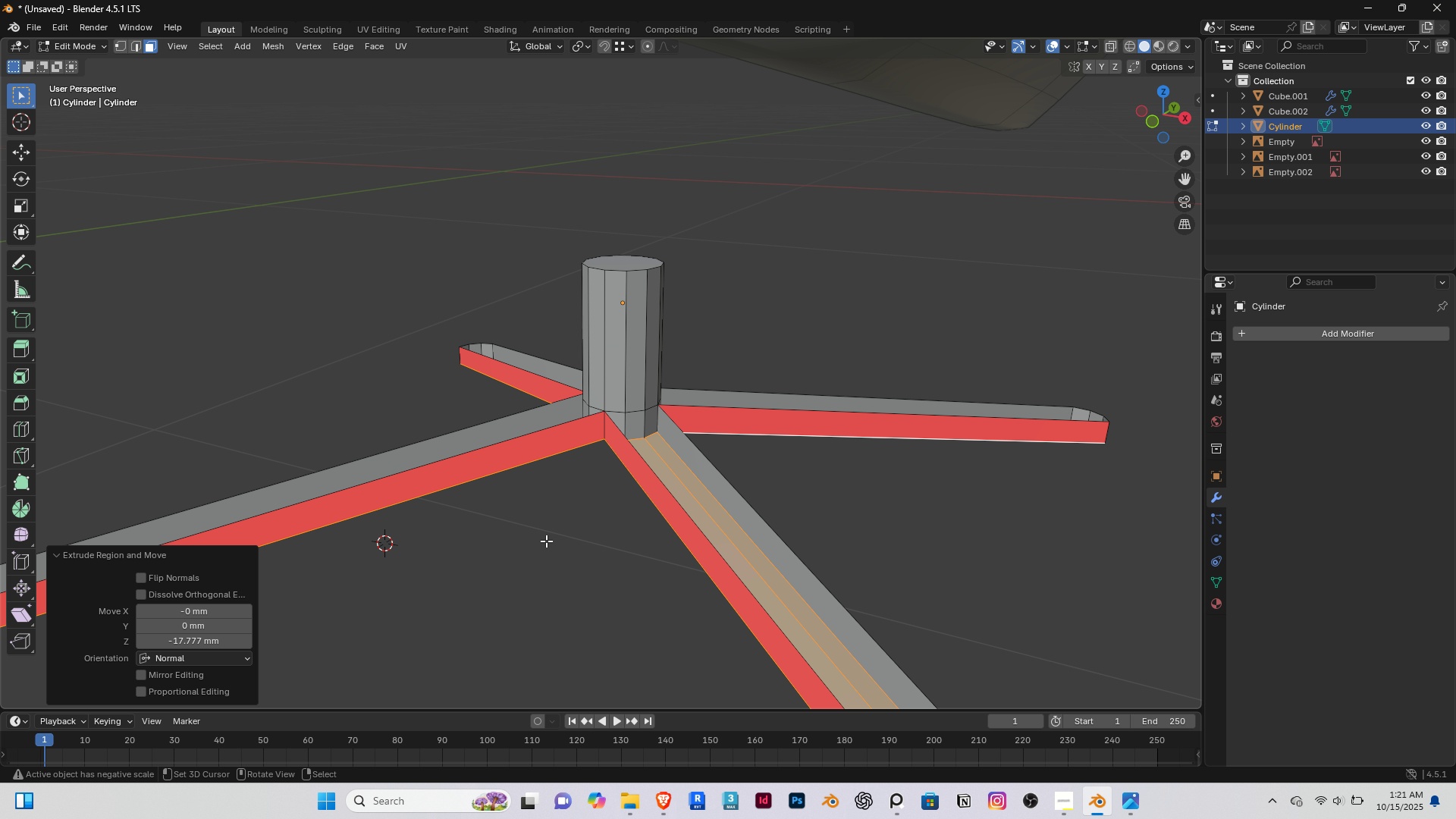 
right_click([628, 463])
 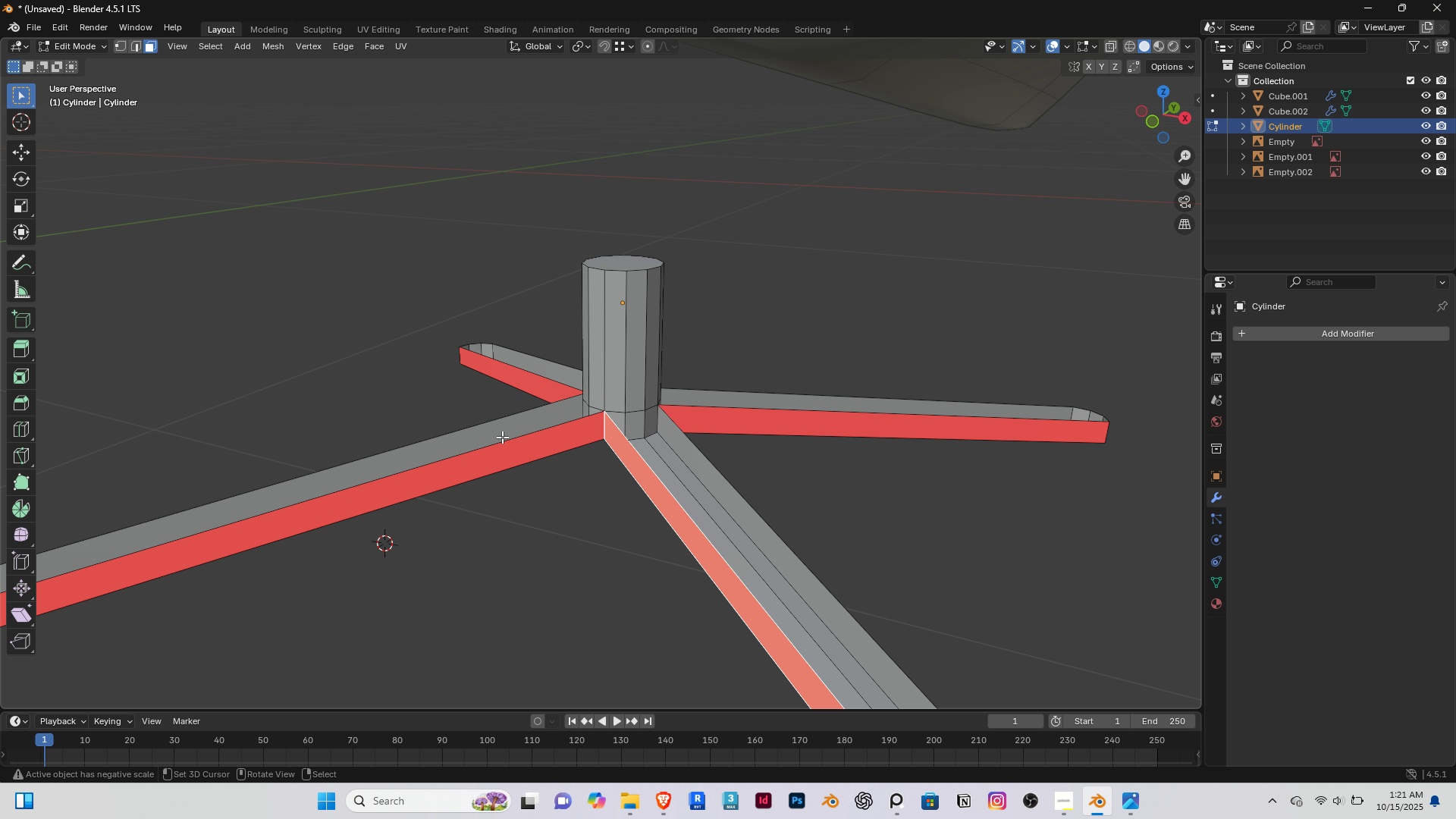 
hold_key(key=ShiftRight, duration=1.27)
right_click([541, 453])
 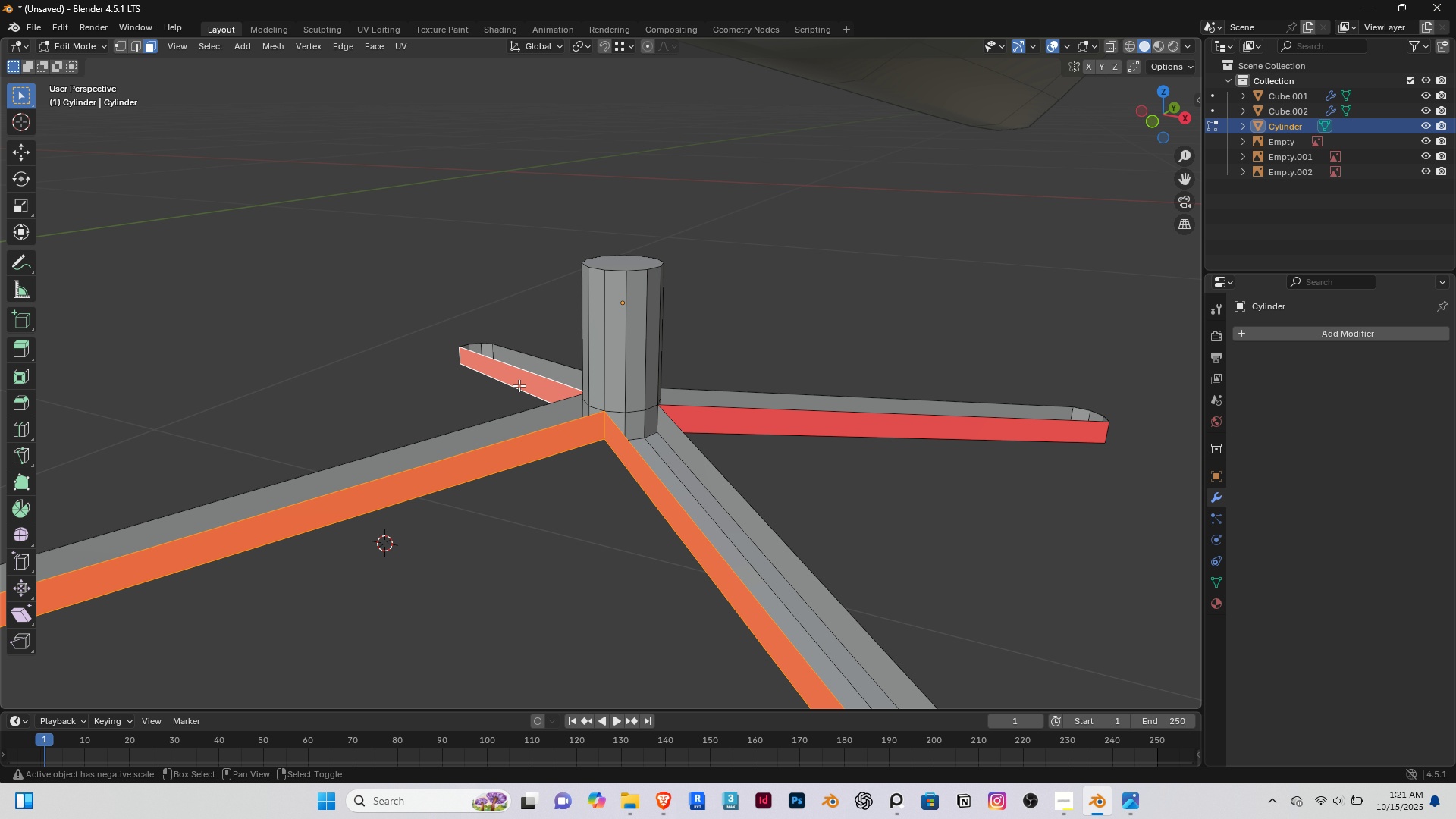 
right_click([519, 385])
 